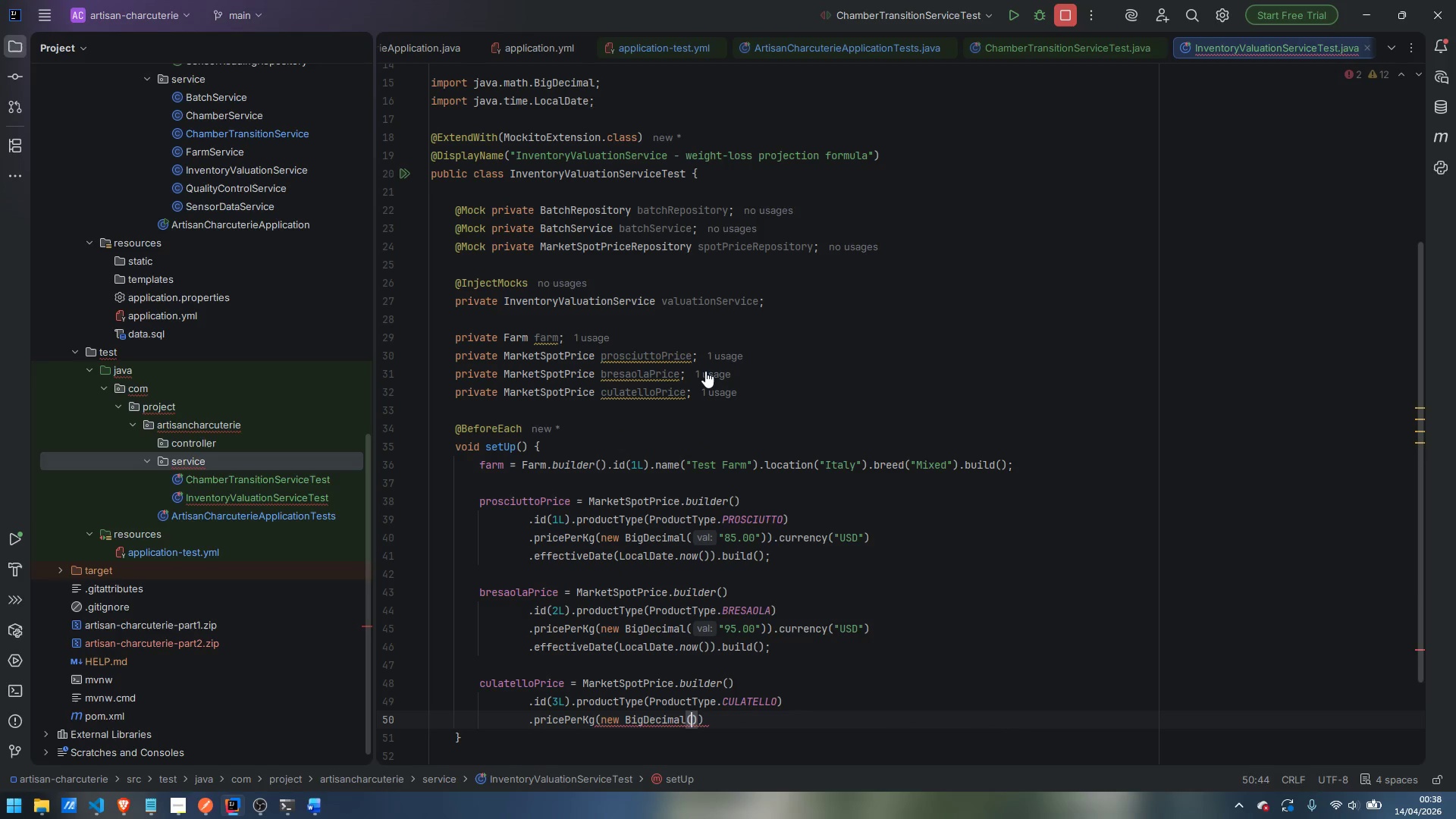 
 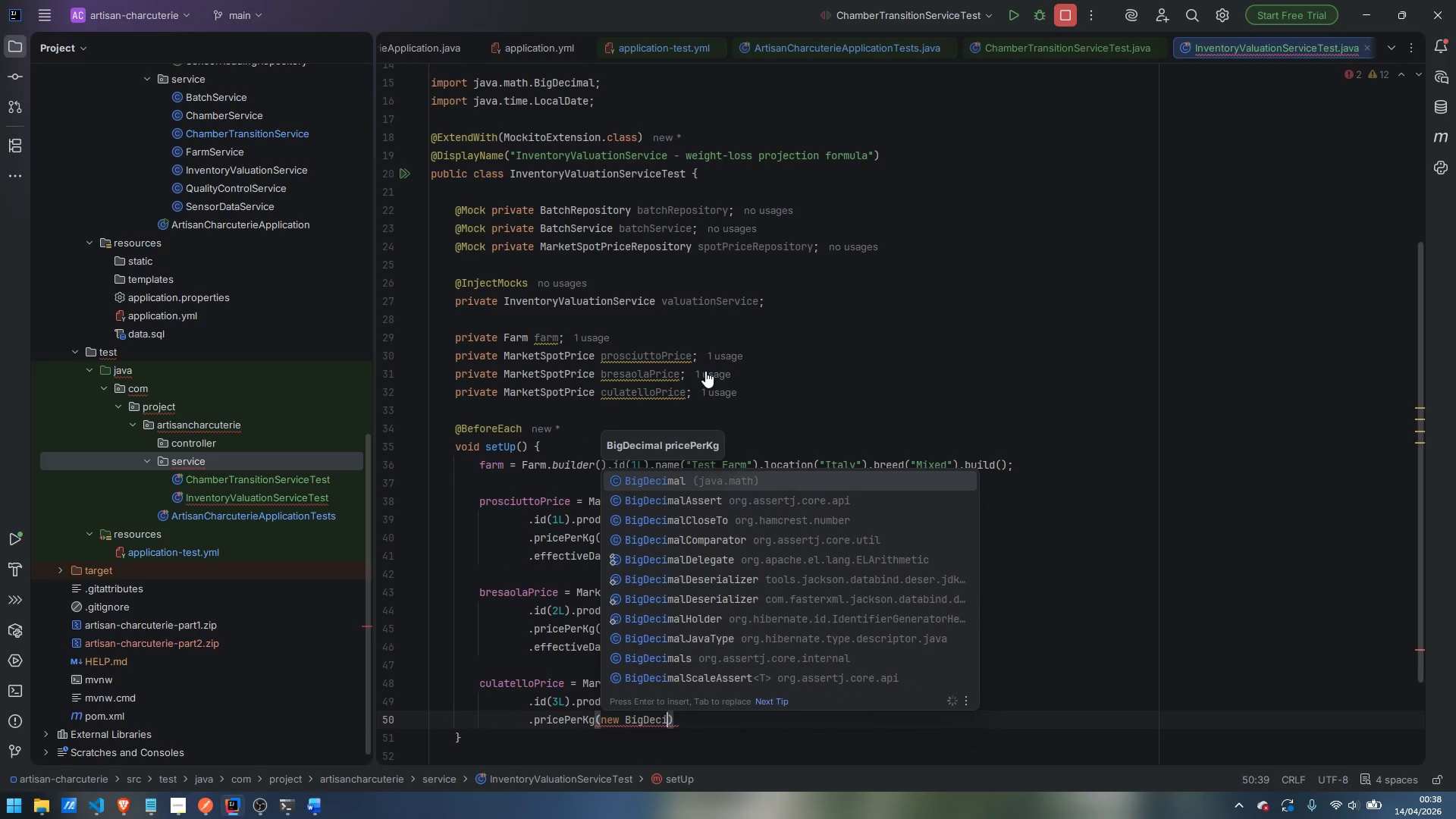 
key(Enter)
 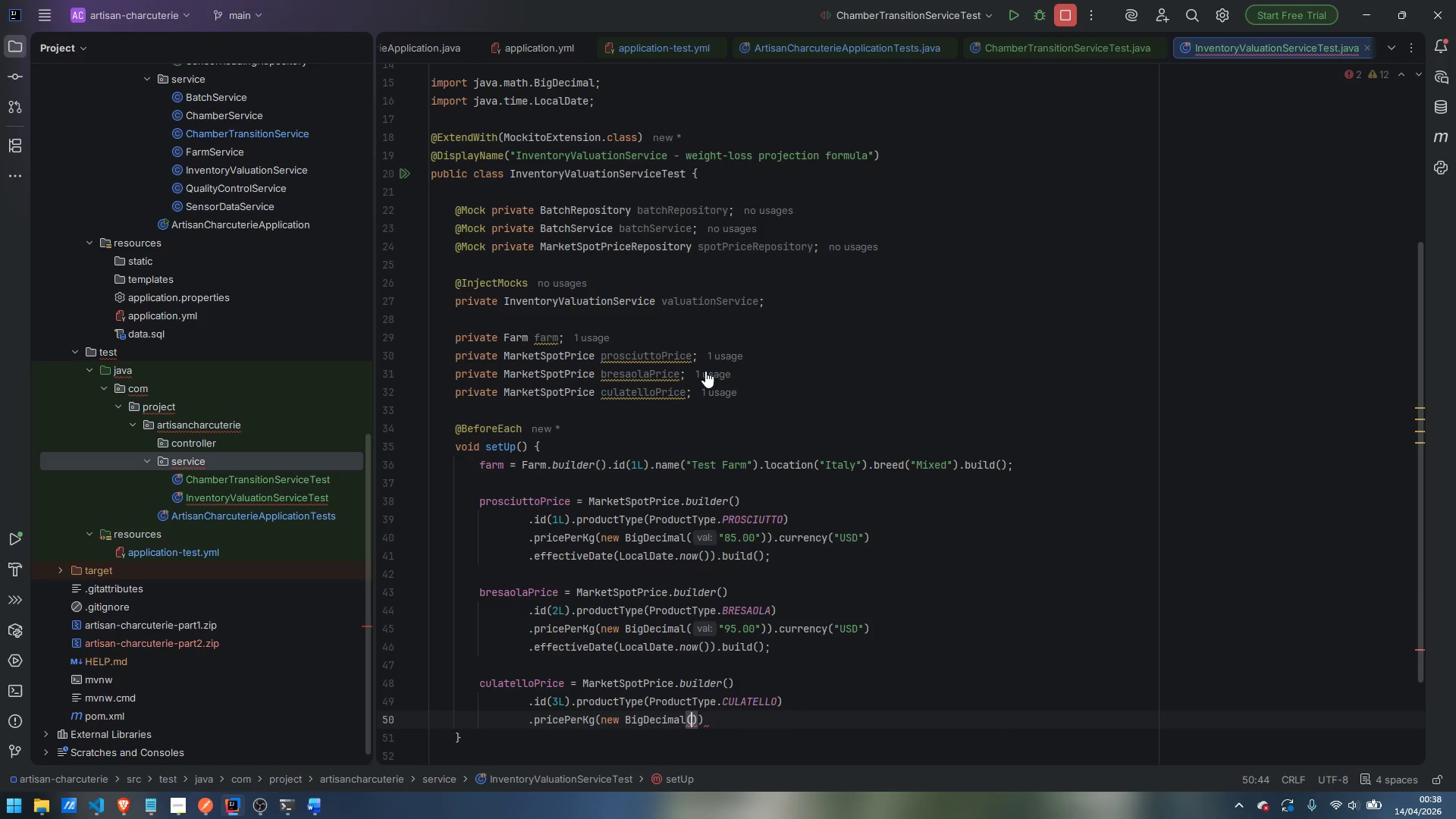 
type("145.00)
 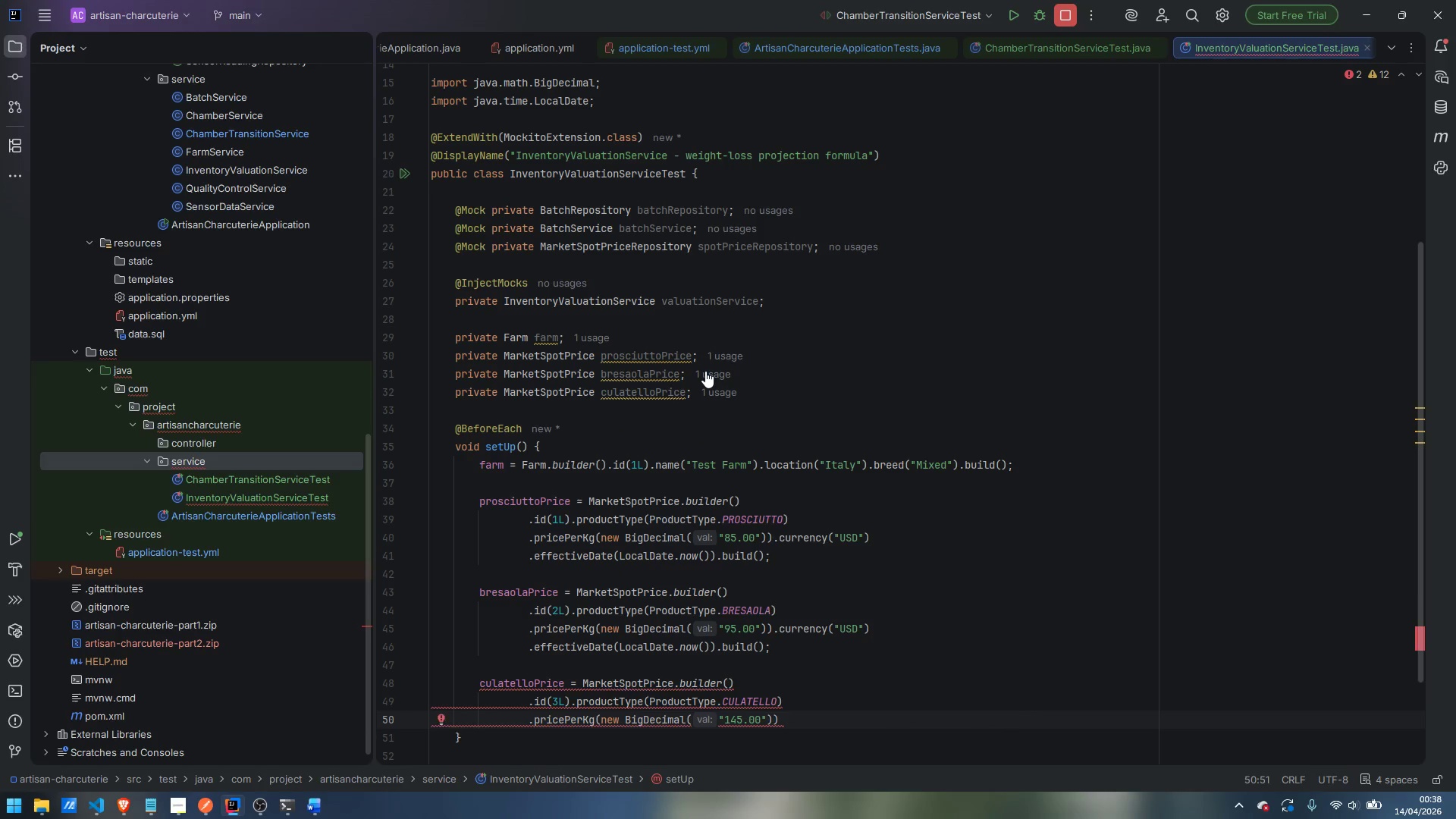 
key(ArrowRight)
 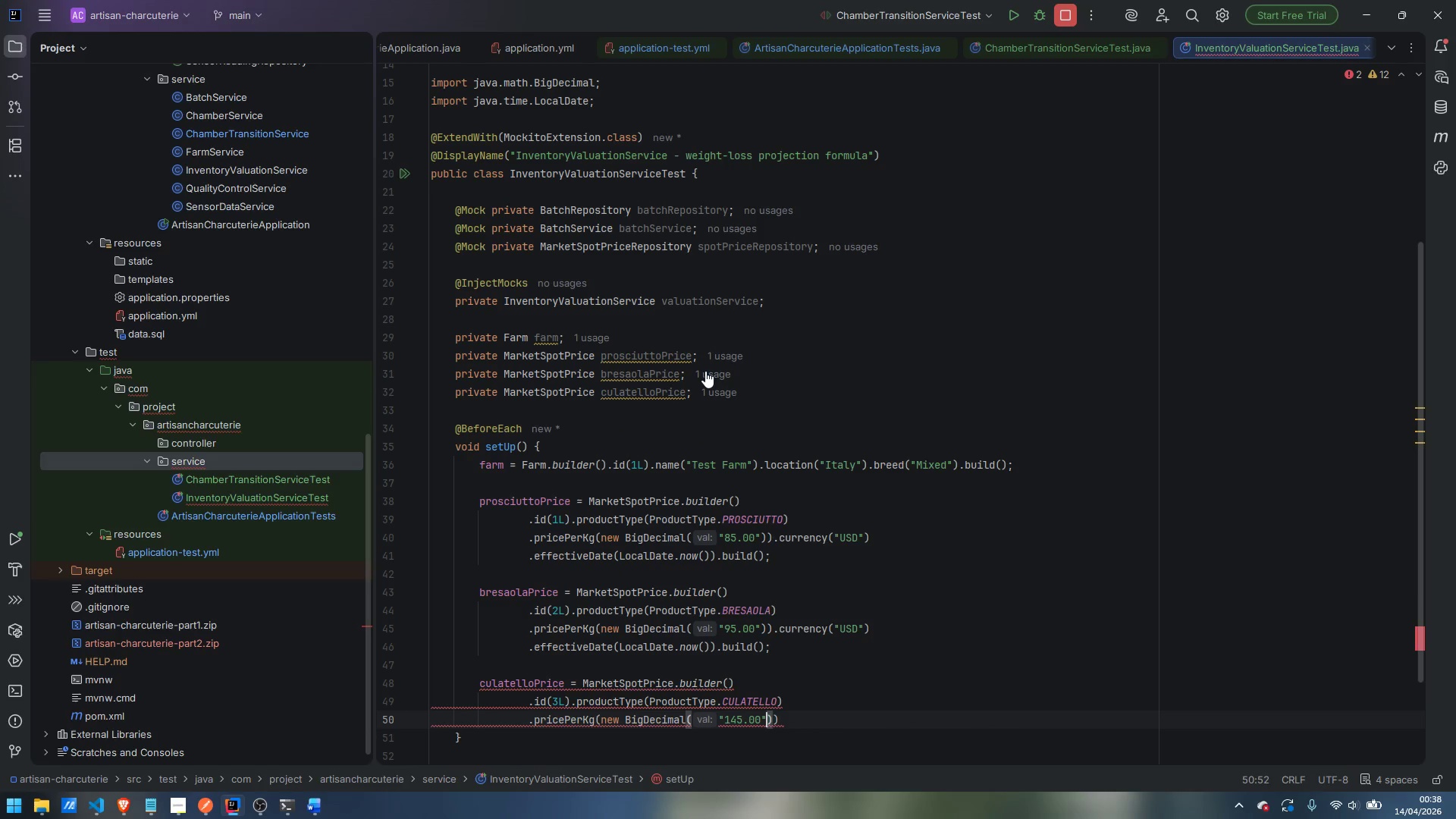 
key(ArrowRight)
 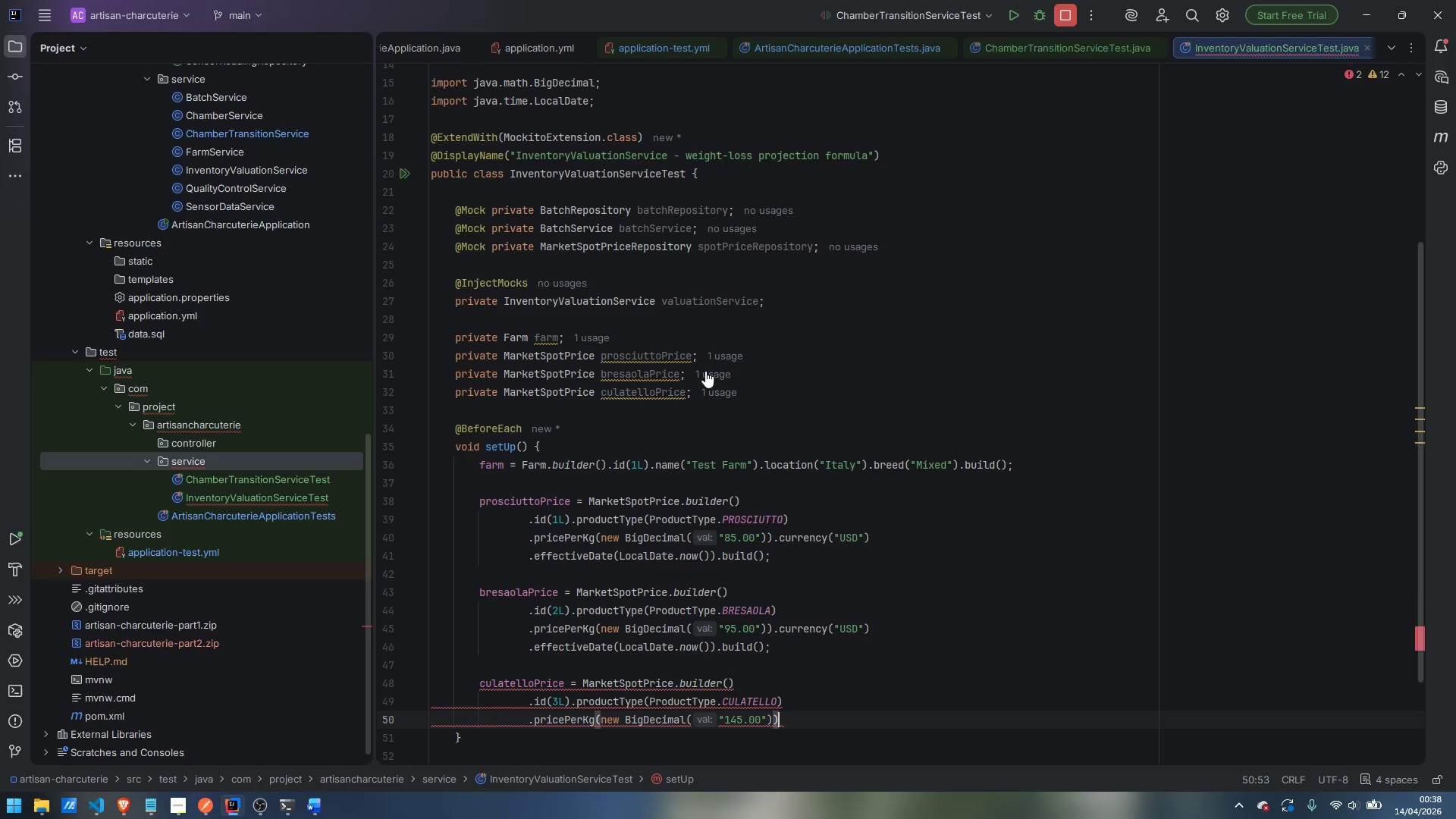 
key(ArrowRight)
 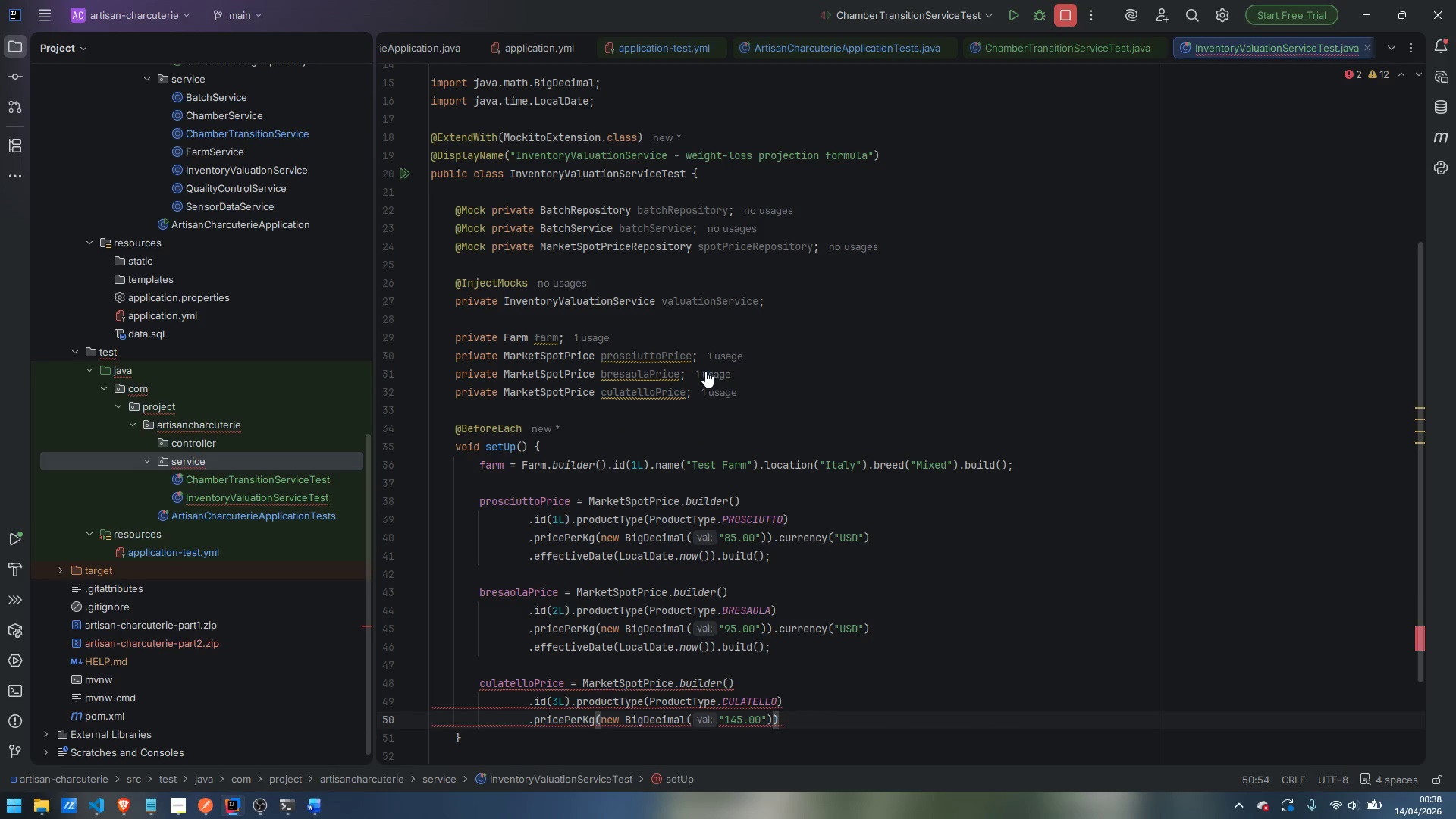 
type(.cuu)
key(Backspace)
type(rren)
 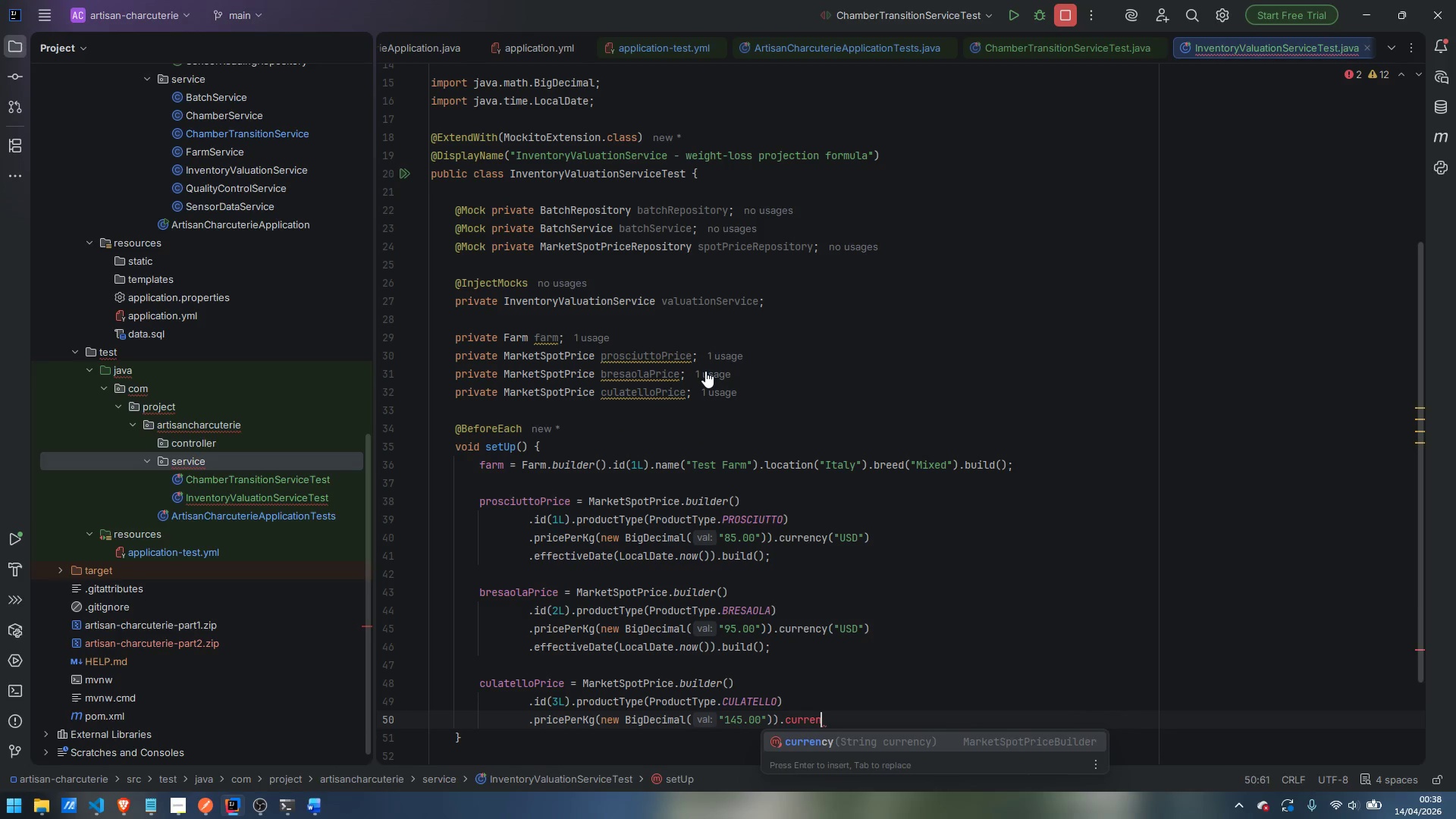 
key(Enter)
 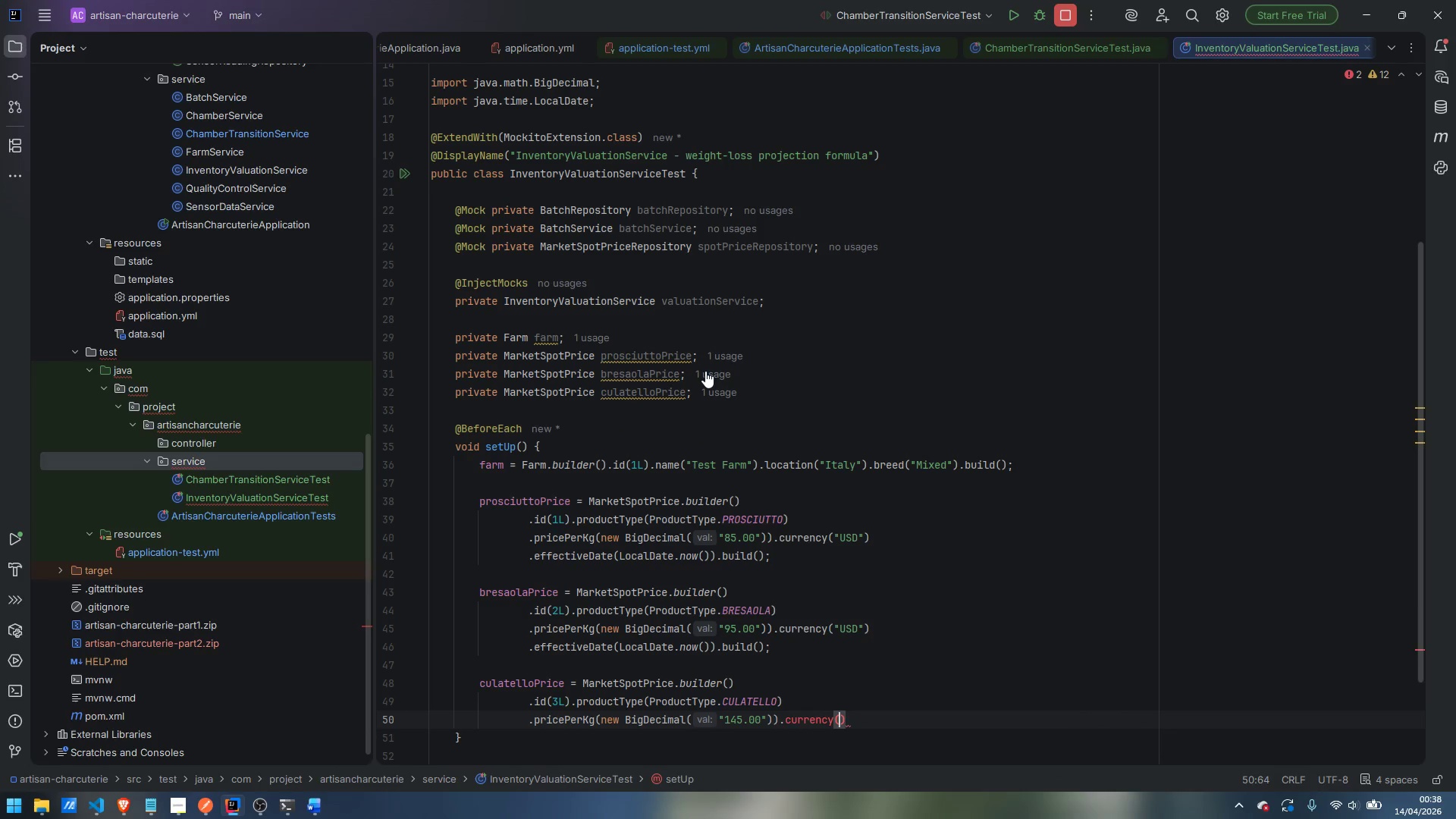 
type("USD)
 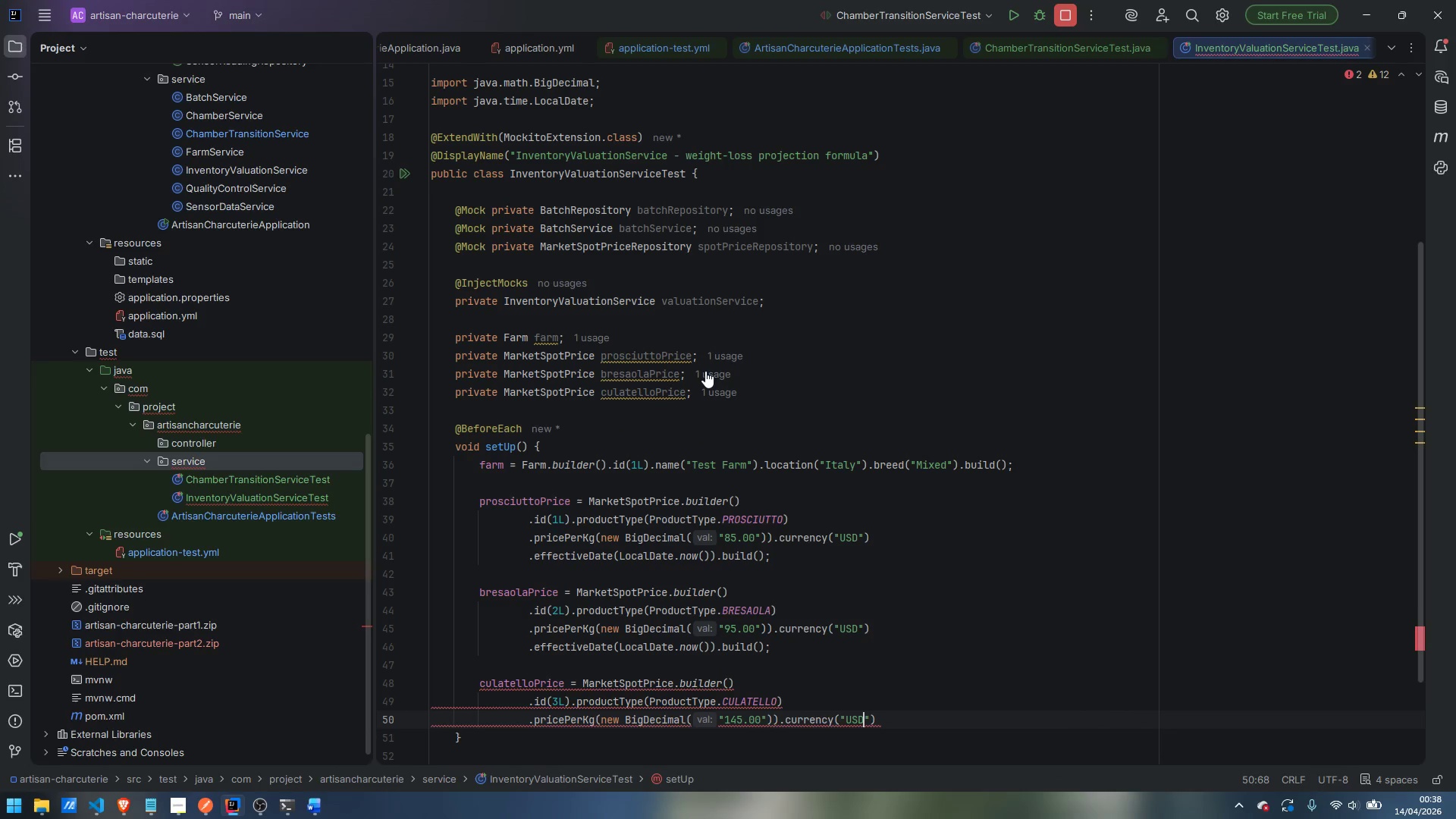 
key(ArrowRight)
 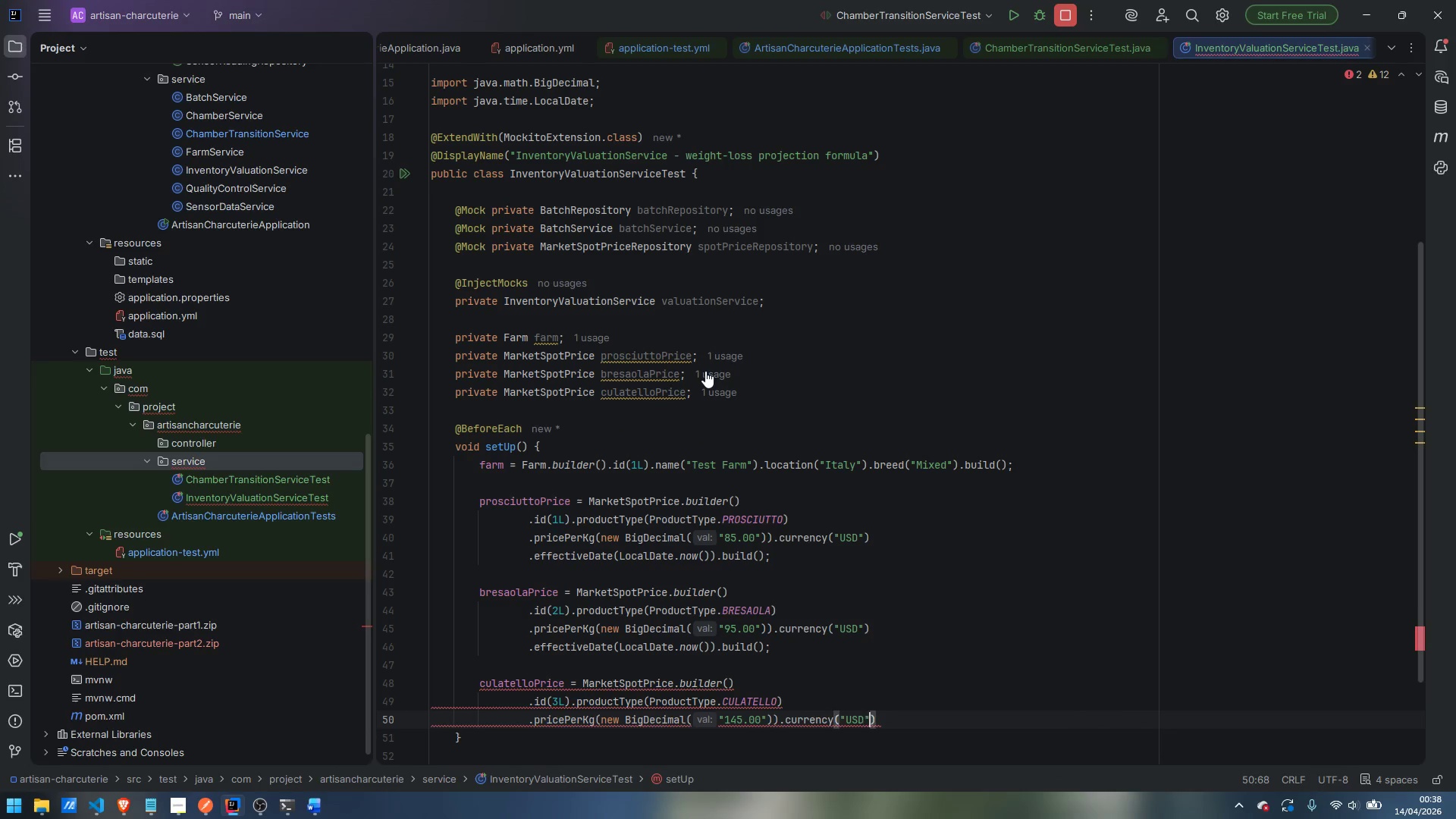 
key(ArrowRight)
 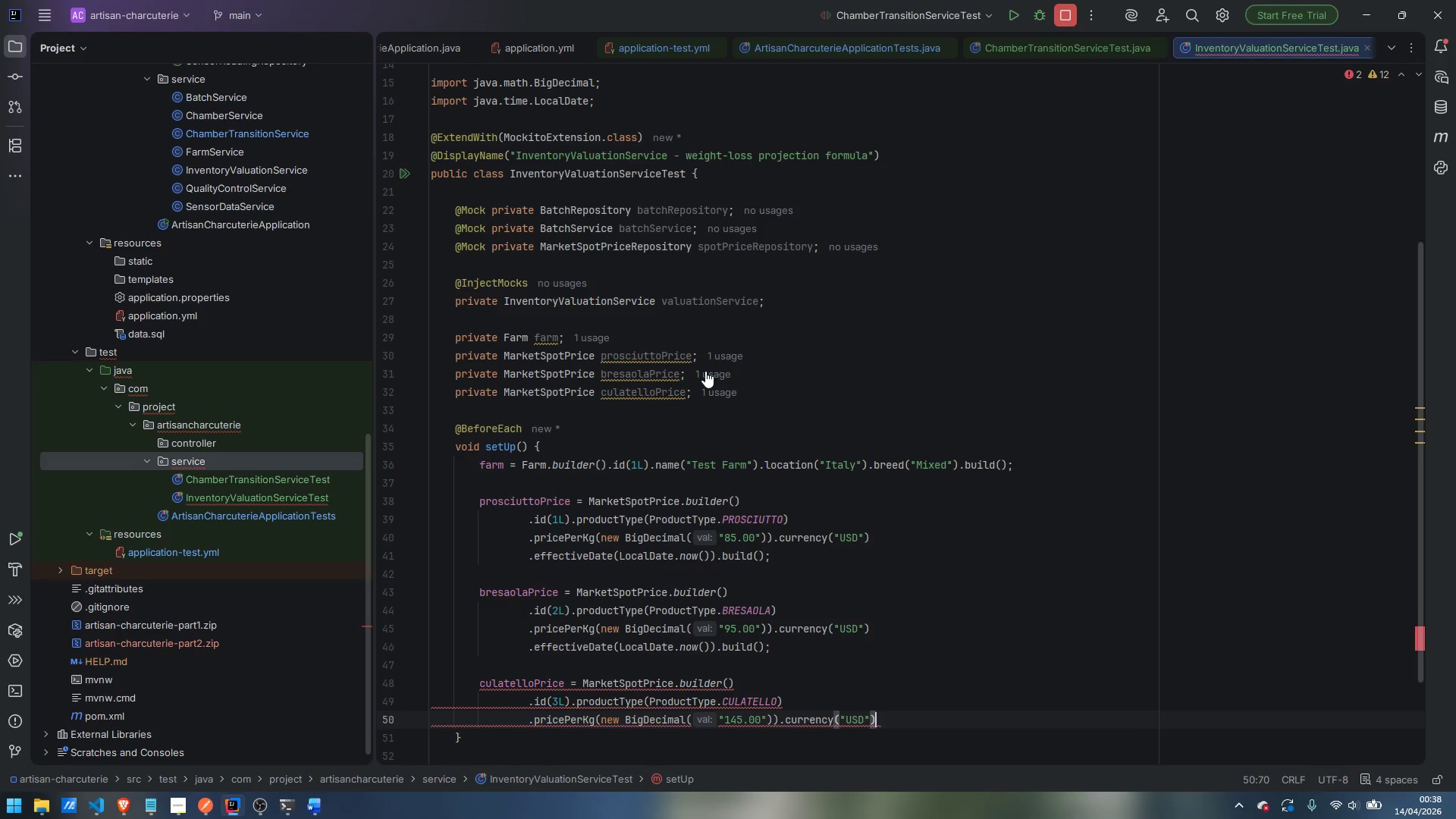 
key(Enter)
 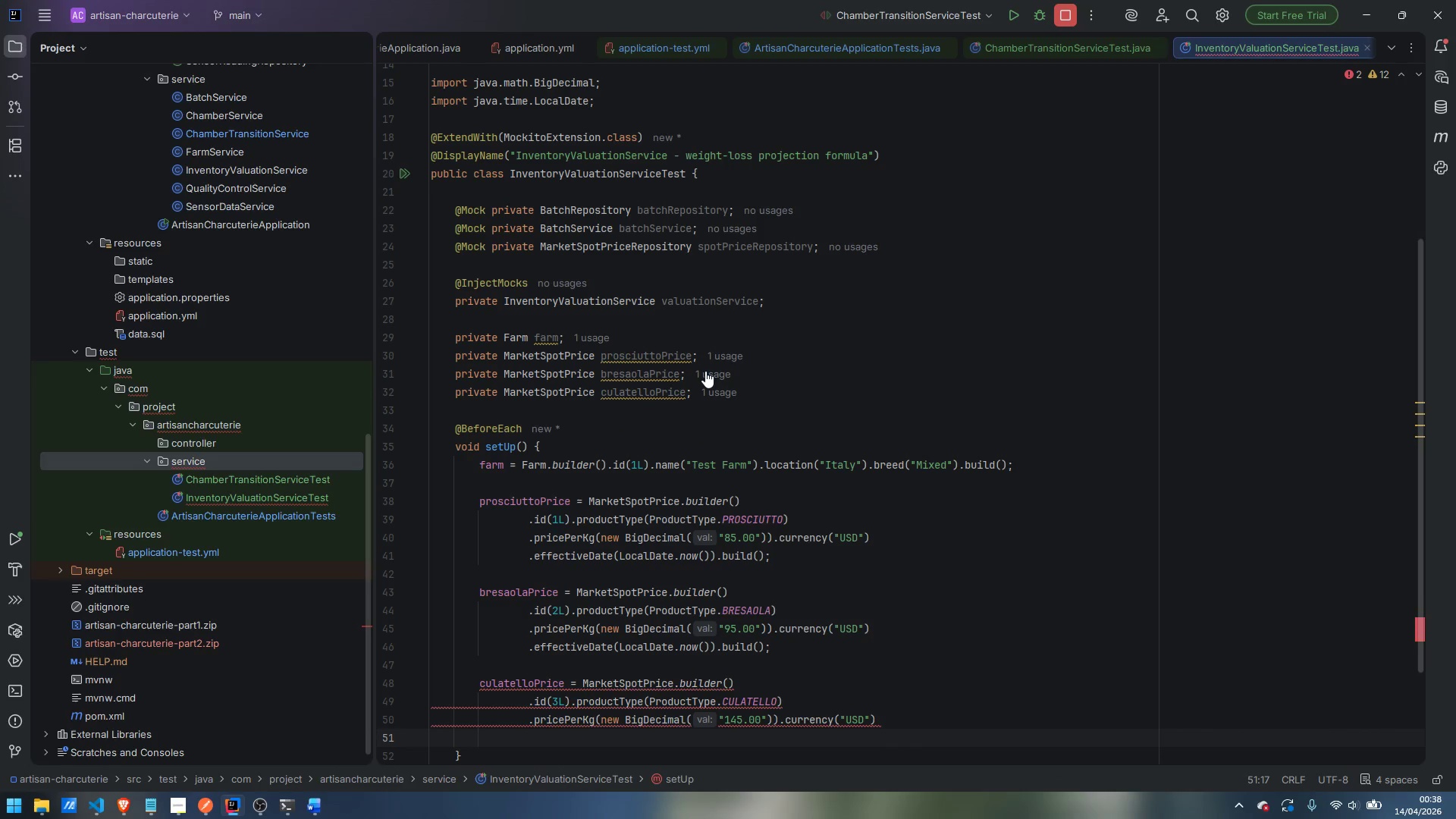 
type(.effe)
 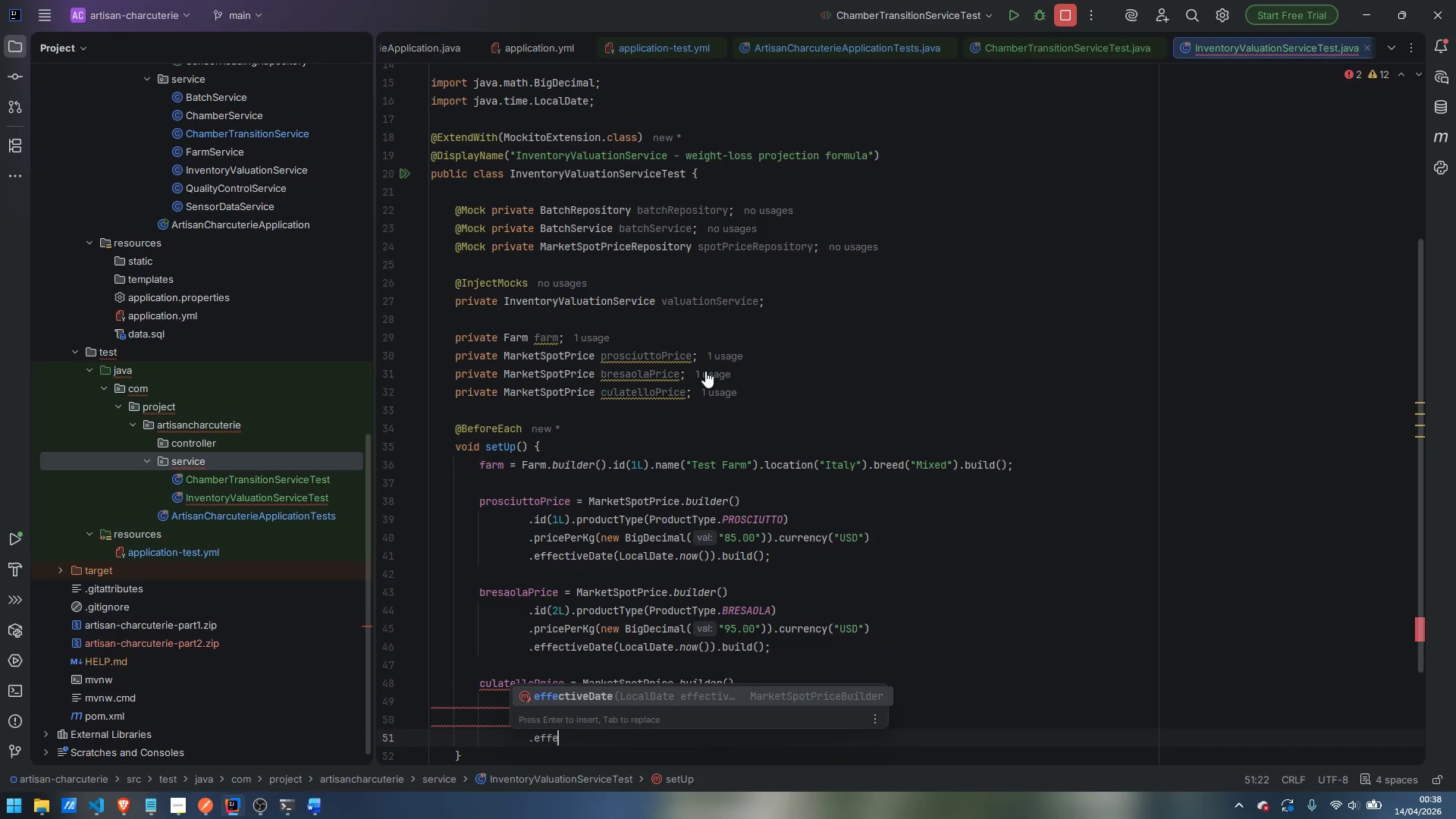 
key(Enter)
 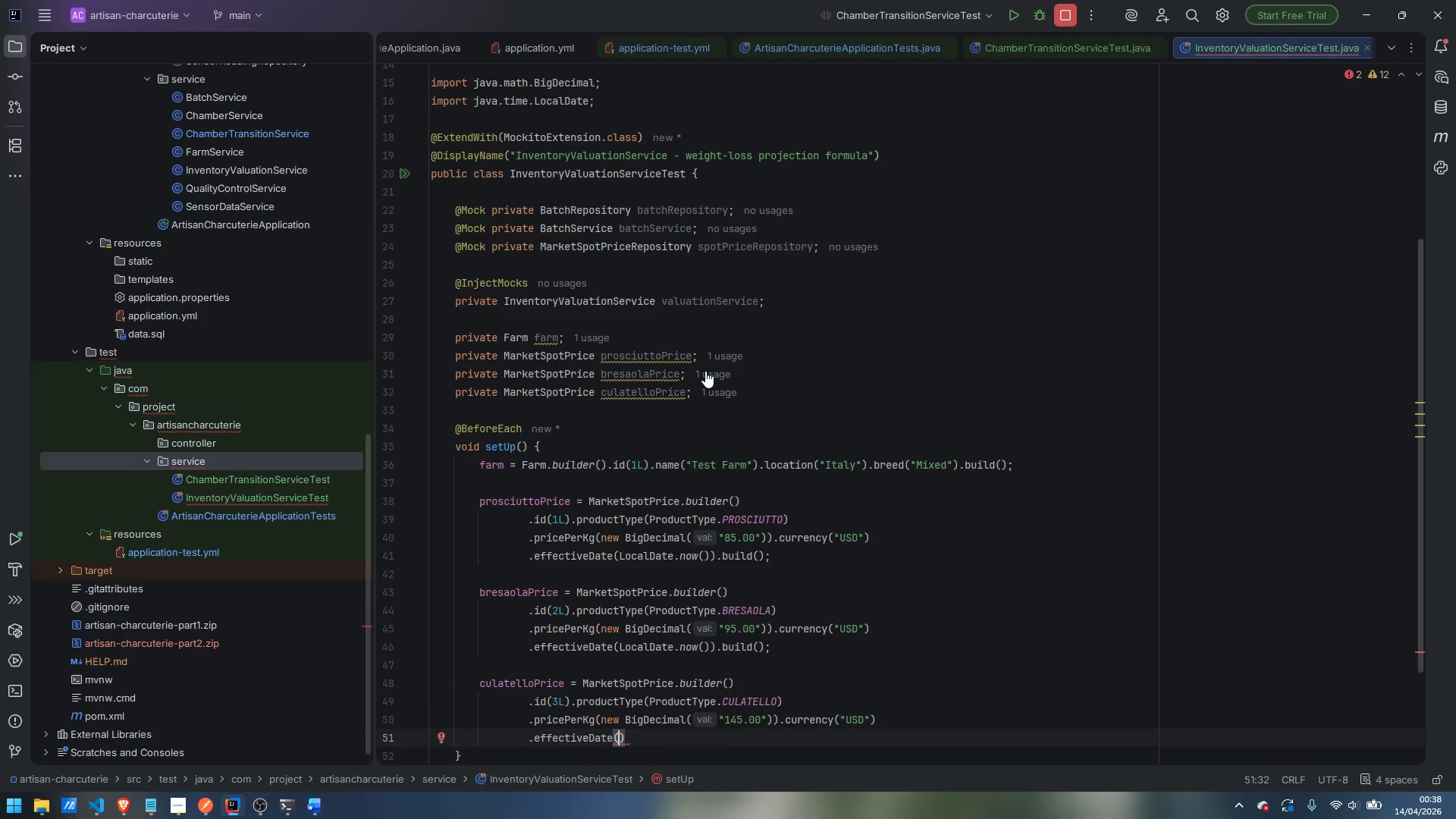 
type(LocalDa)
 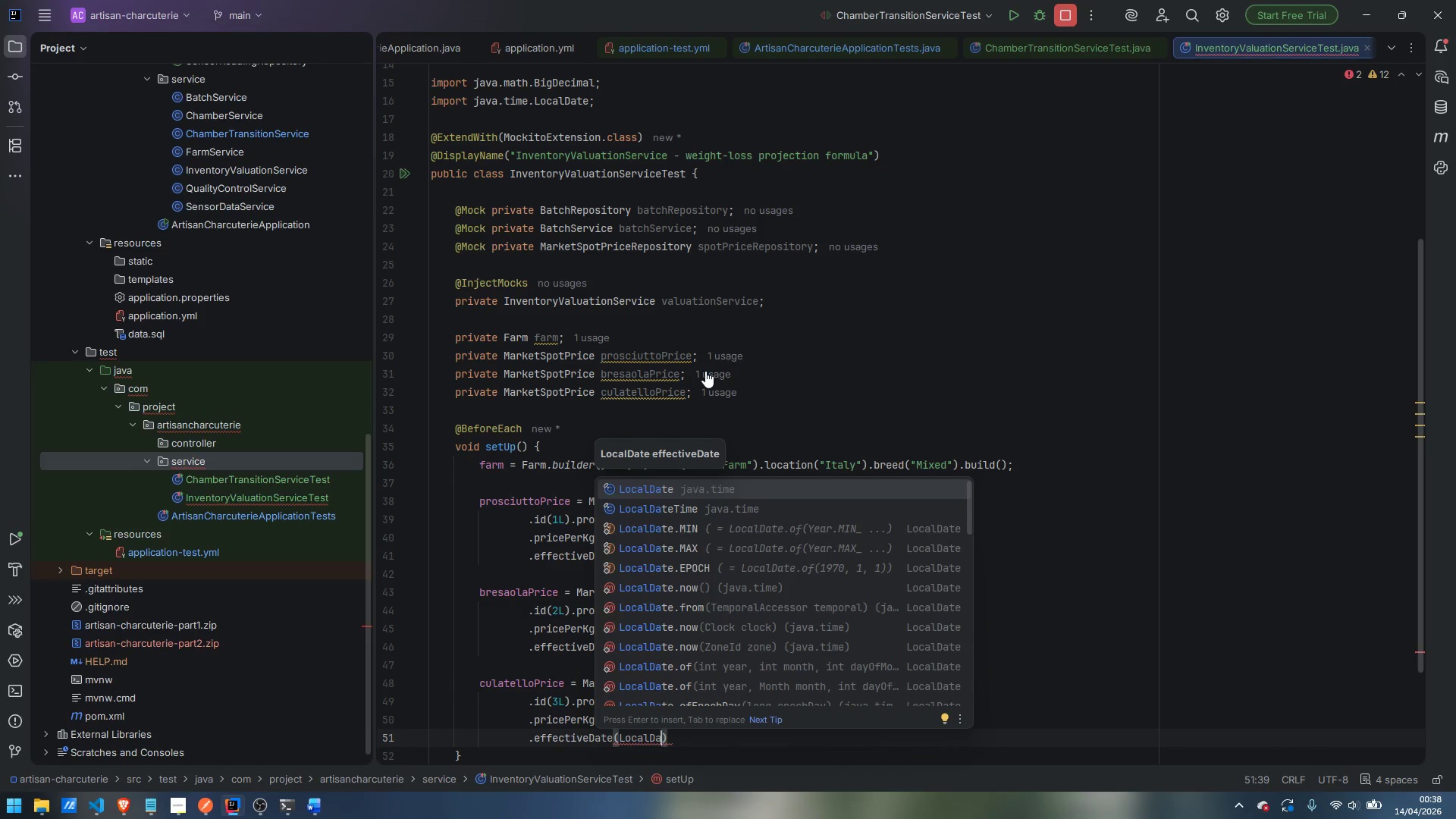 
key(Enter)
 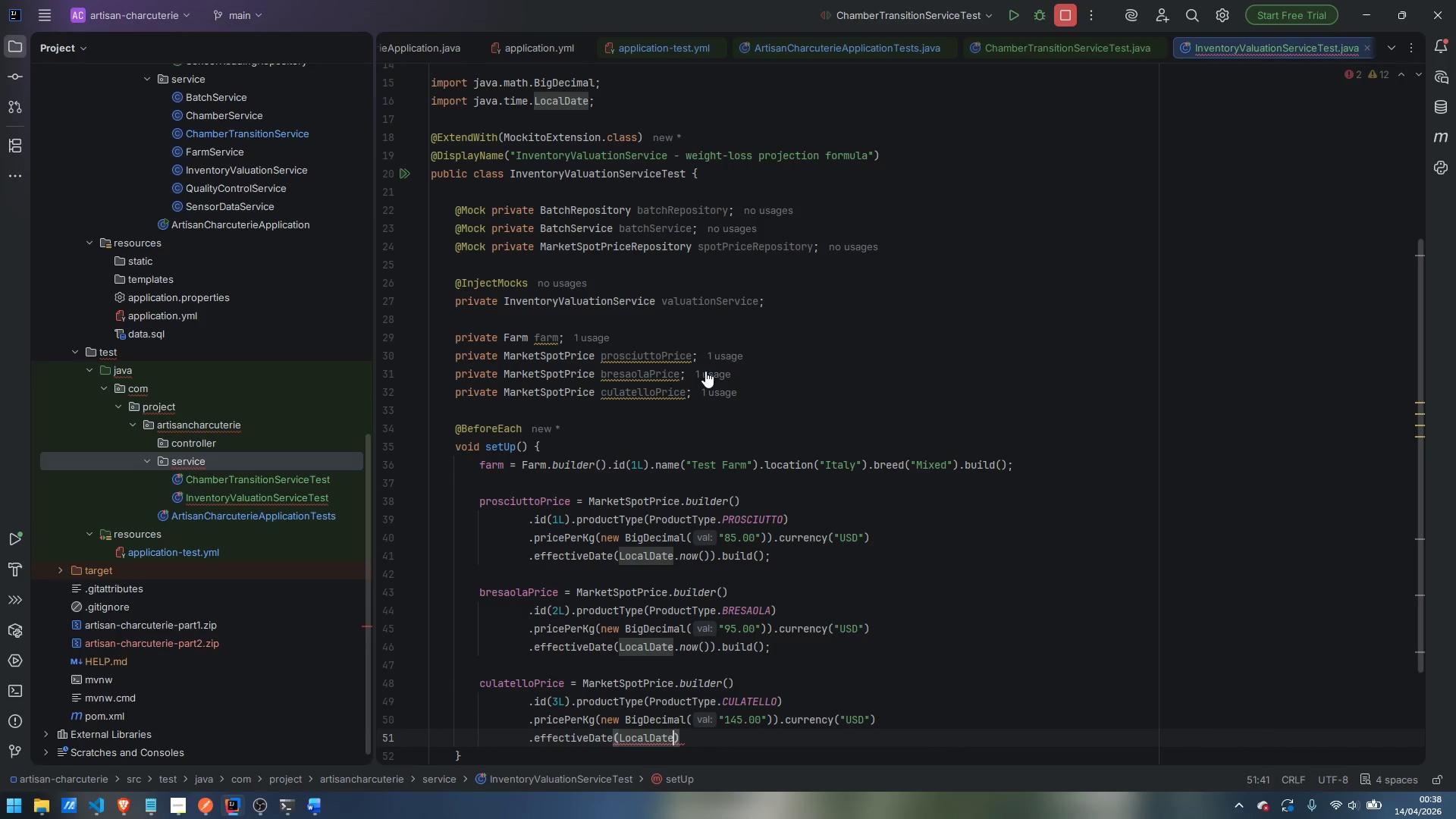 
type(.no)
 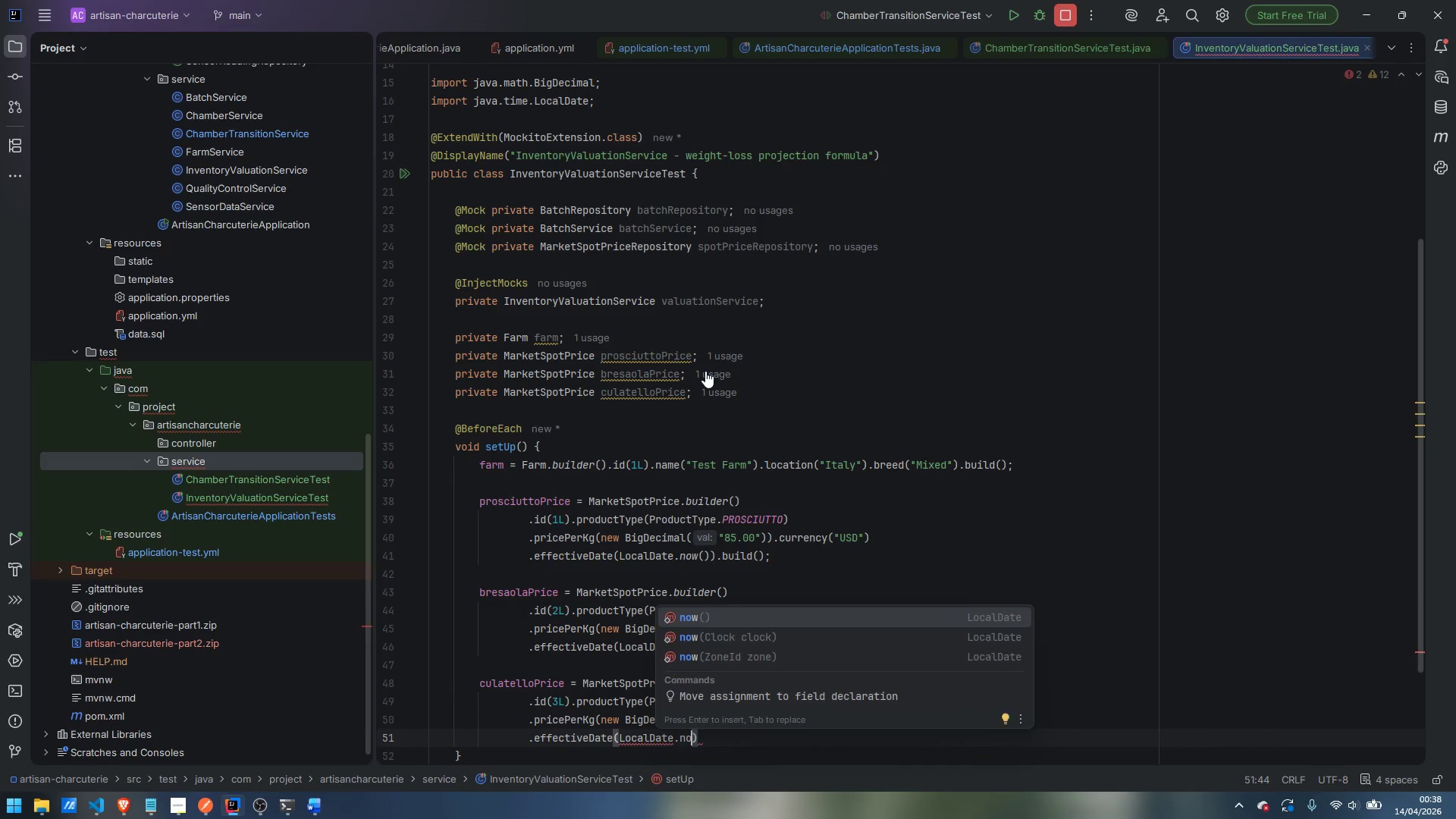 
key(Enter)
 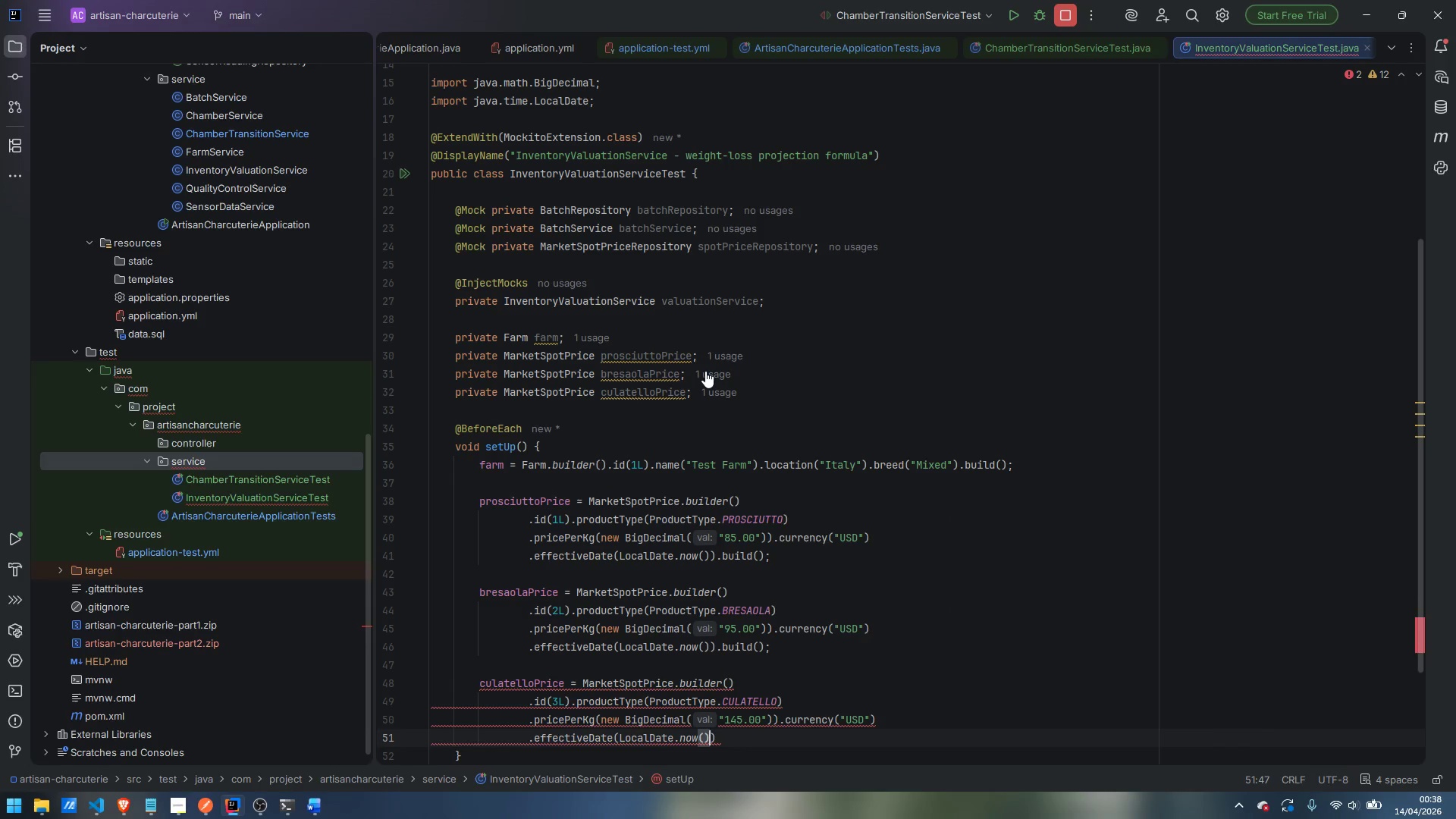 
key(ArrowRight)
 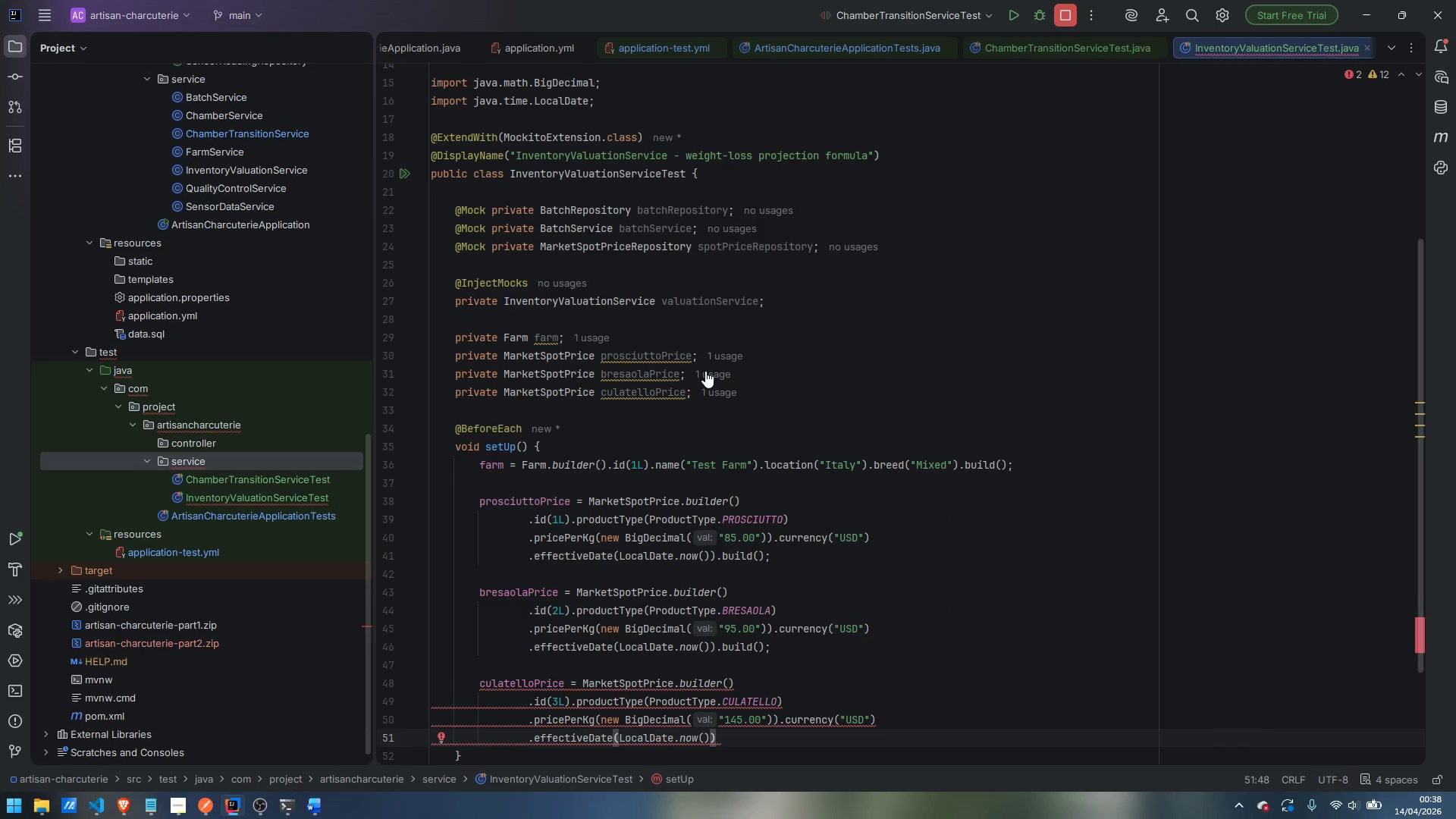 
type(.bui)
 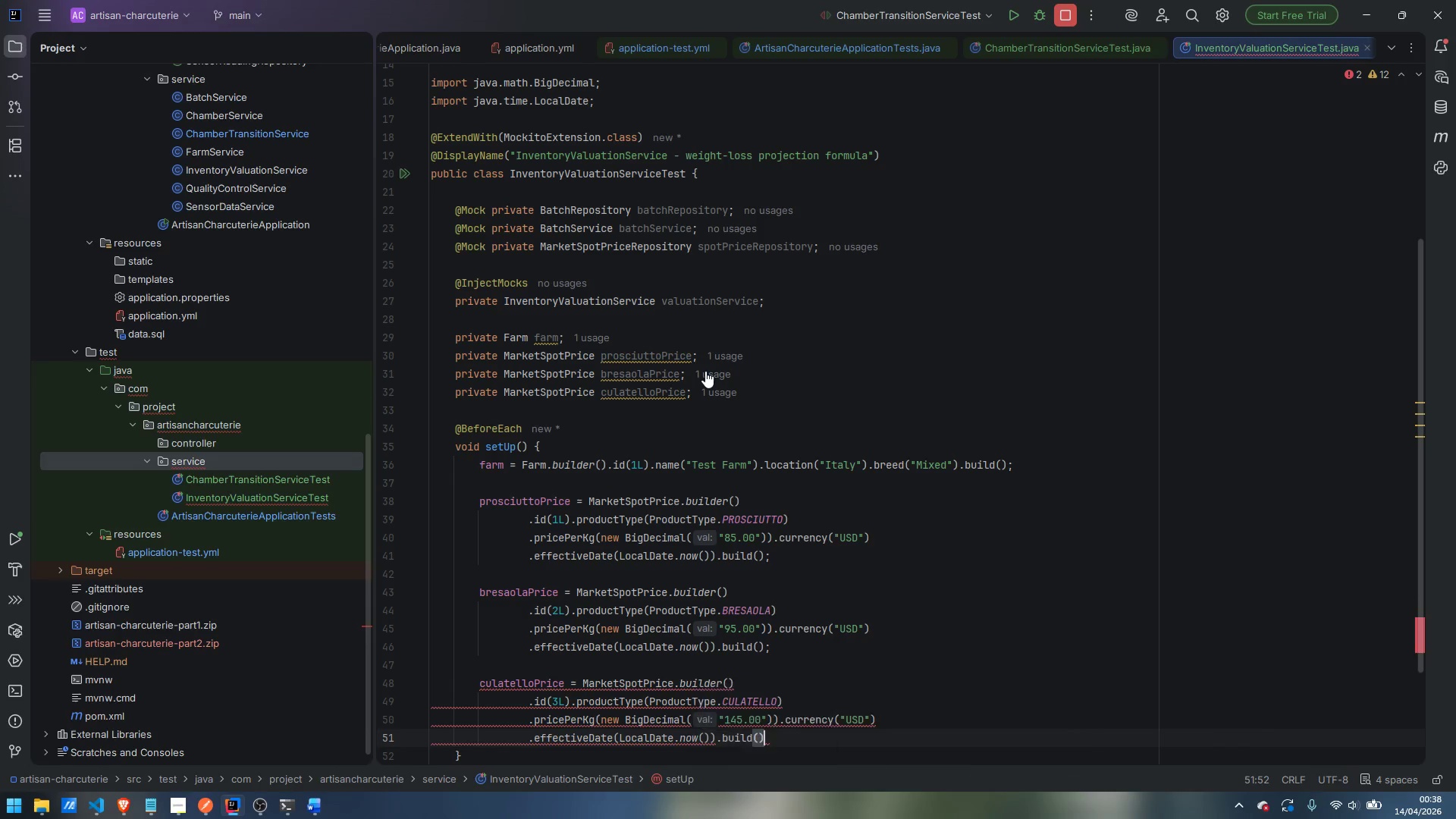 
key(Enter)
 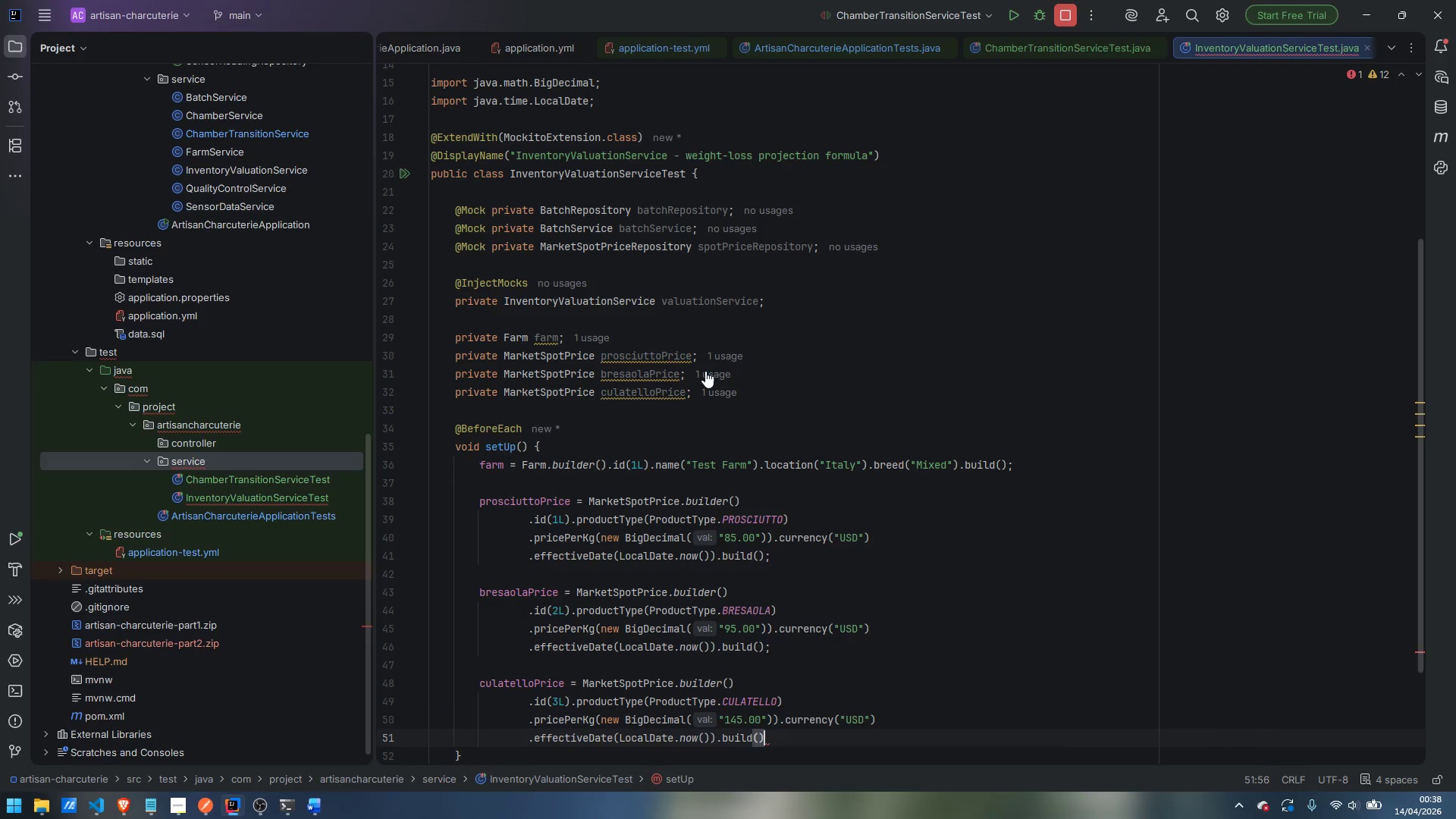 
key(Semicolon)
 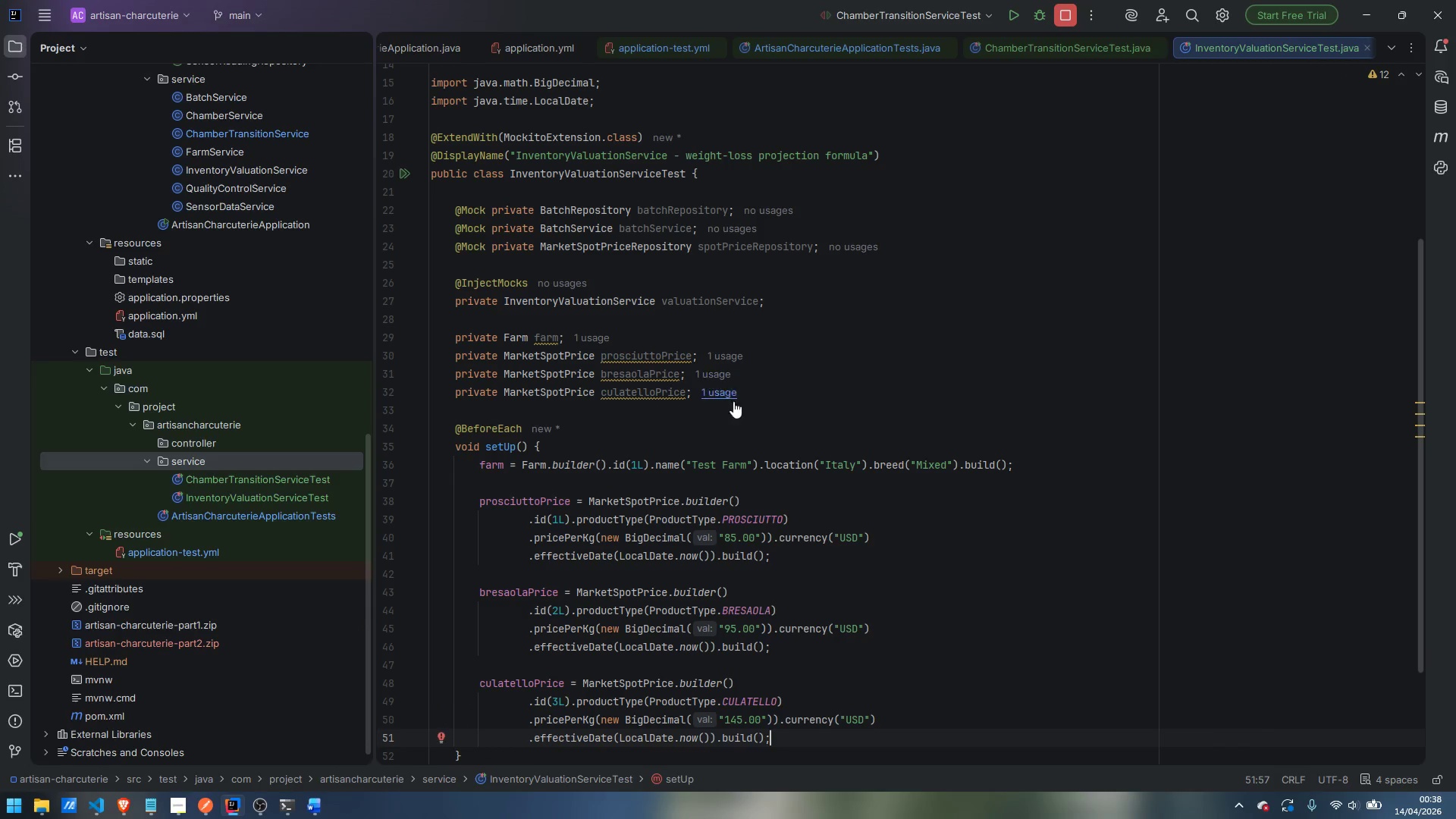 
scroll: coordinate [752, 495], scroll_direction: down, amount: 4.0
 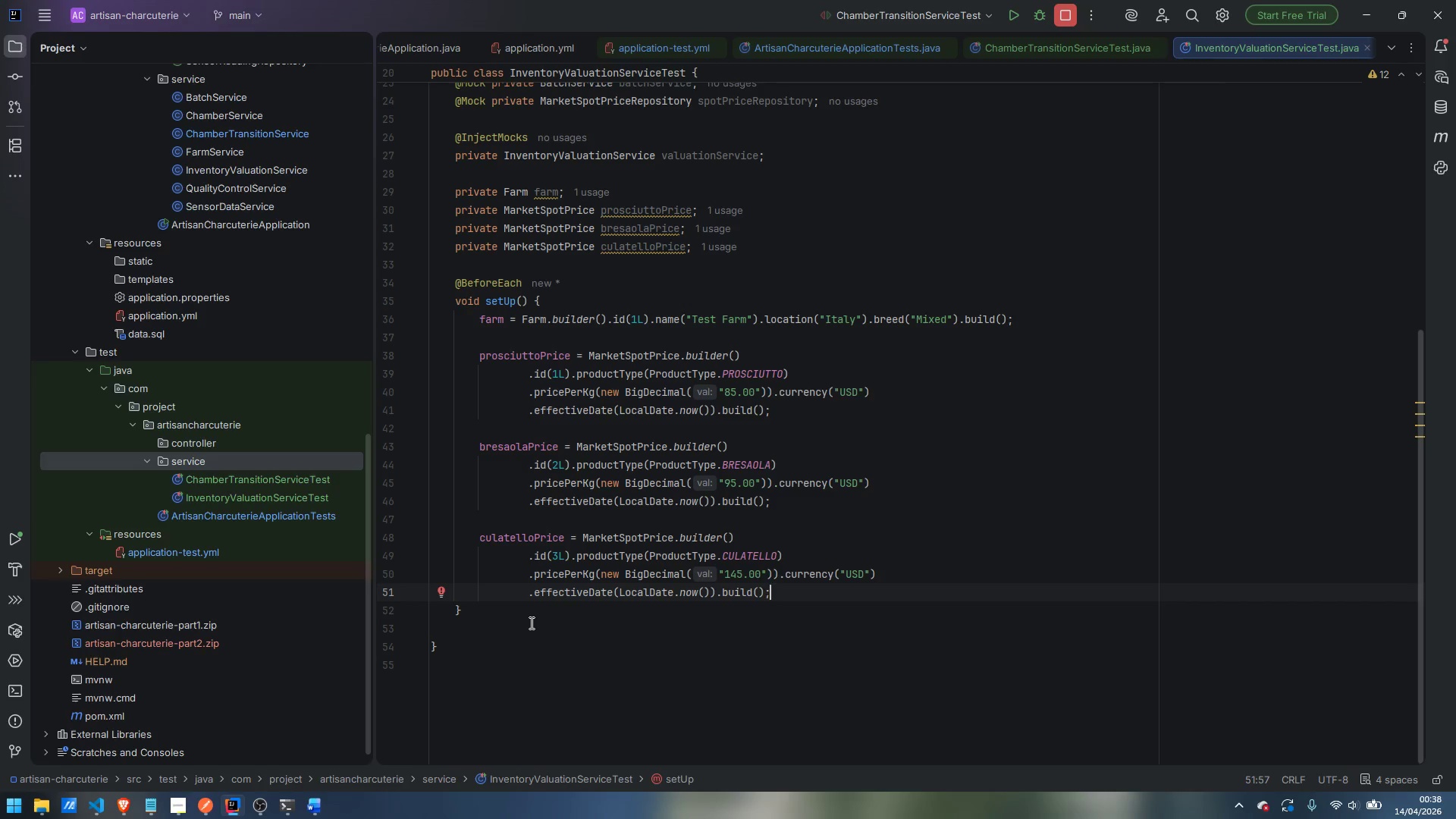 
wait(6.94)
 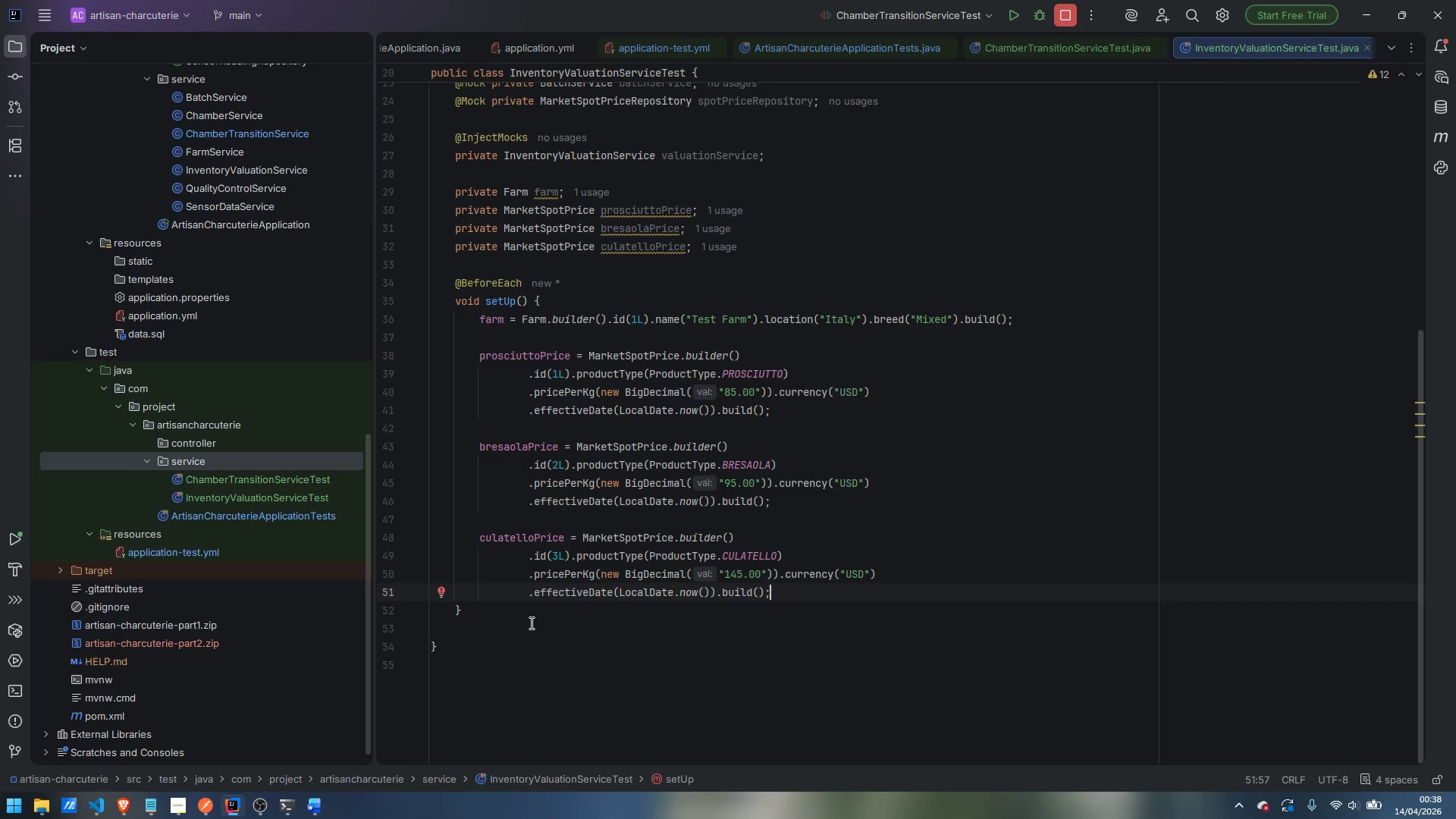 
key(ArrowDown)
 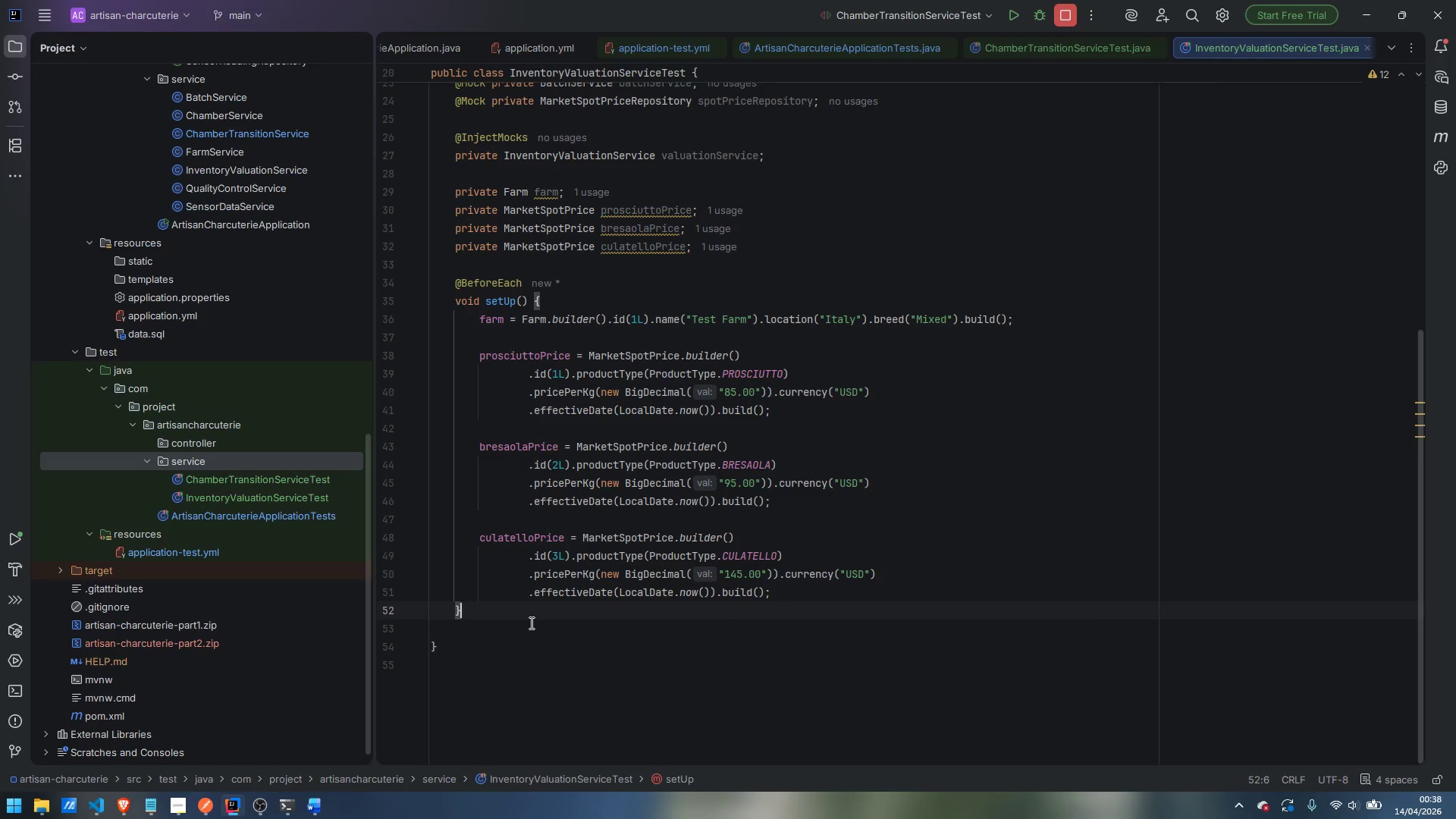 
key(Enter)
 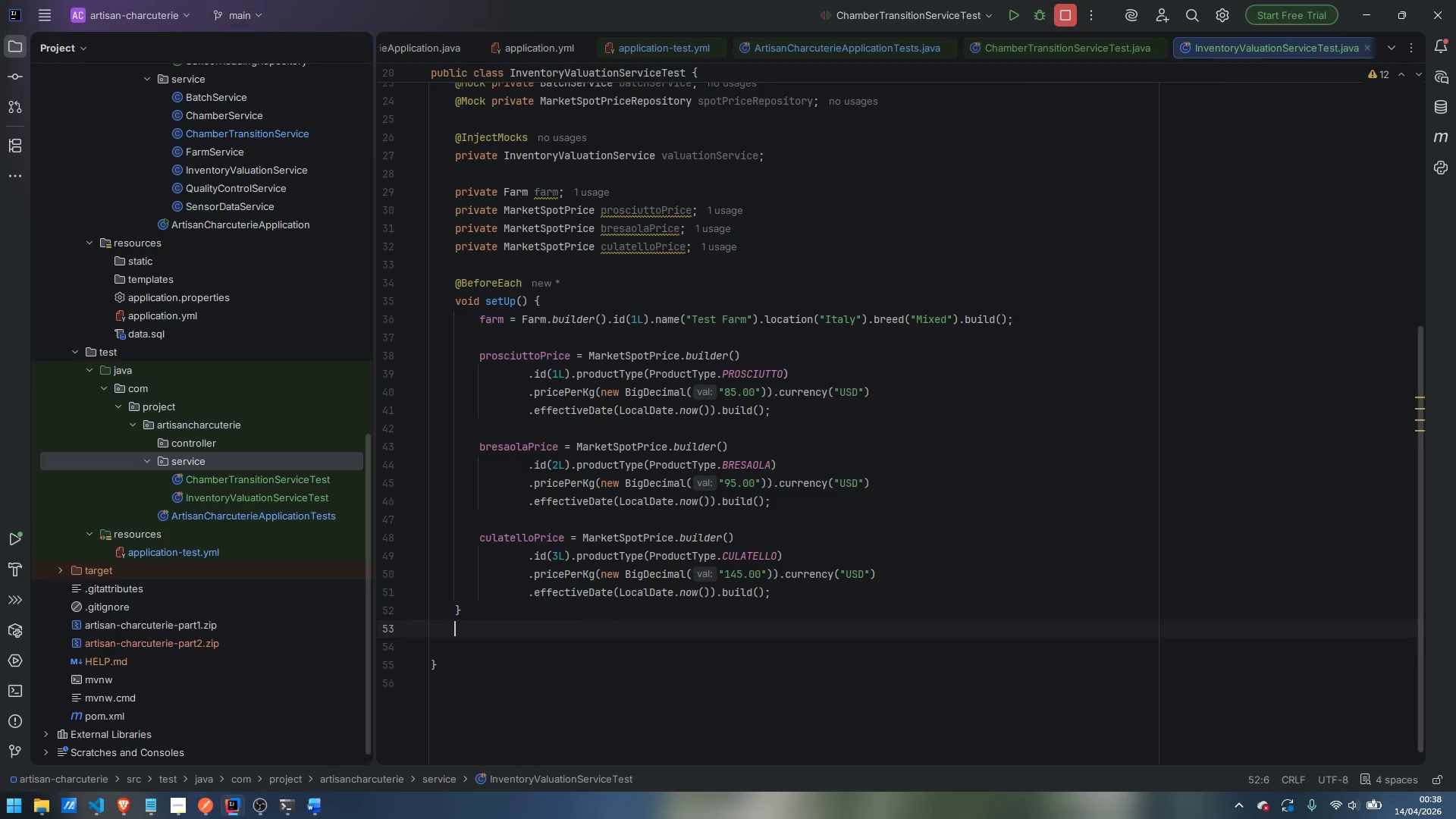 
key(Enter)
 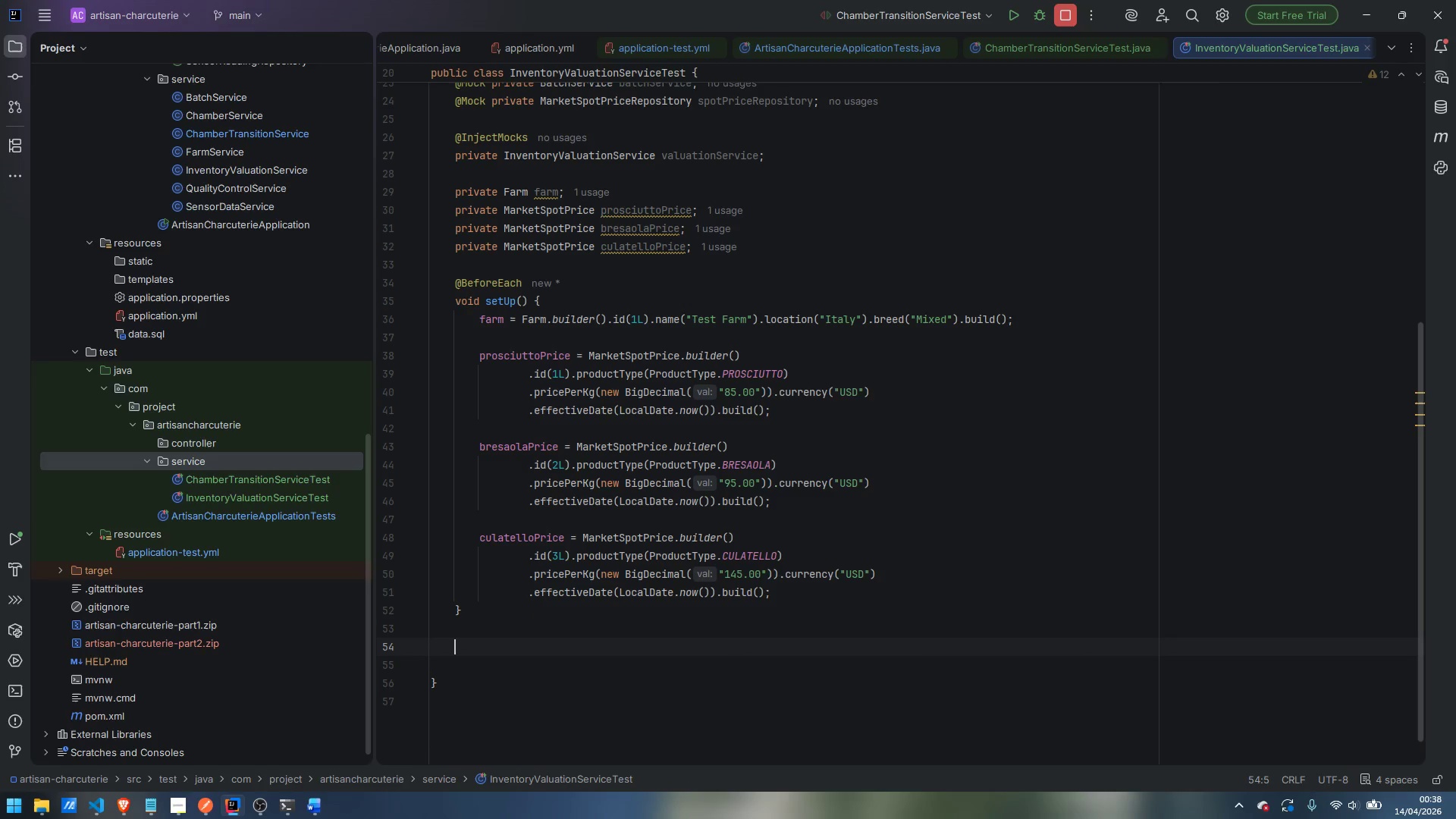 
type(// Helper)
 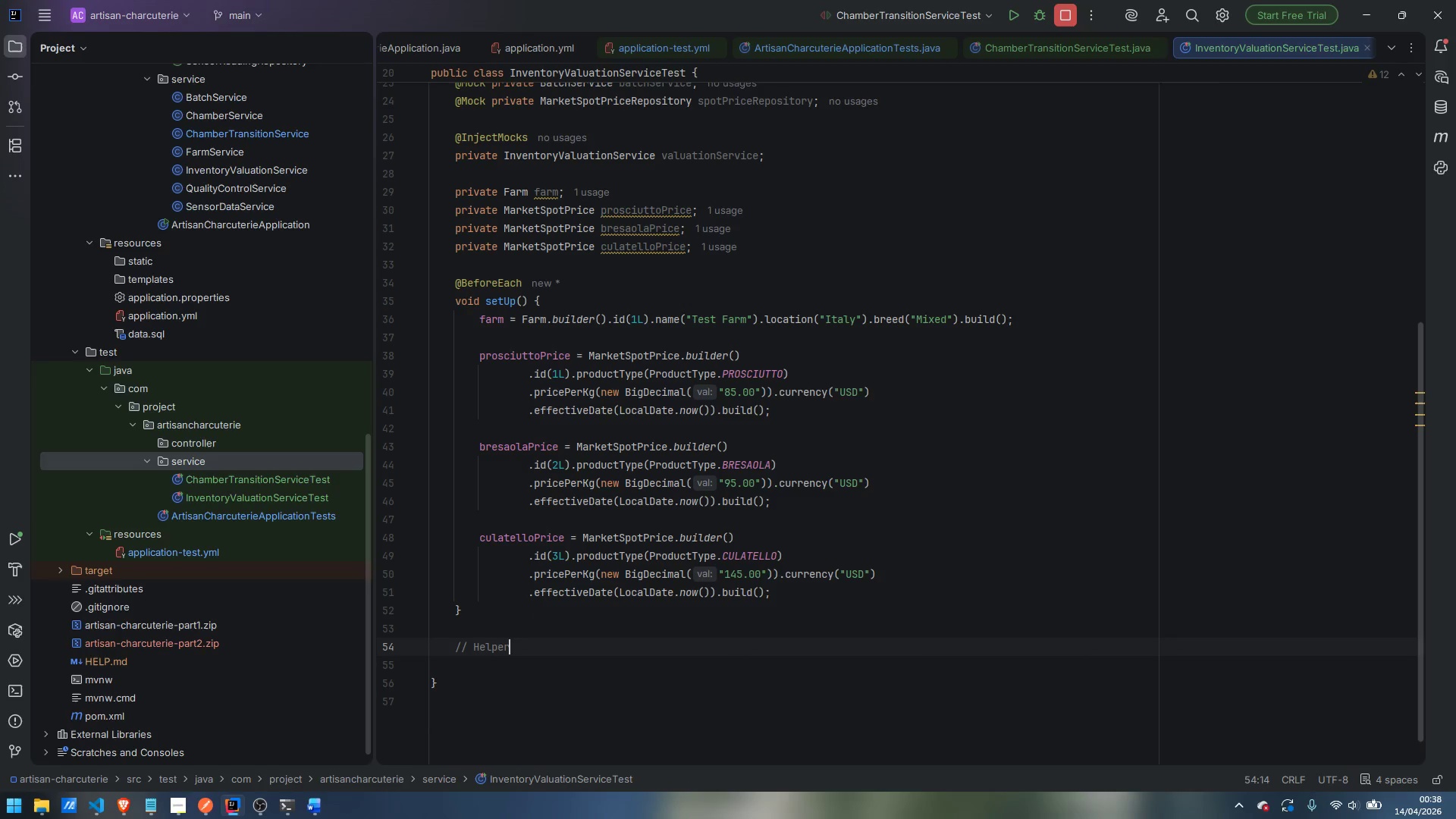 
key(Enter)
 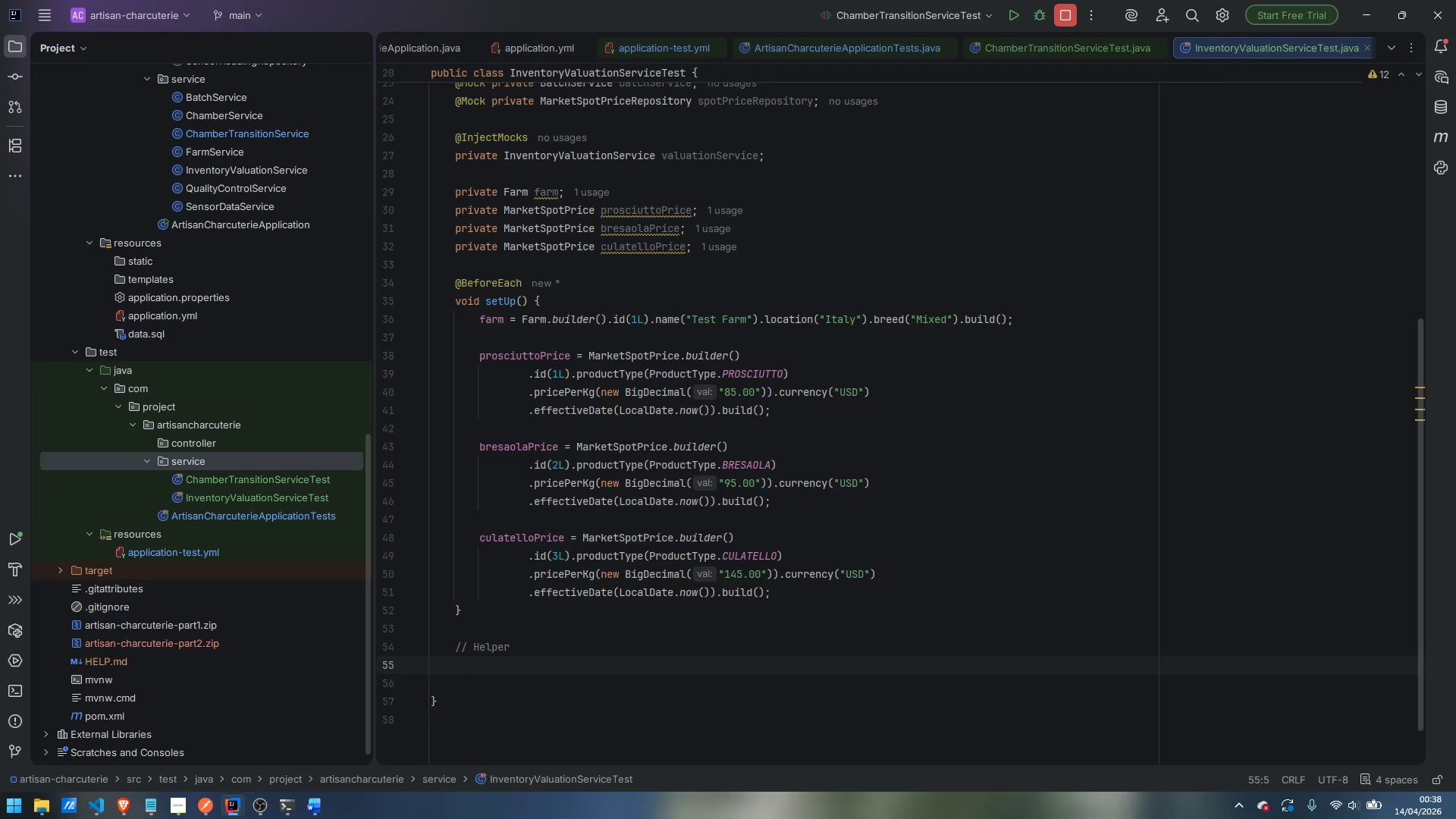 
key(Enter)
 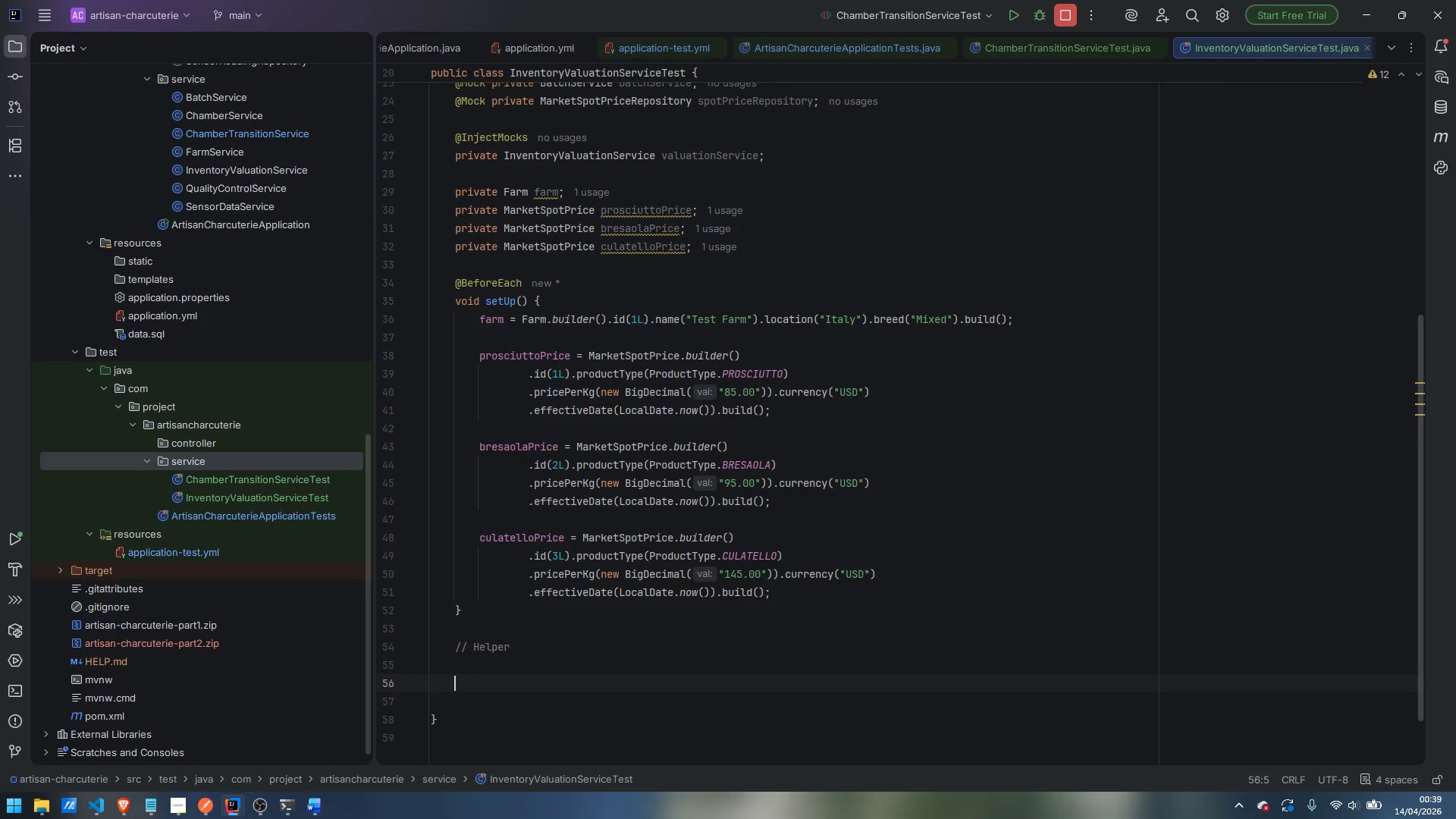 
type(prvatye)
key(Backspace)
key(Backspace)
key(Backspace)
key(Backspace)
key(Backspace)
type(ivate Batch buildBatch(PRod)
 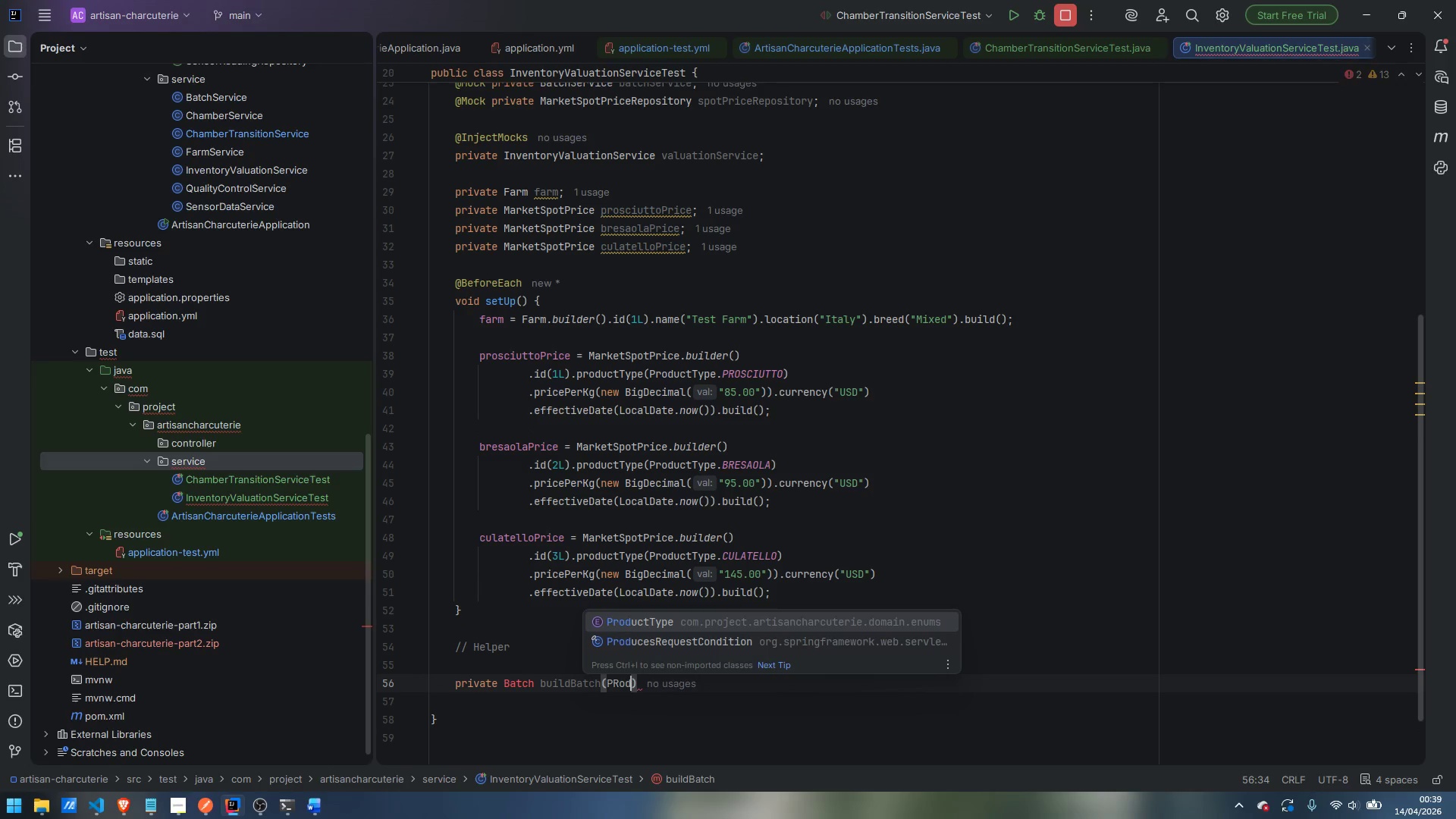 
key(Enter)
 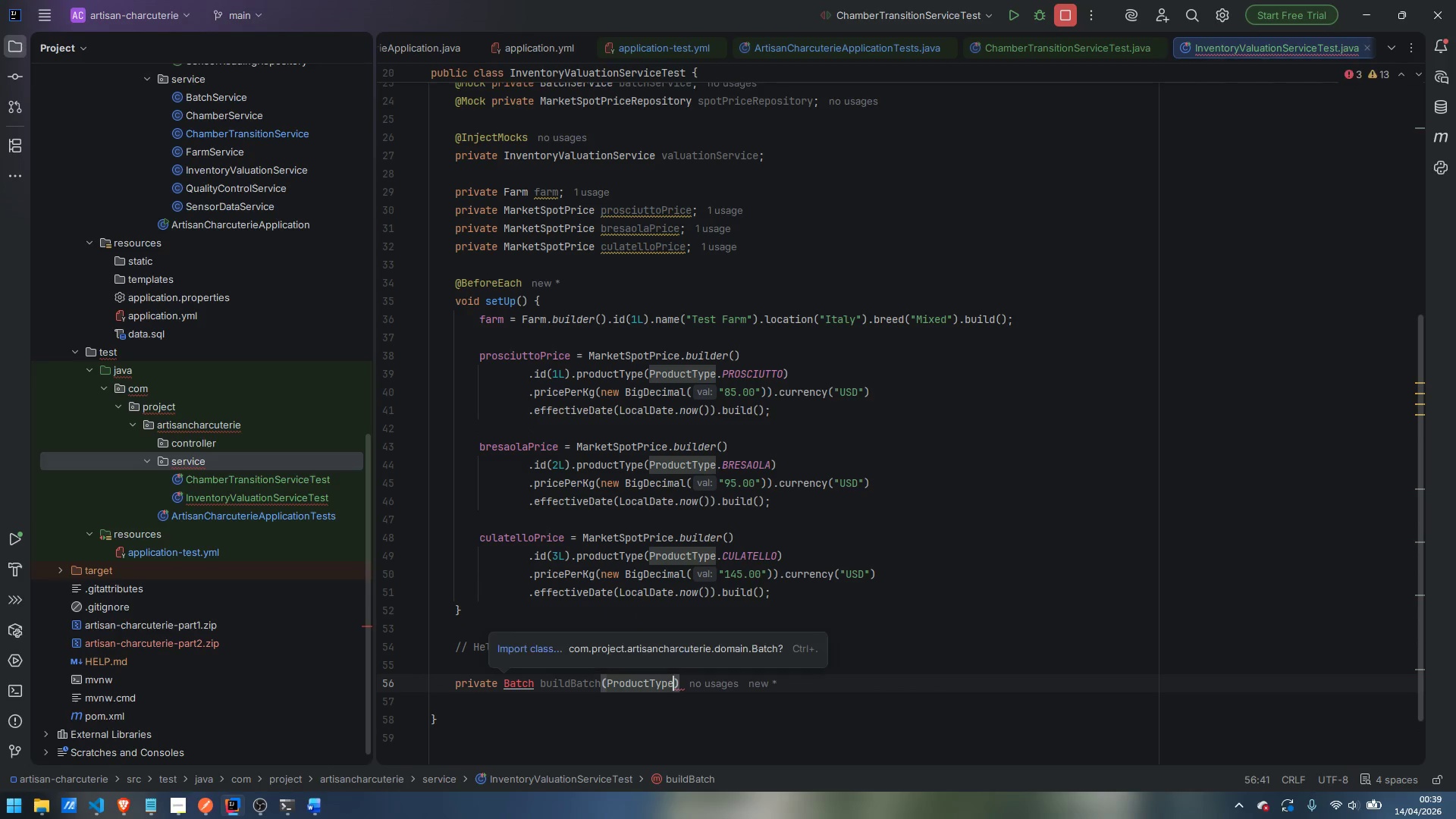 
key(Control+Period)
 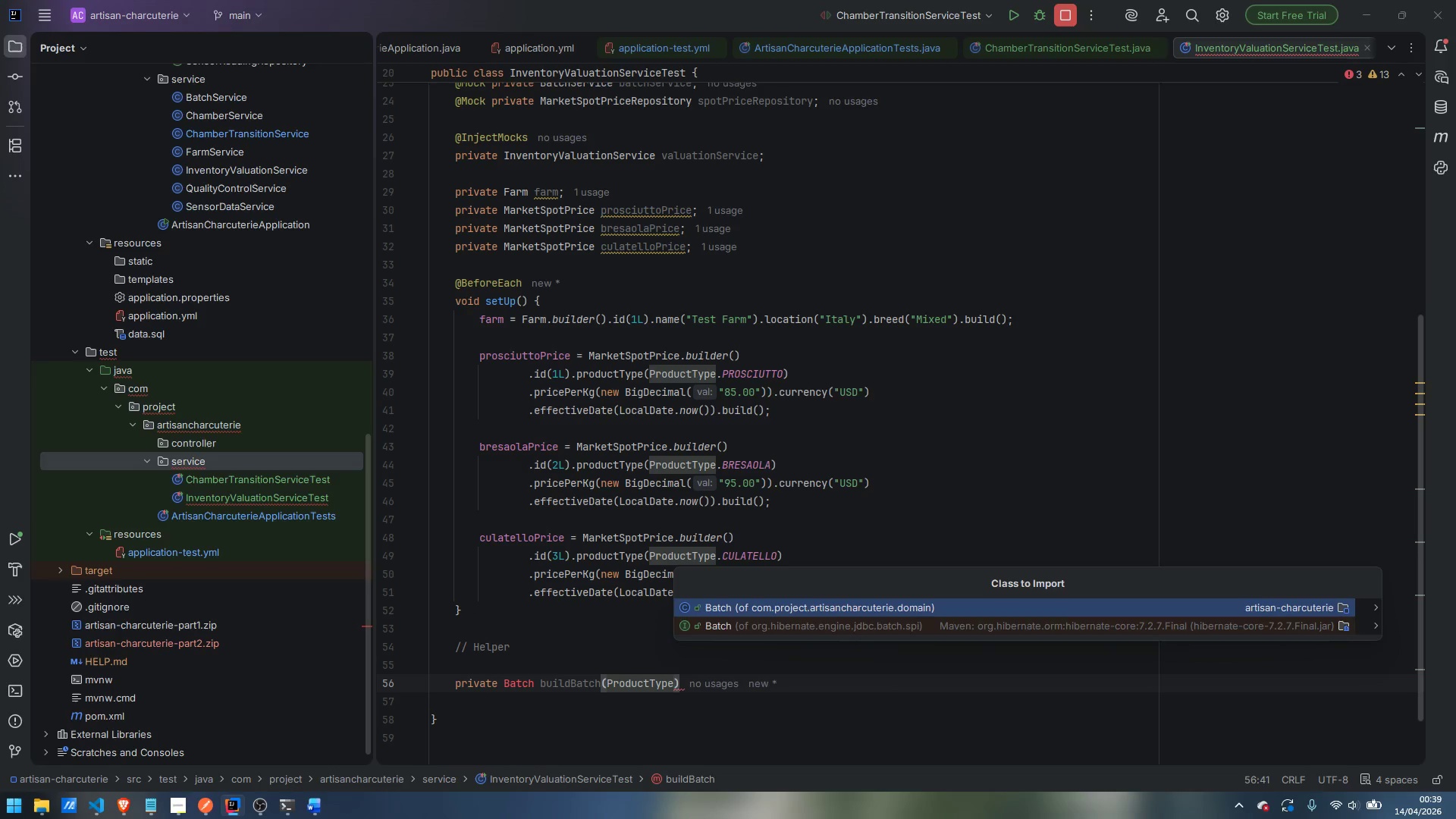 
key(Enter)
 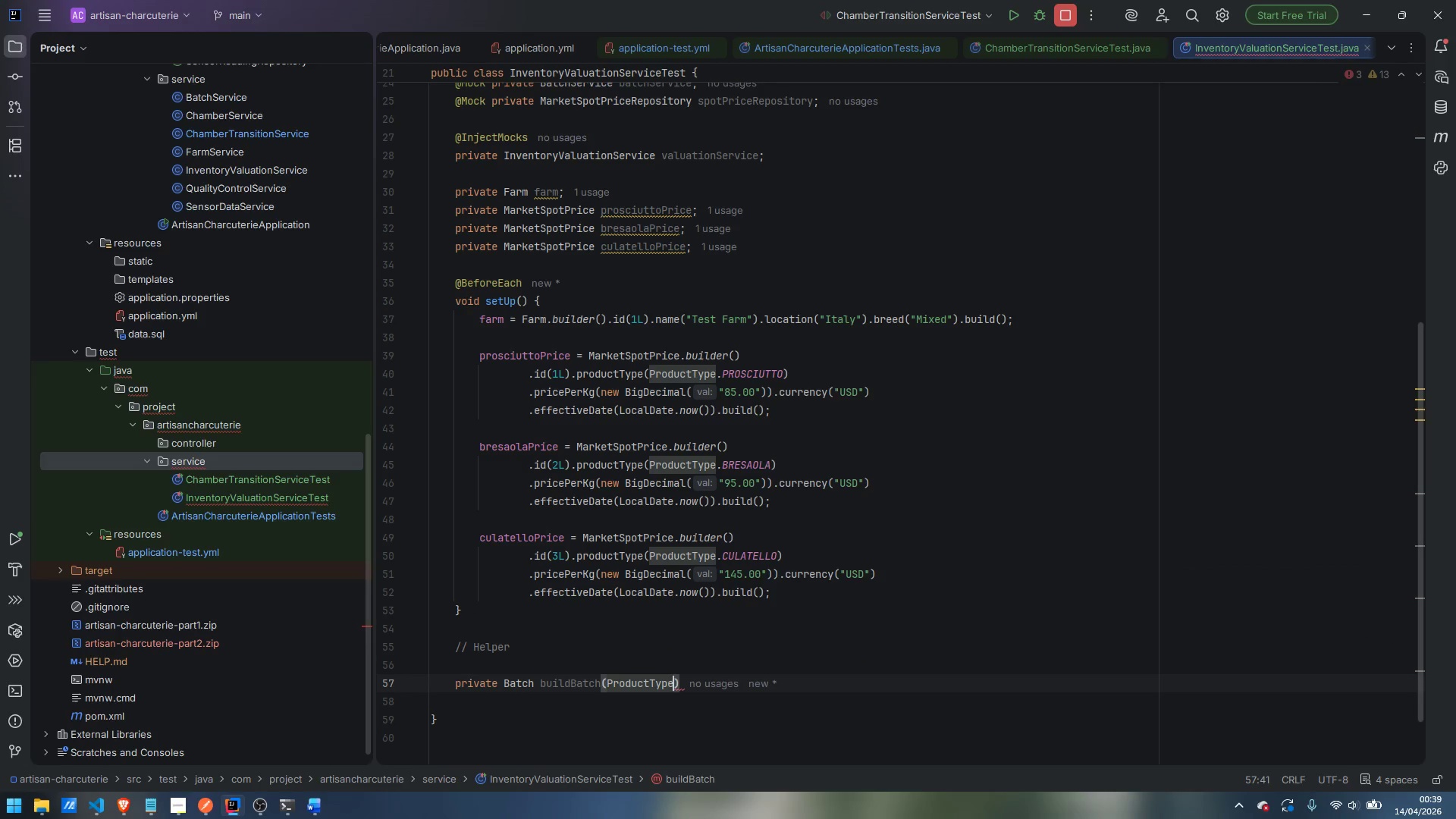 
type( type, DigDe)
 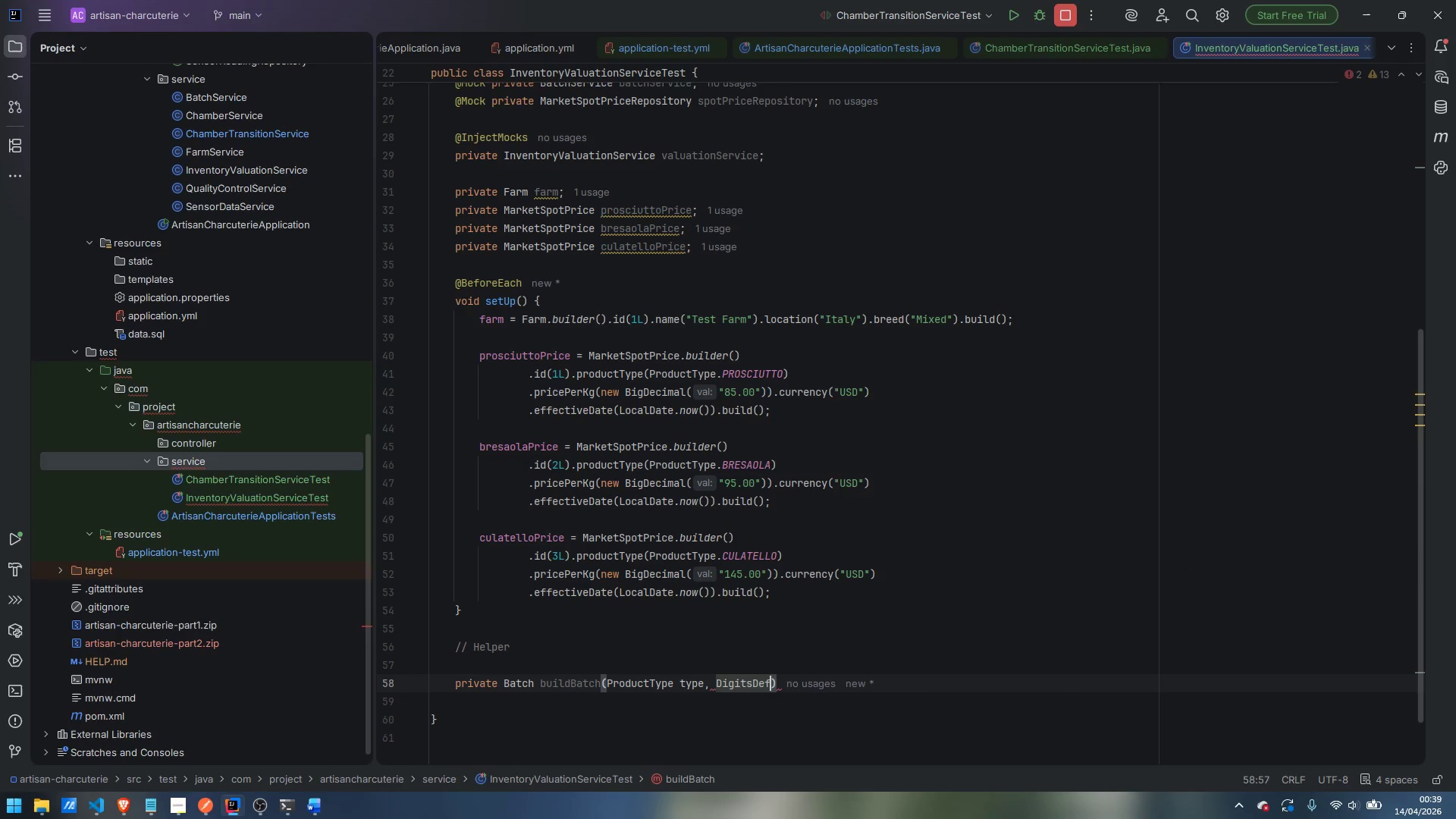 
 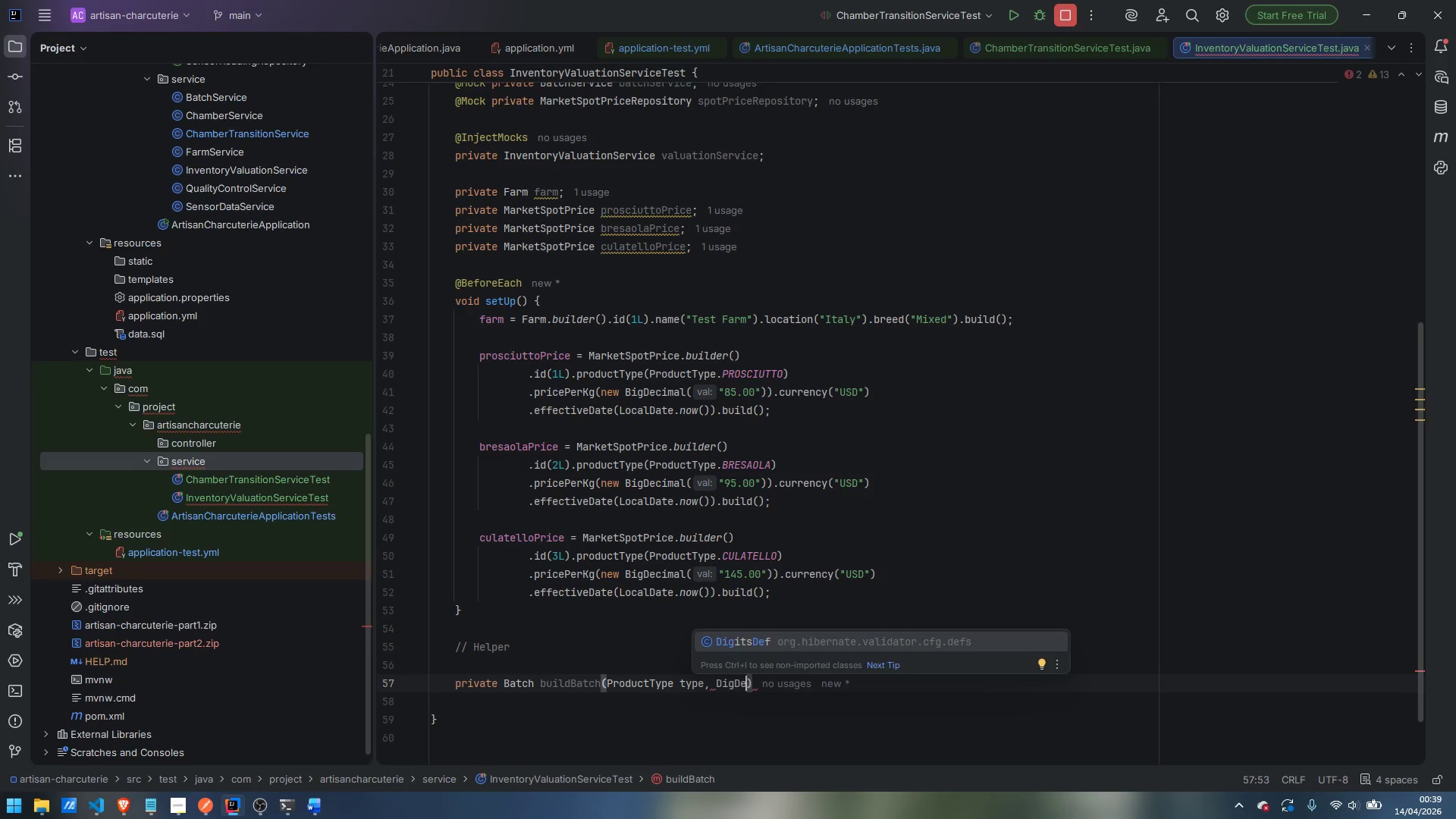 
key(Enter)
 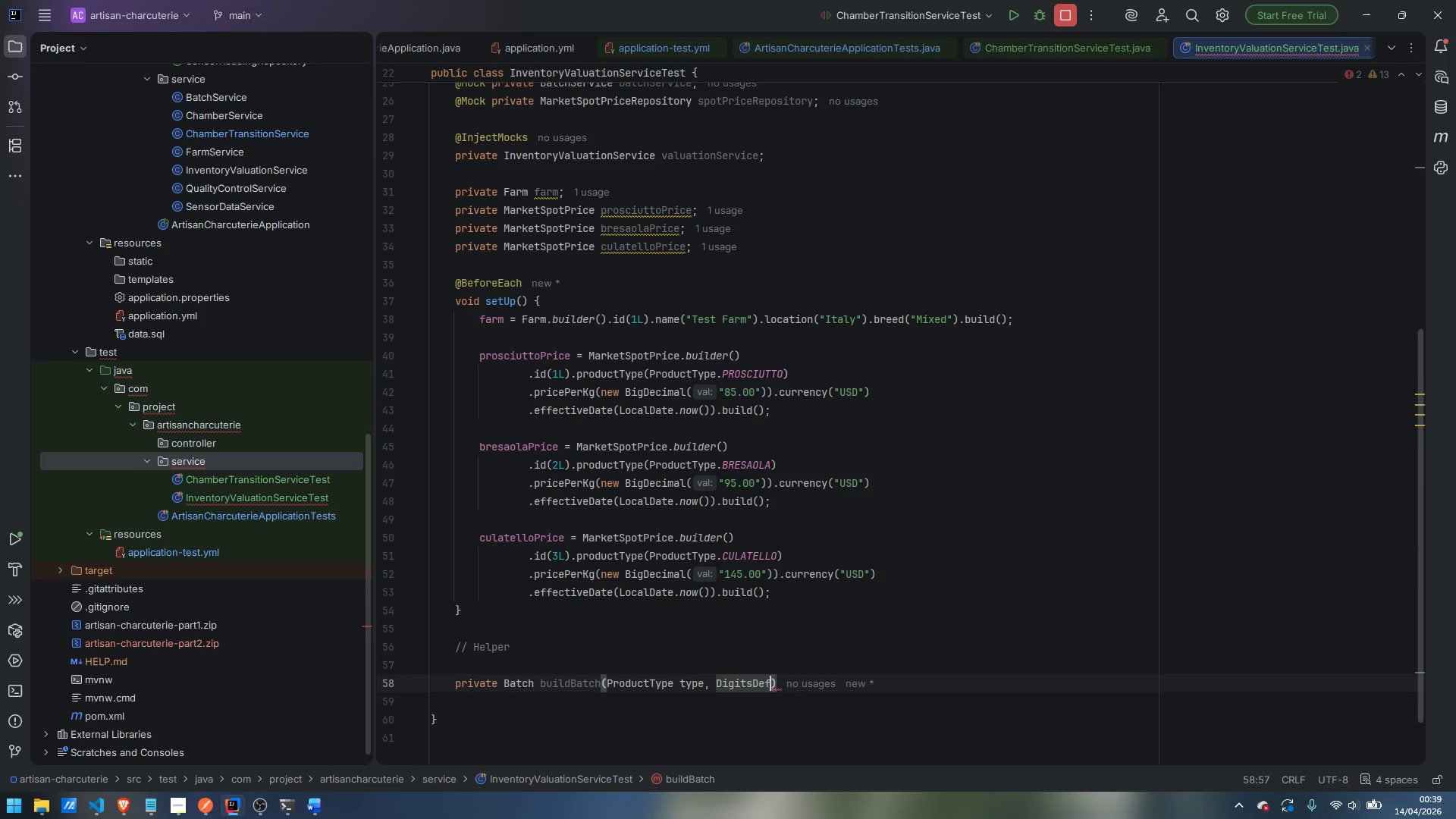 
key(Control+Z)
 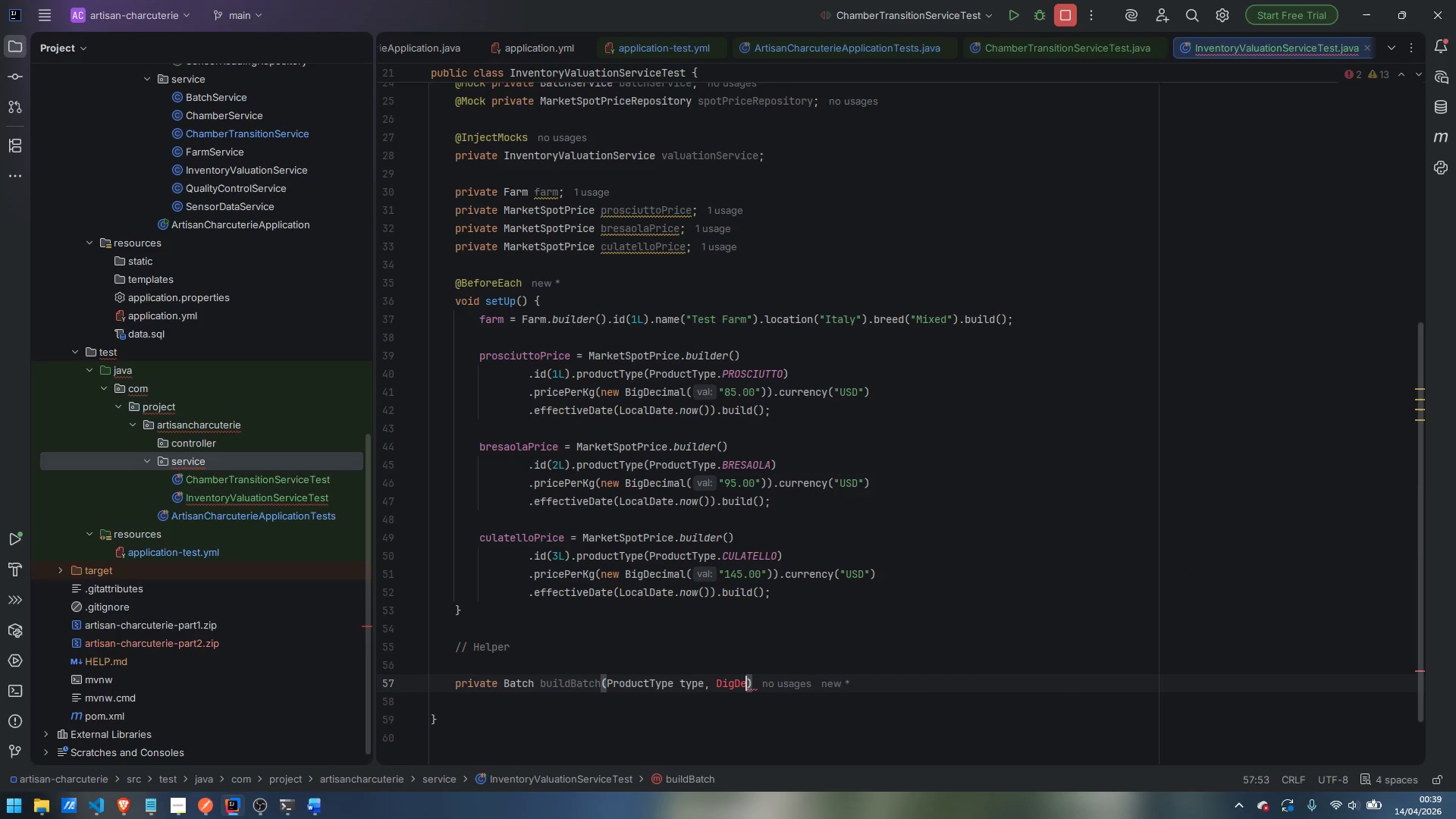 
key(Control+ControlLeft)
 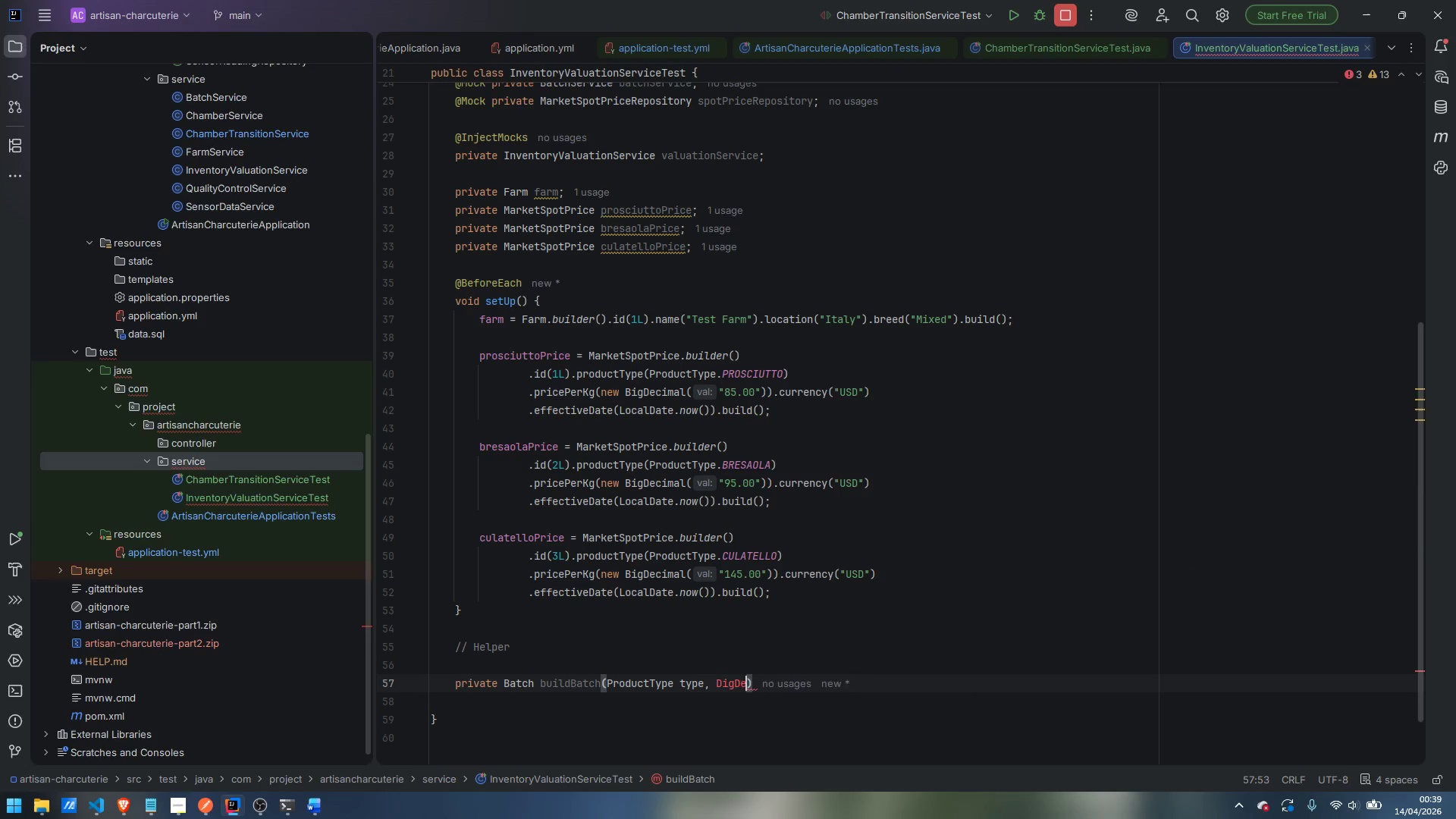 
key(Control+Backspace)
 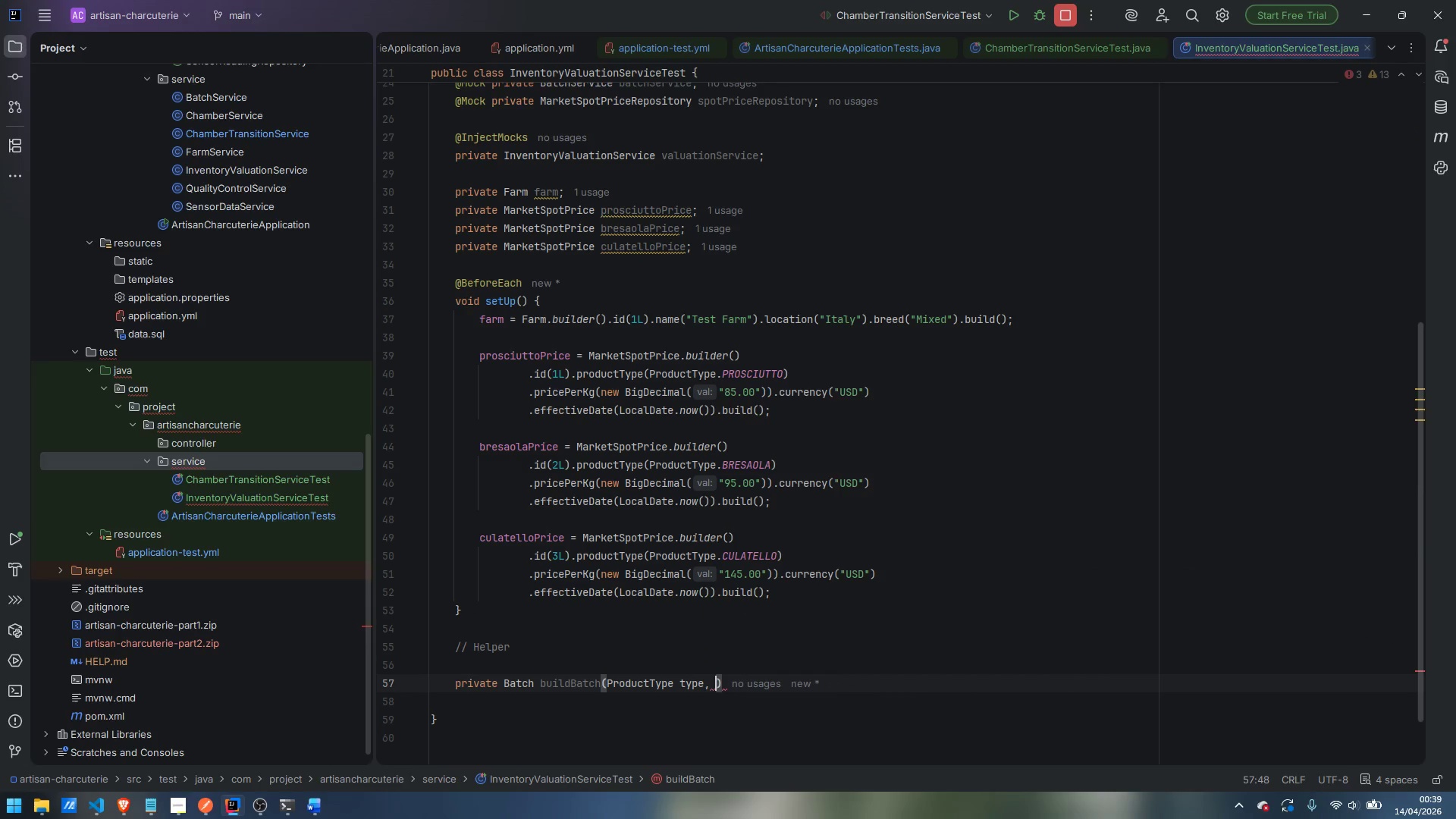 
type(BigDe)
 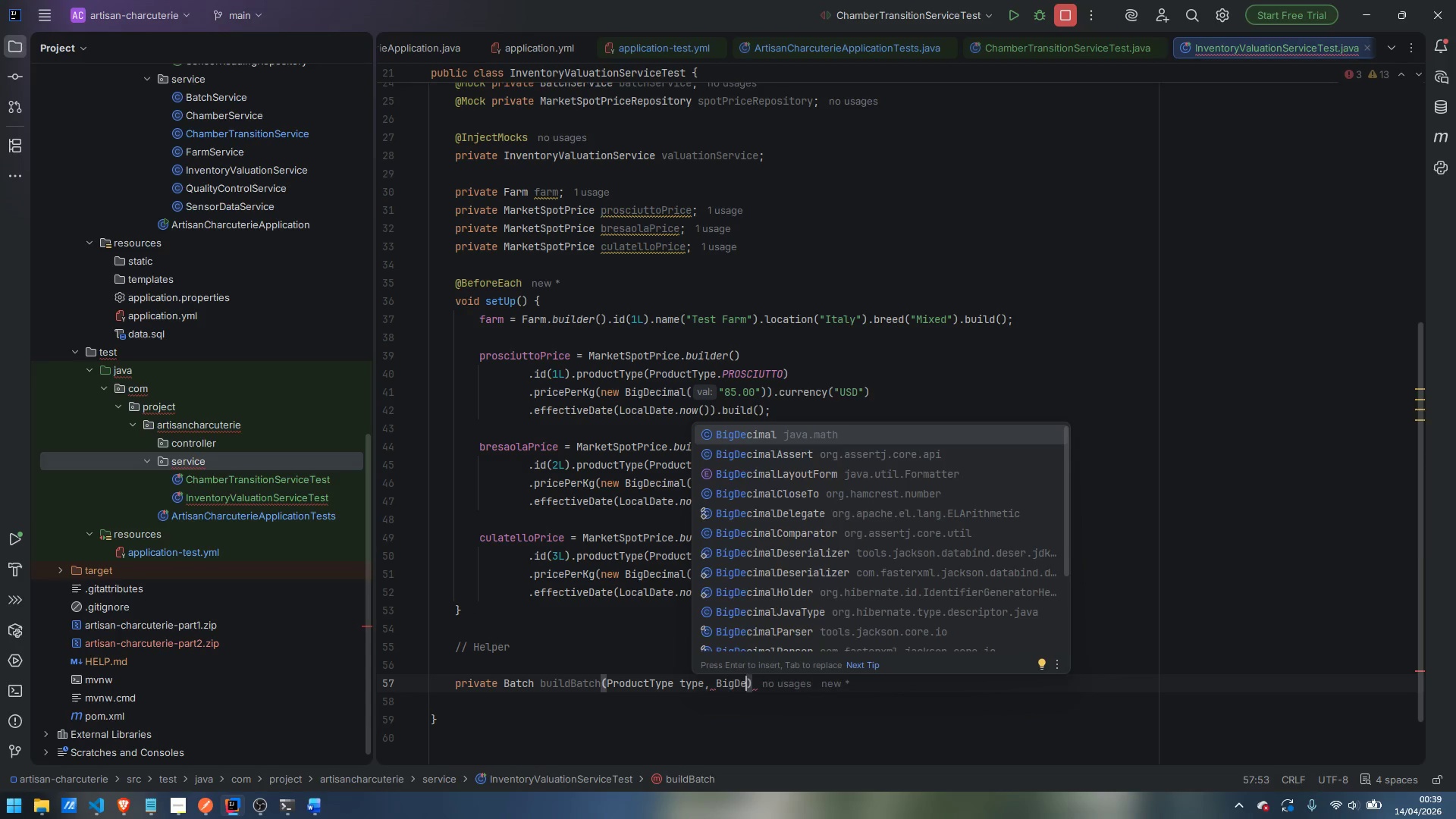 
key(Enter)
 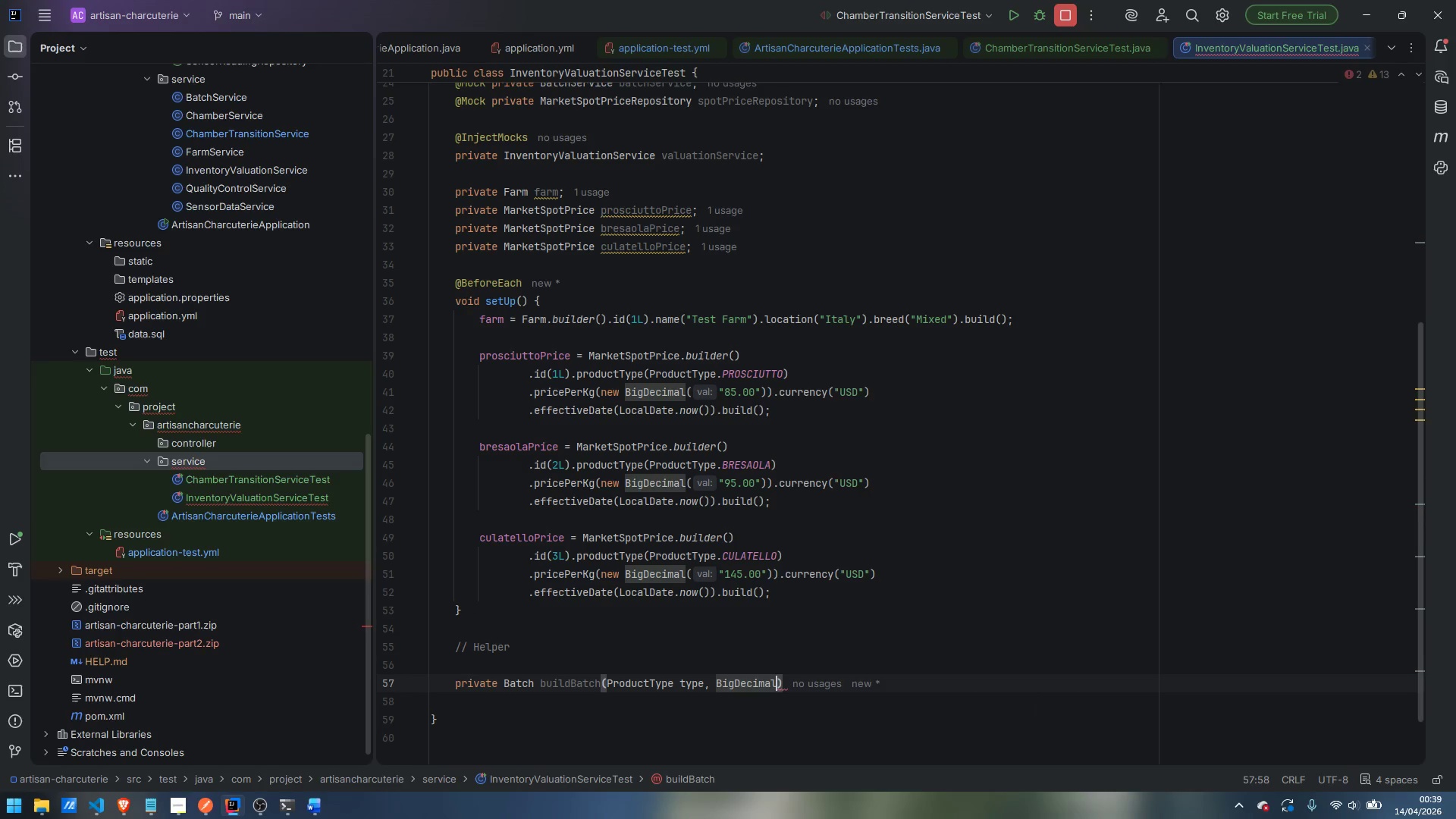 
type( initialWeight, LocalDate)
 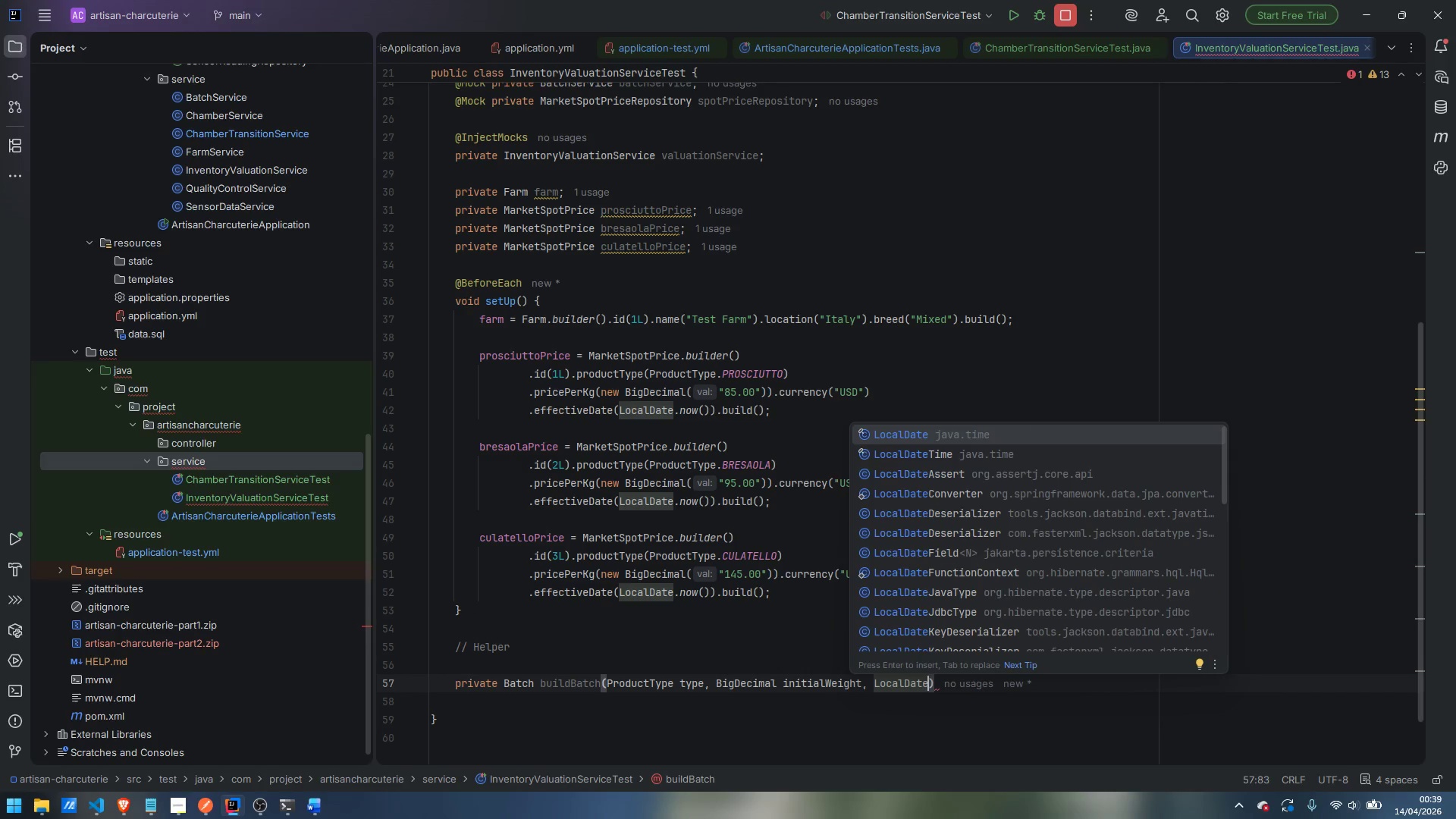 
key(Enter)
 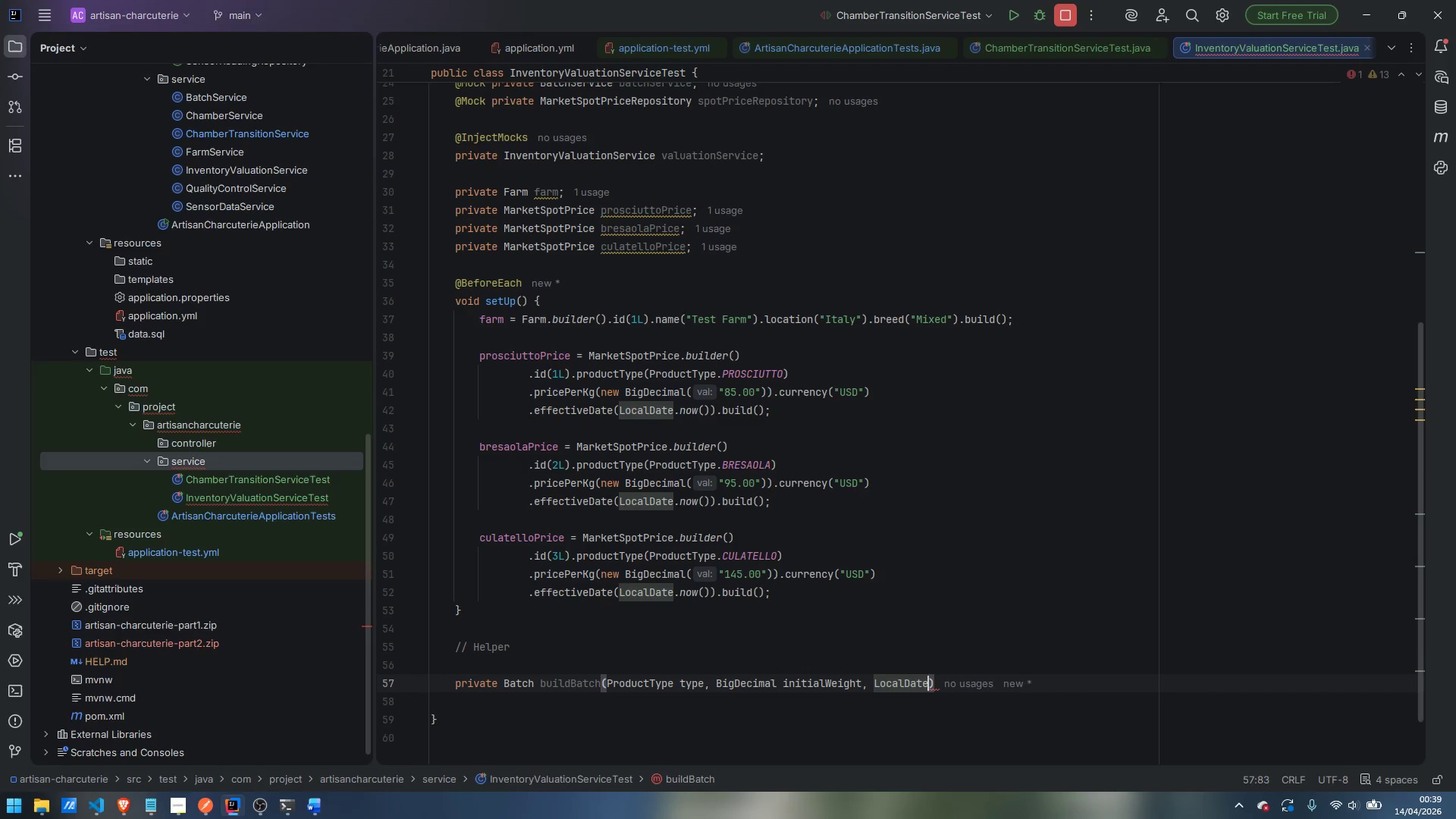 
type( cureStat)
key(Backspace)
type(rt, int targetMonths)
 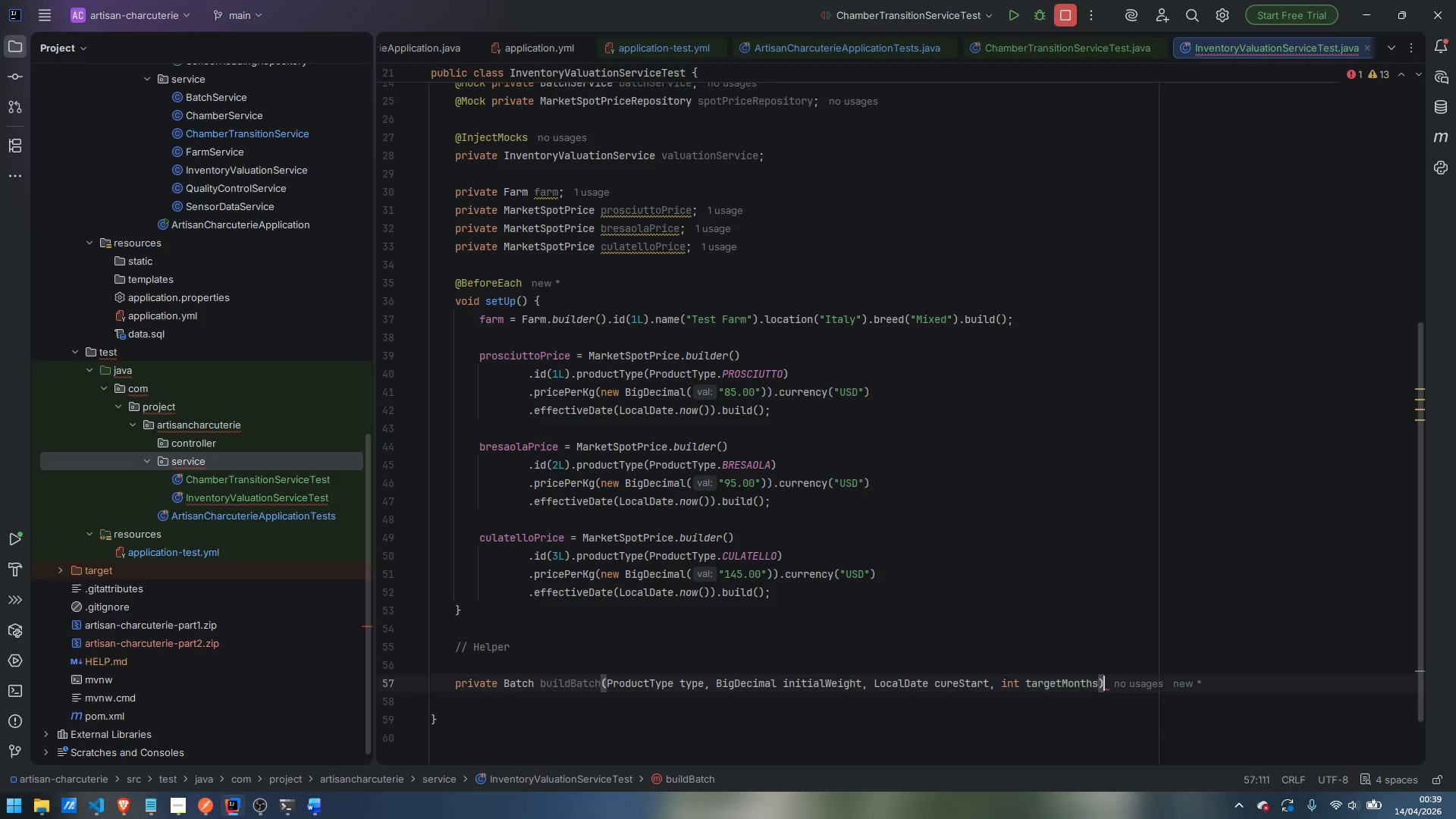 
key(ArrowRight)
 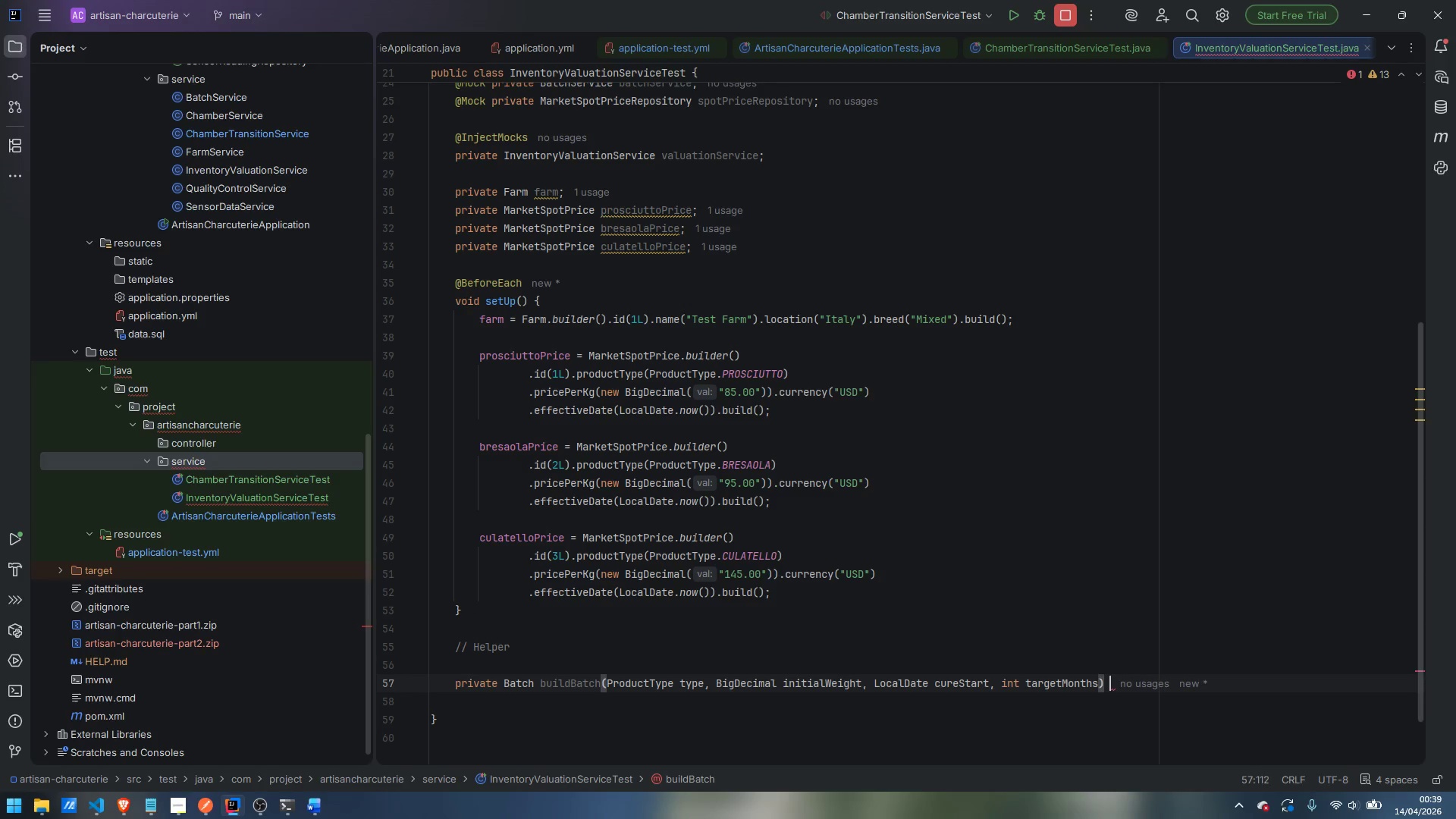 
key(Space)
 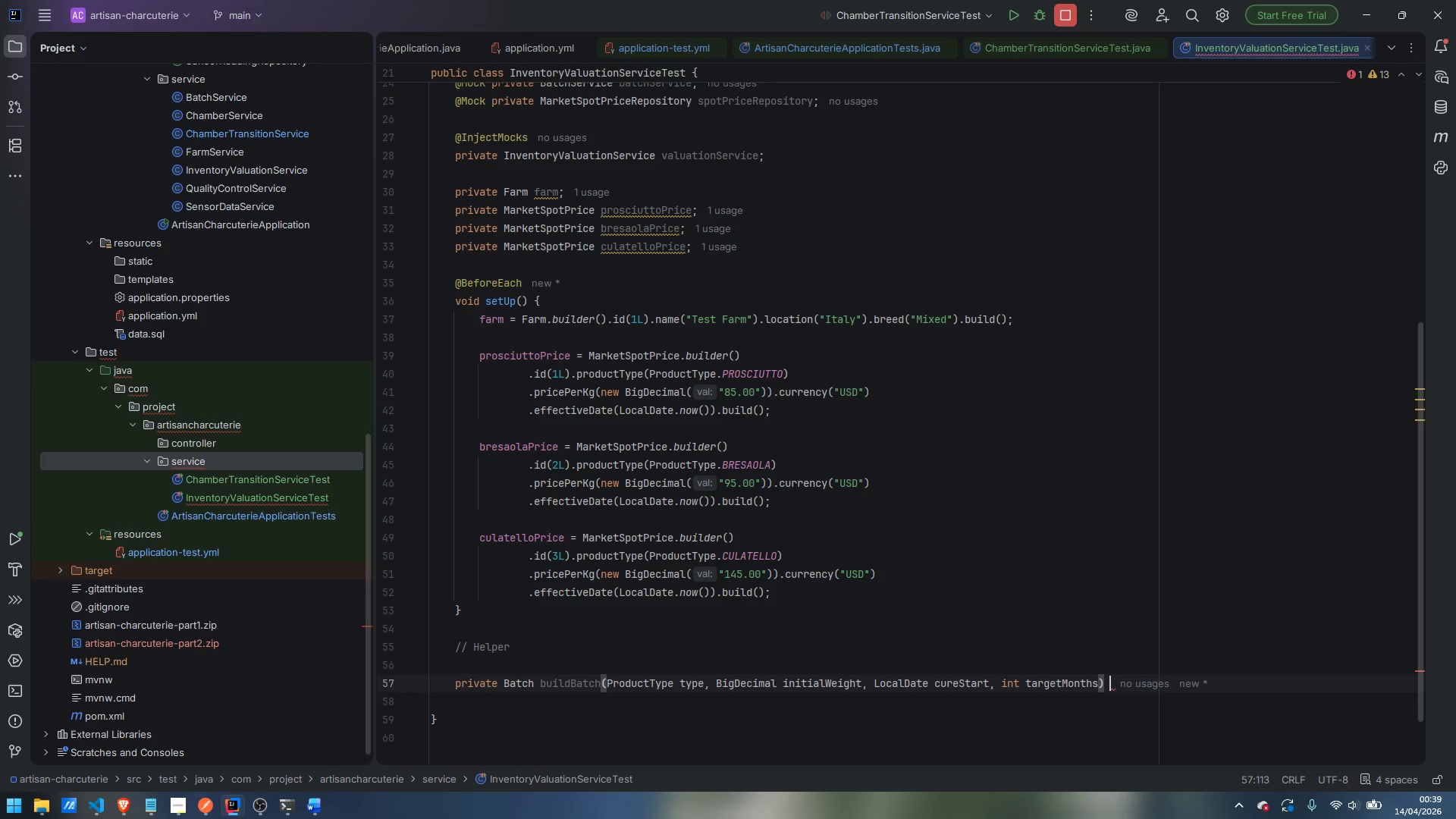 
key(Shift+BracketLeft)
 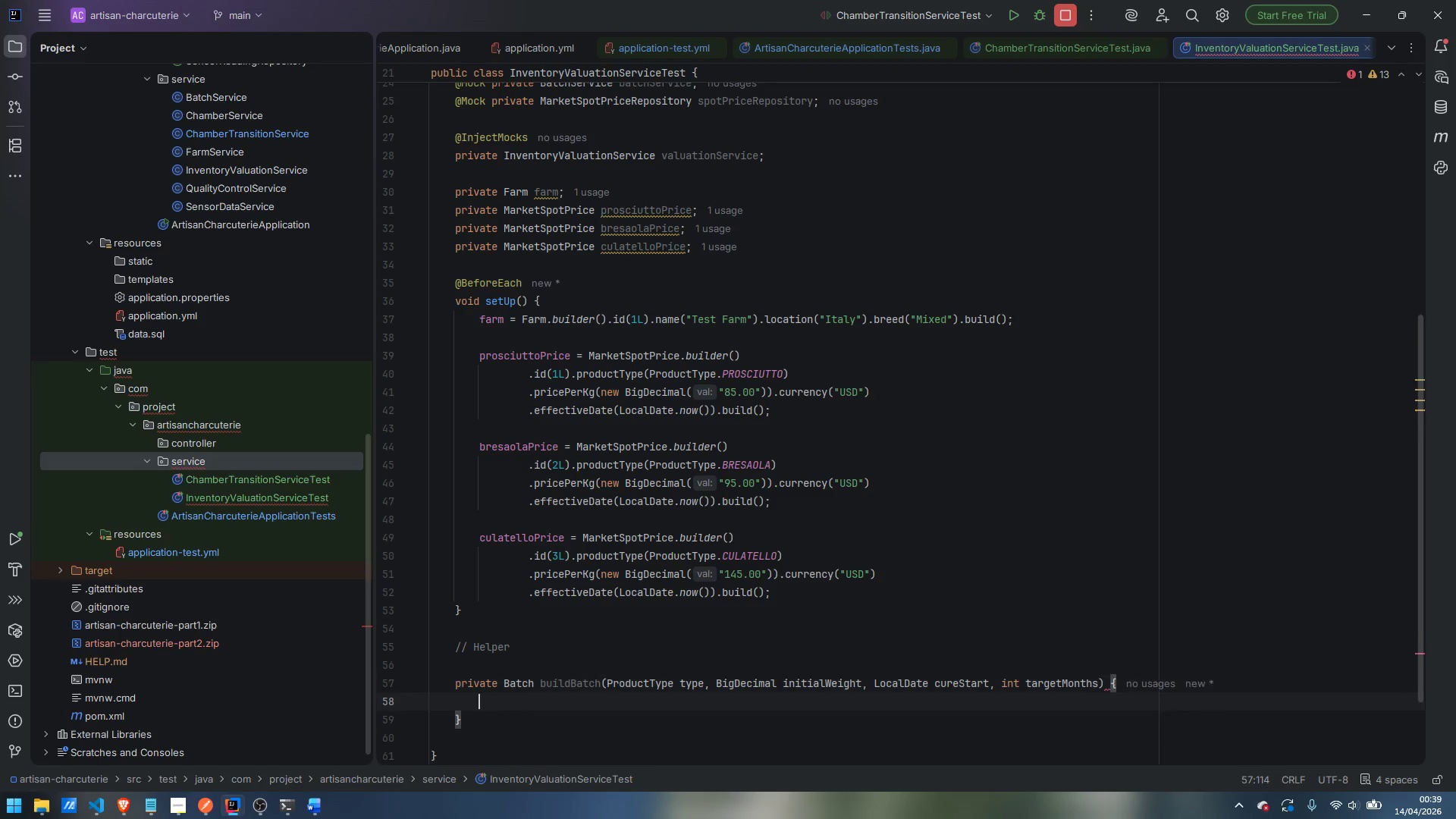 
key(Enter)
 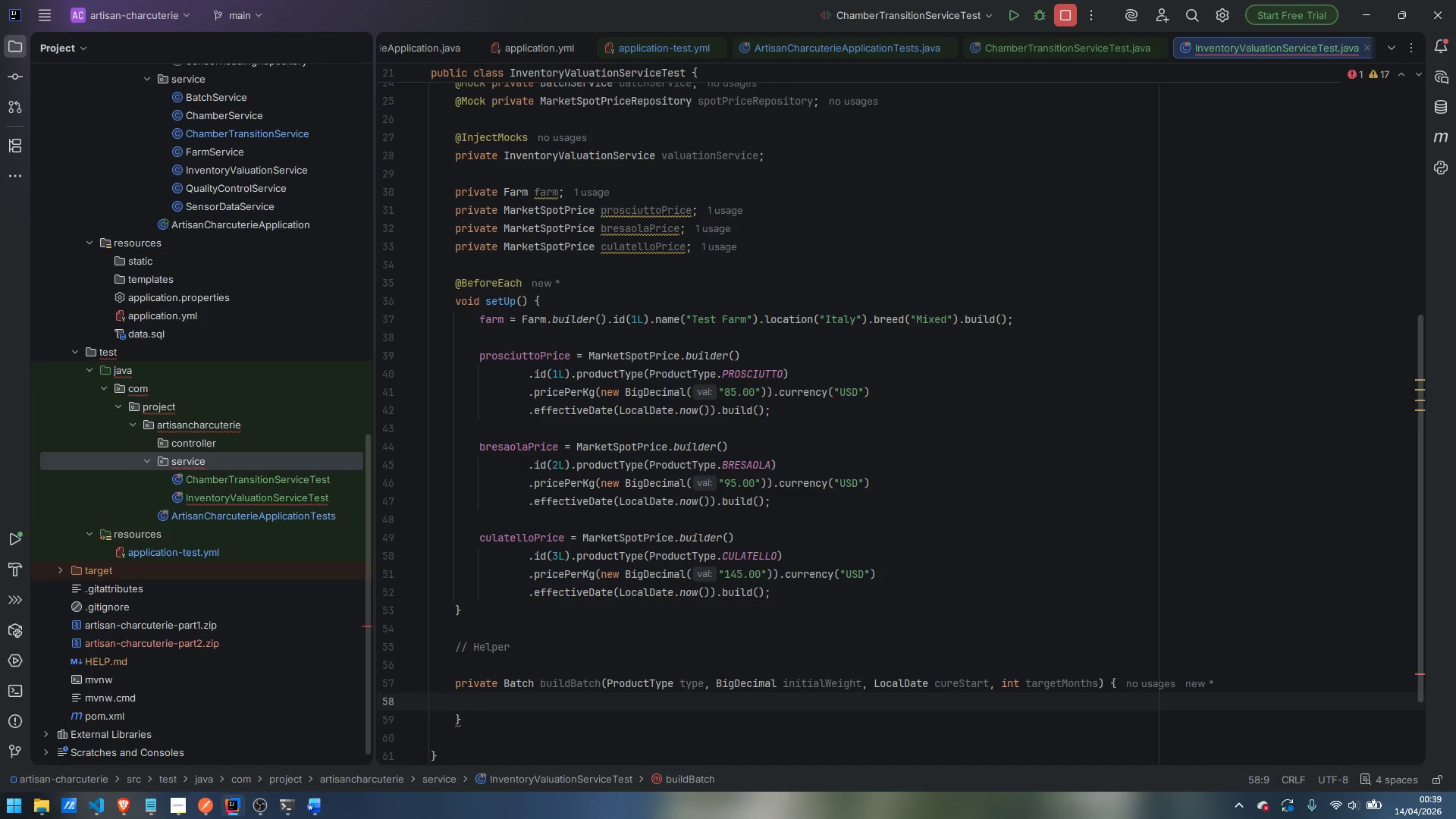 
type(reutrn Batch.buil)
 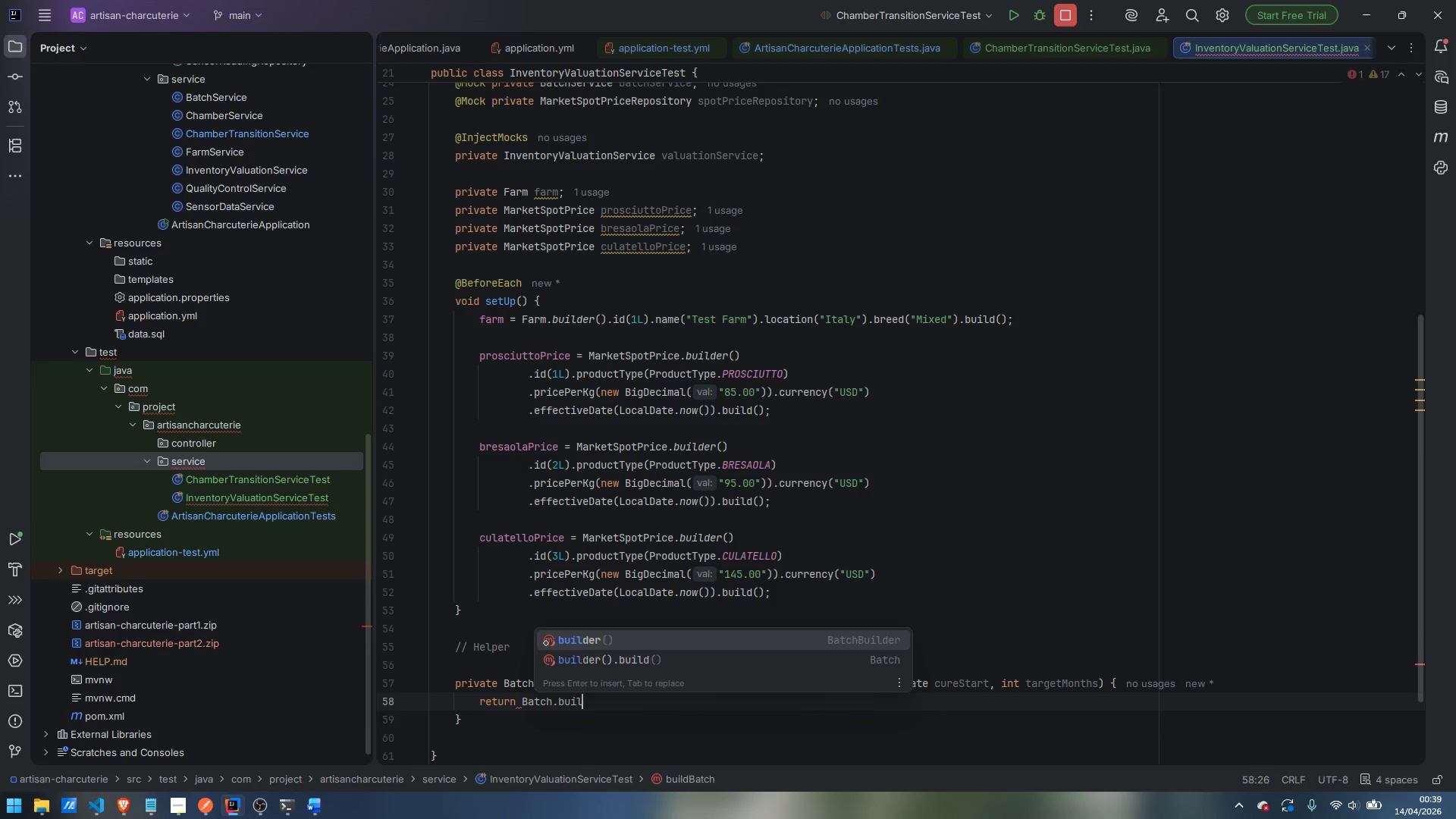 
key(Enter)
 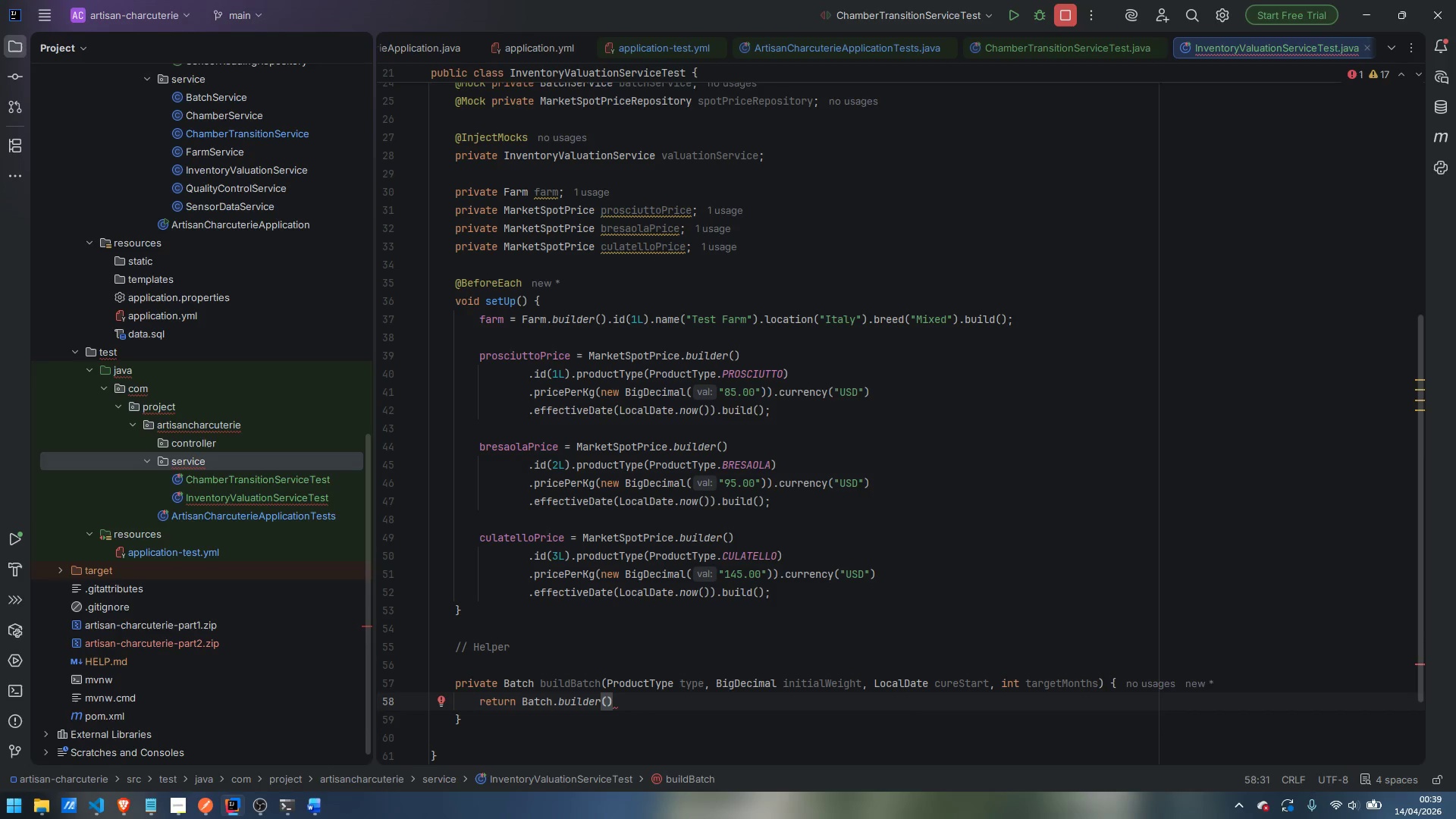 
type(.id)
 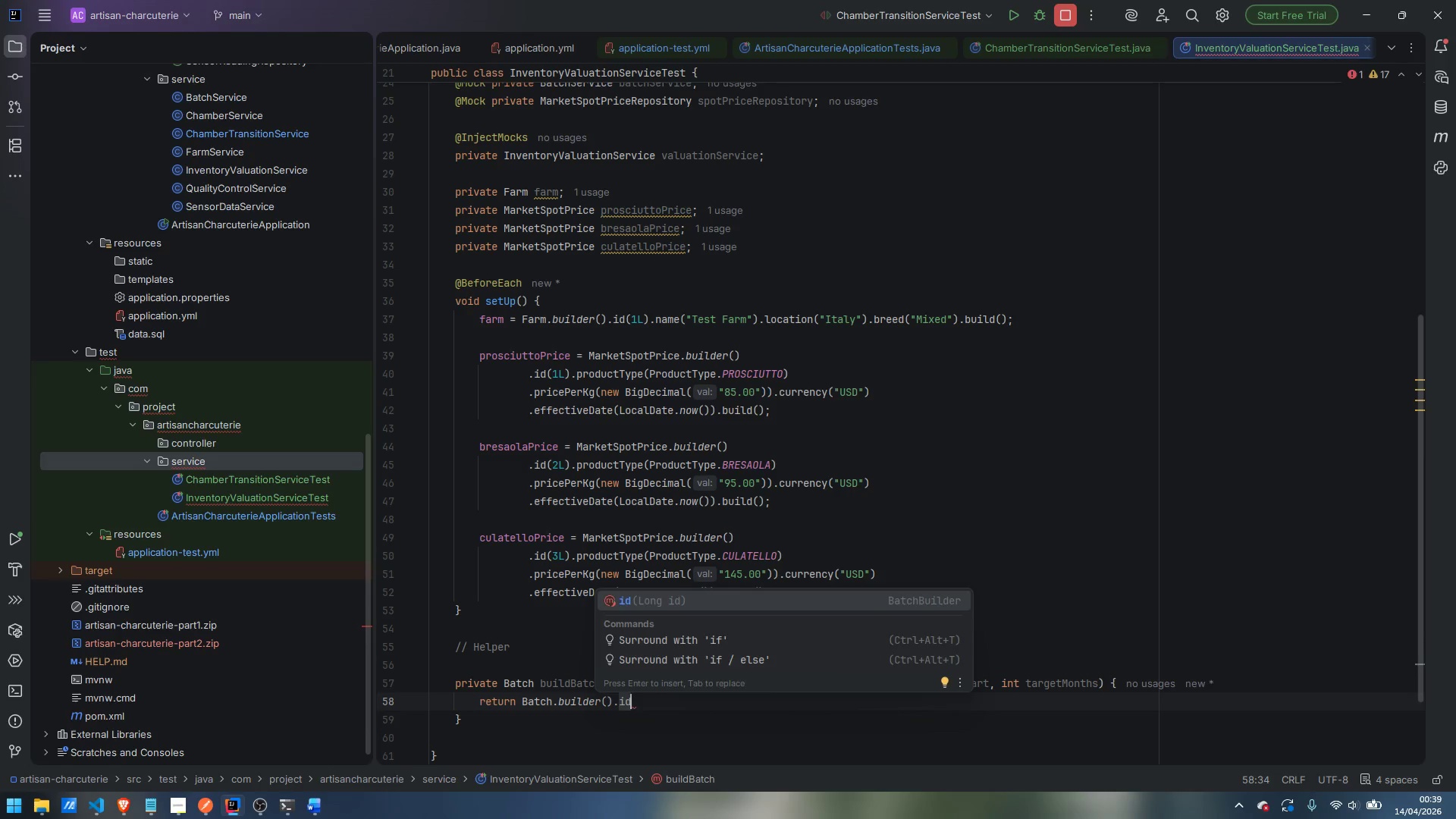 
key(Enter)
 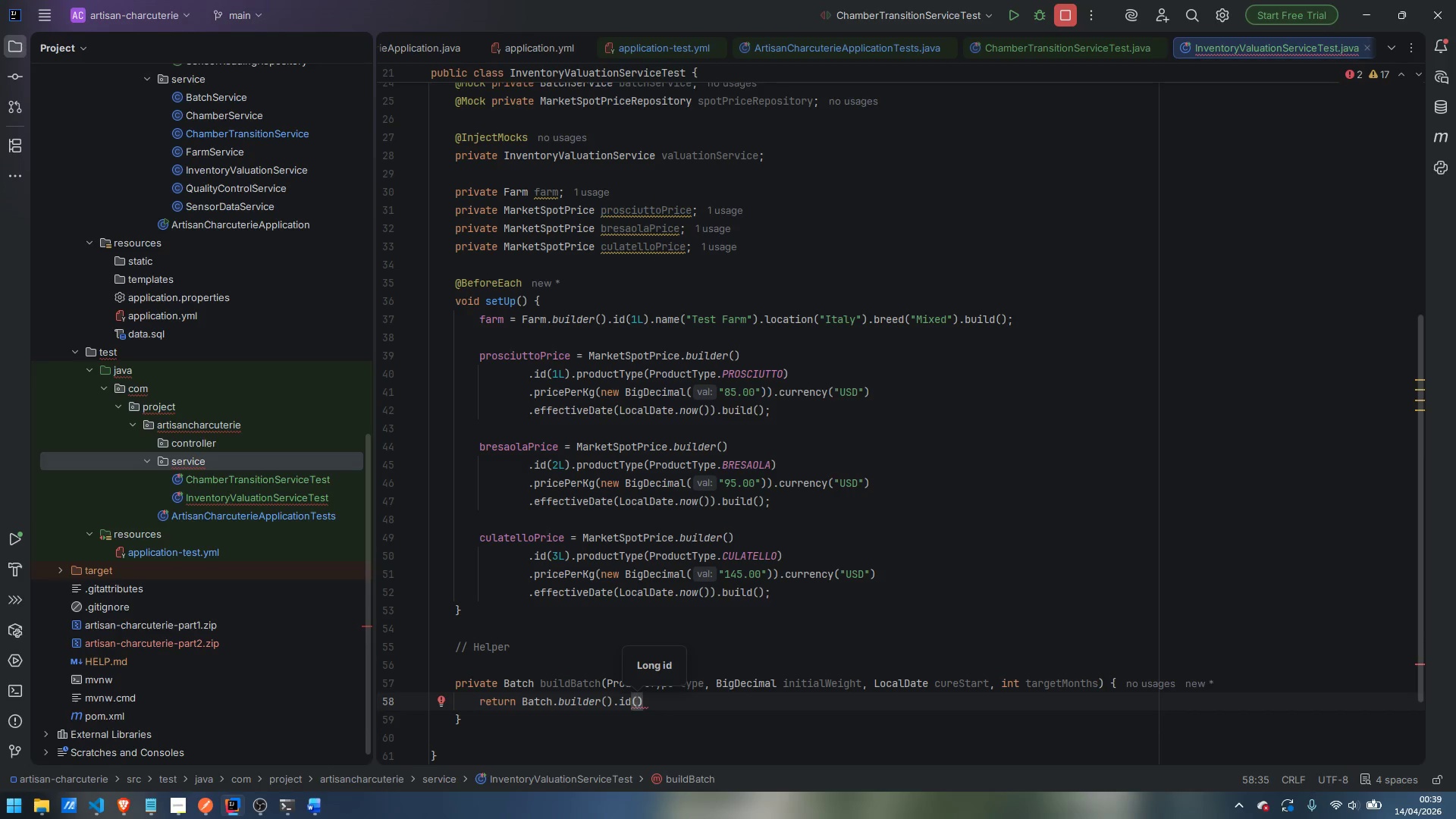 
type(99L)
 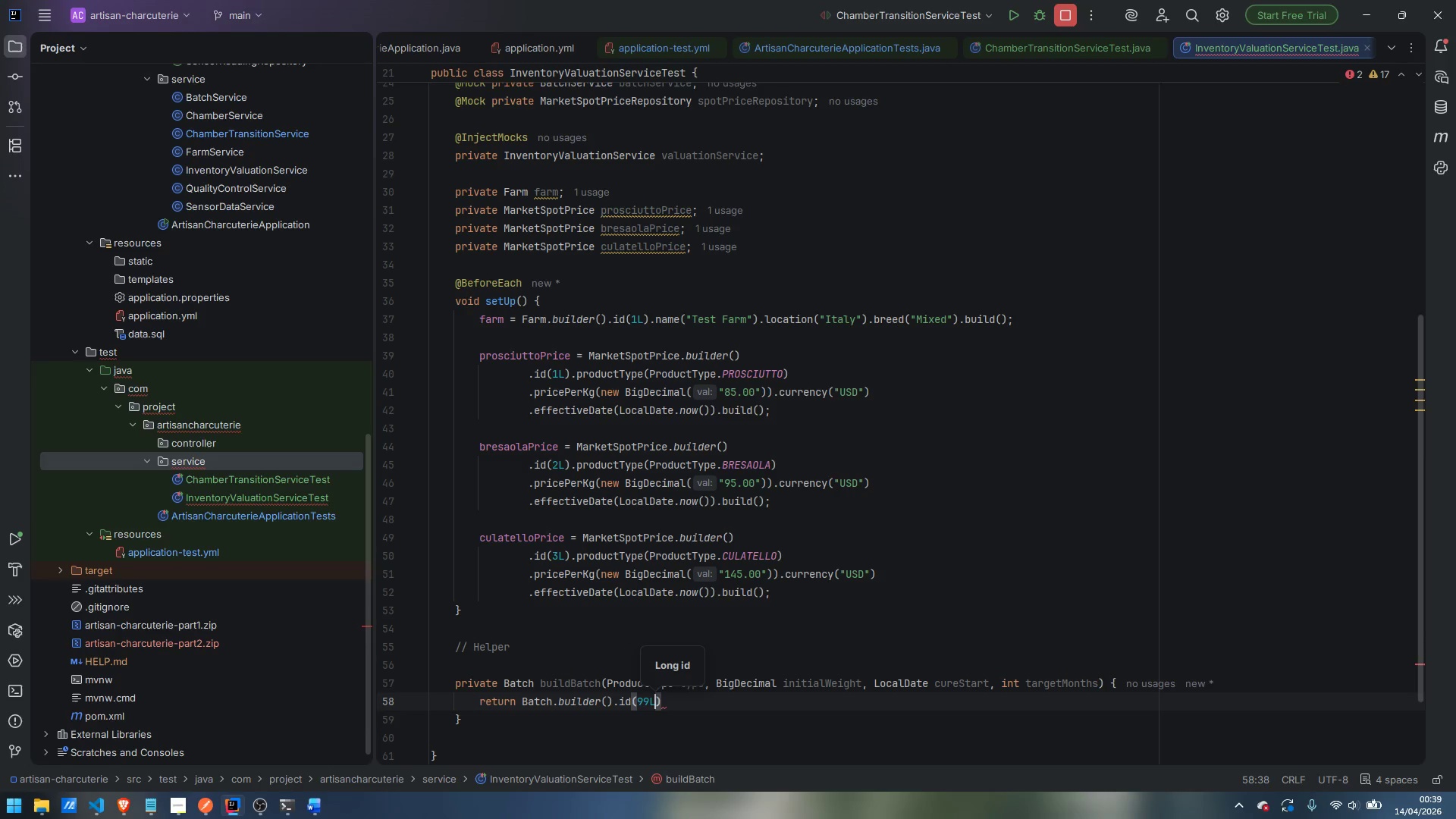 
key(Control+ArrowLeft)
 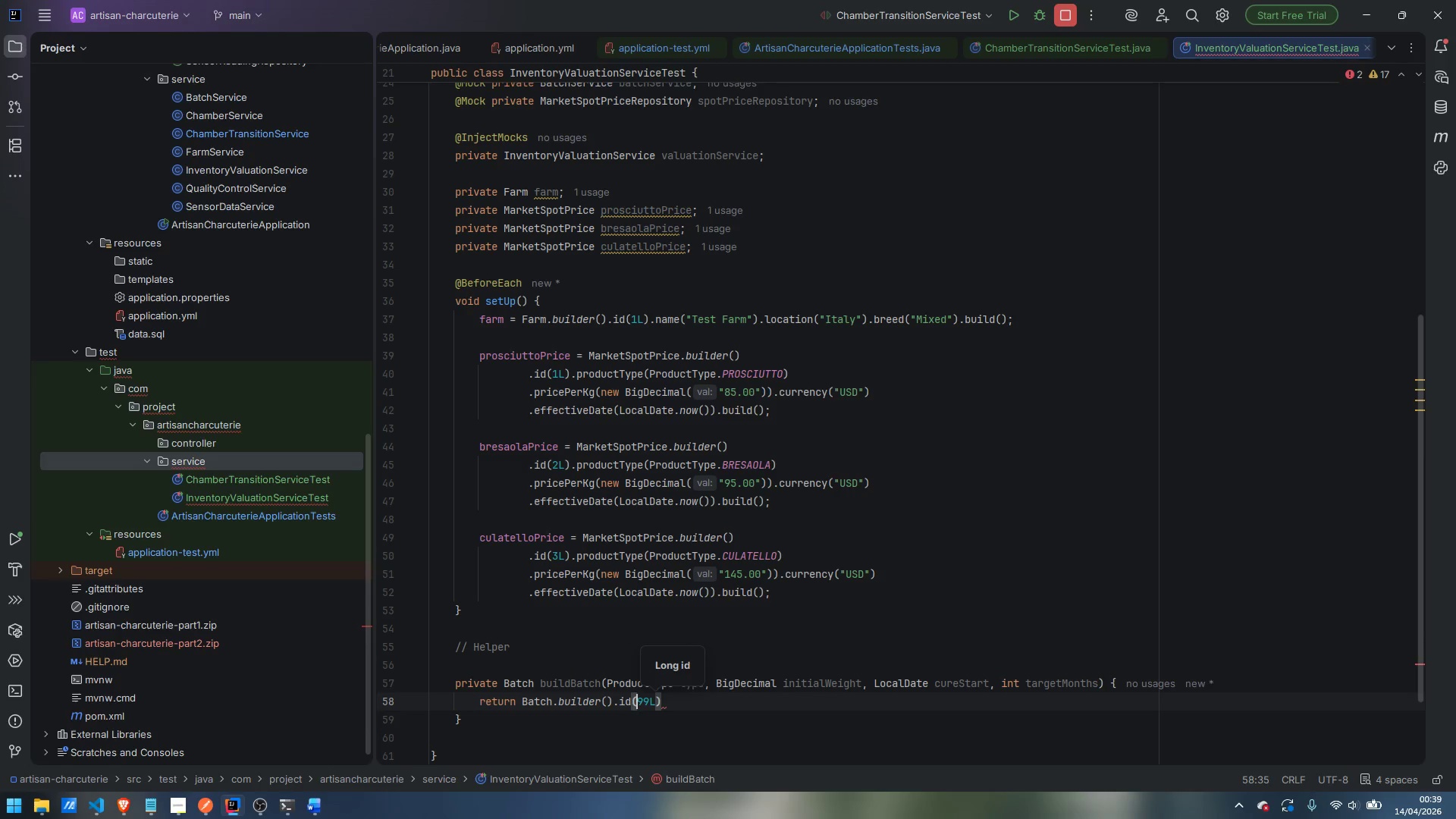 
key(ArrowLeft)
 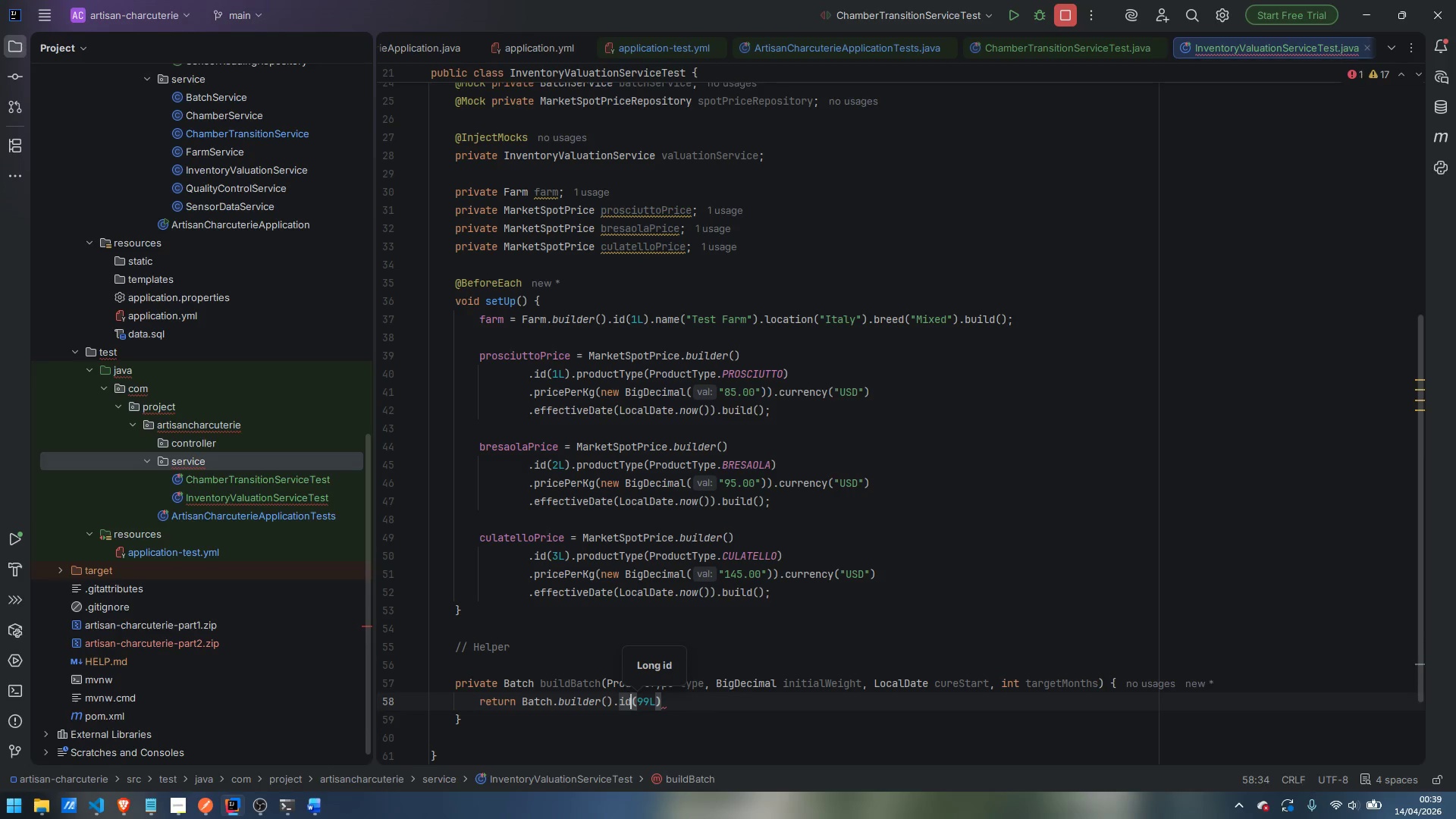 
key(ArrowLeft)
 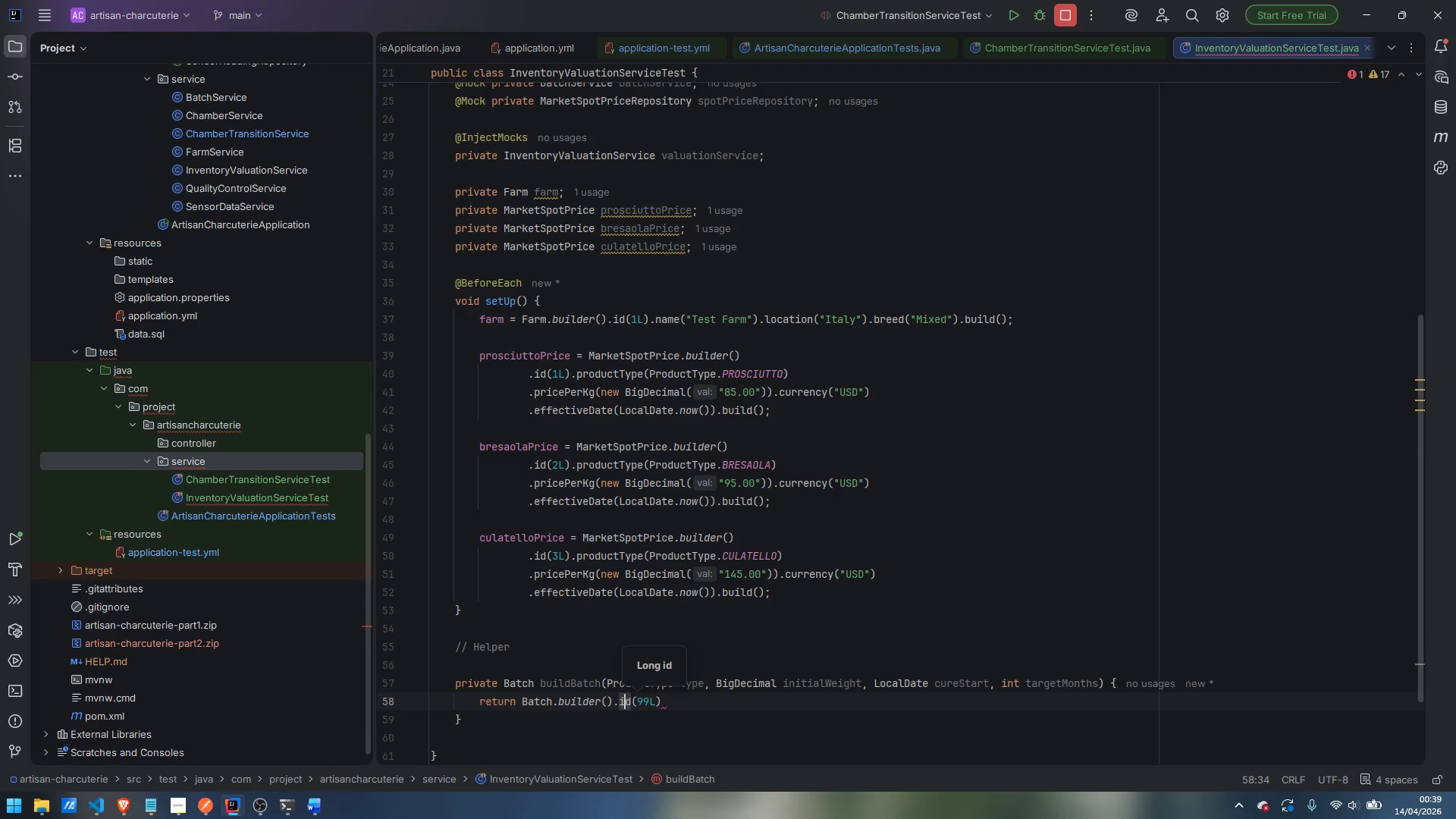 
key(ArrowLeft)
 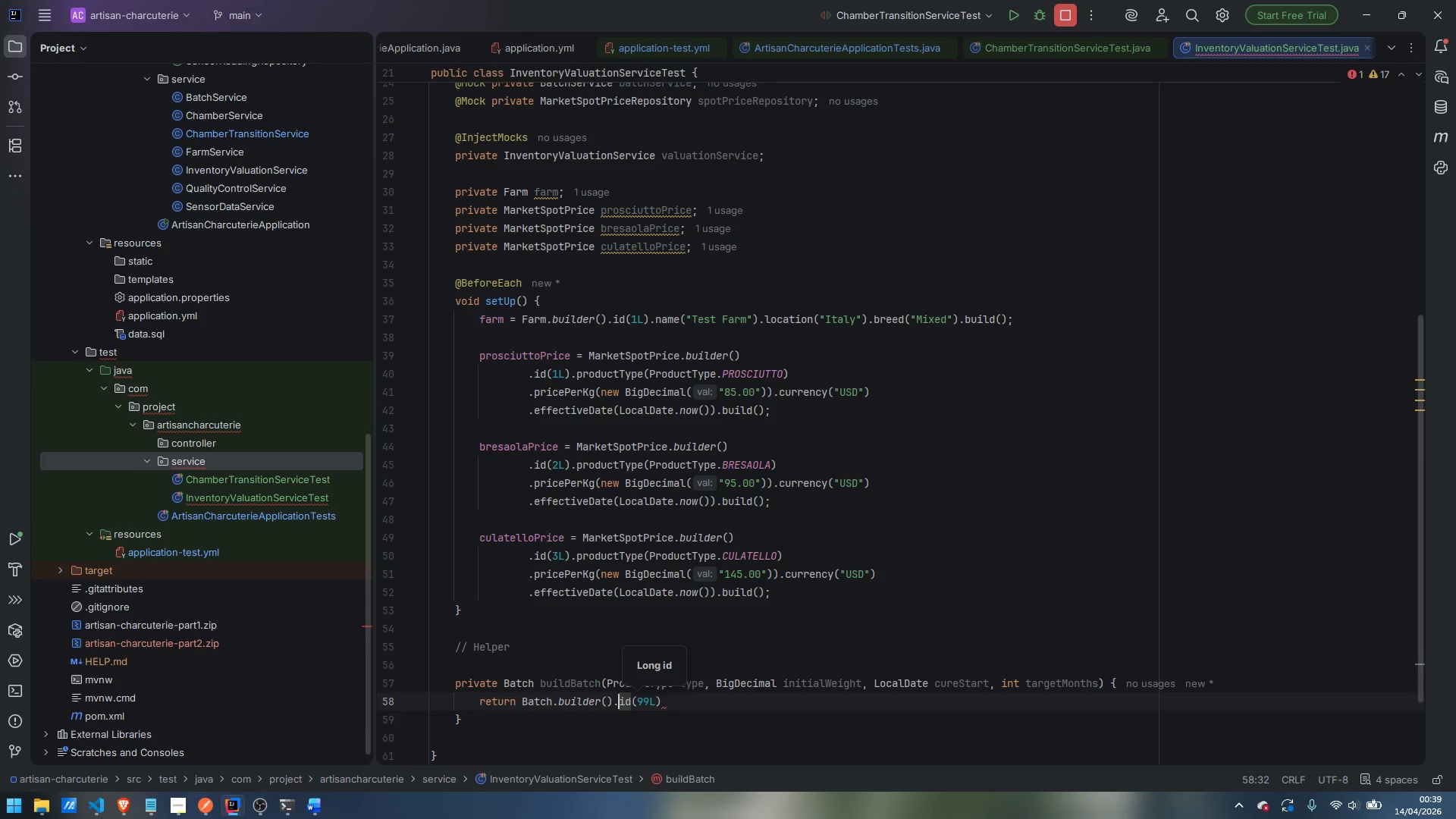 
key(ArrowLeft)
 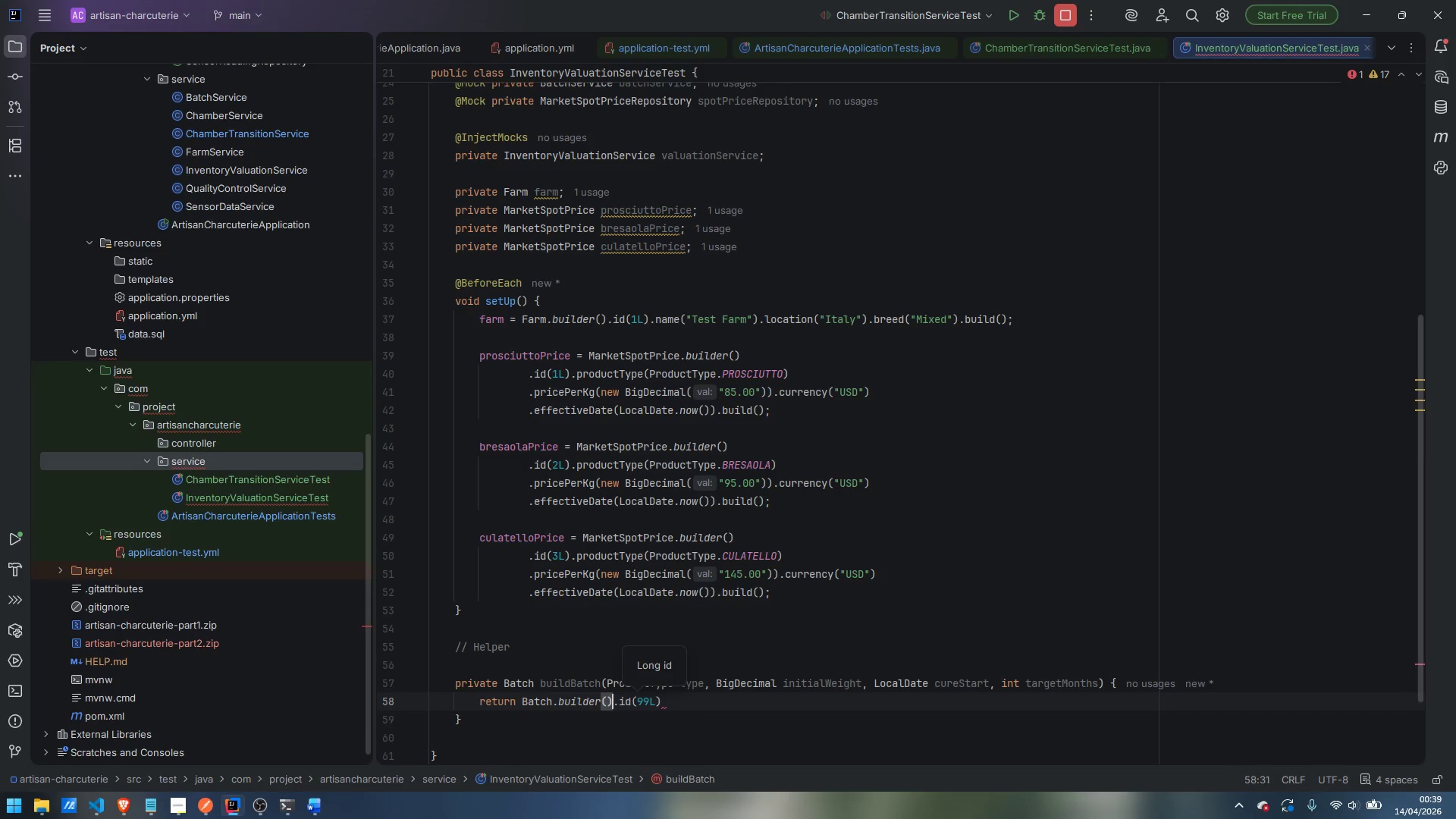 
key(Enter)
 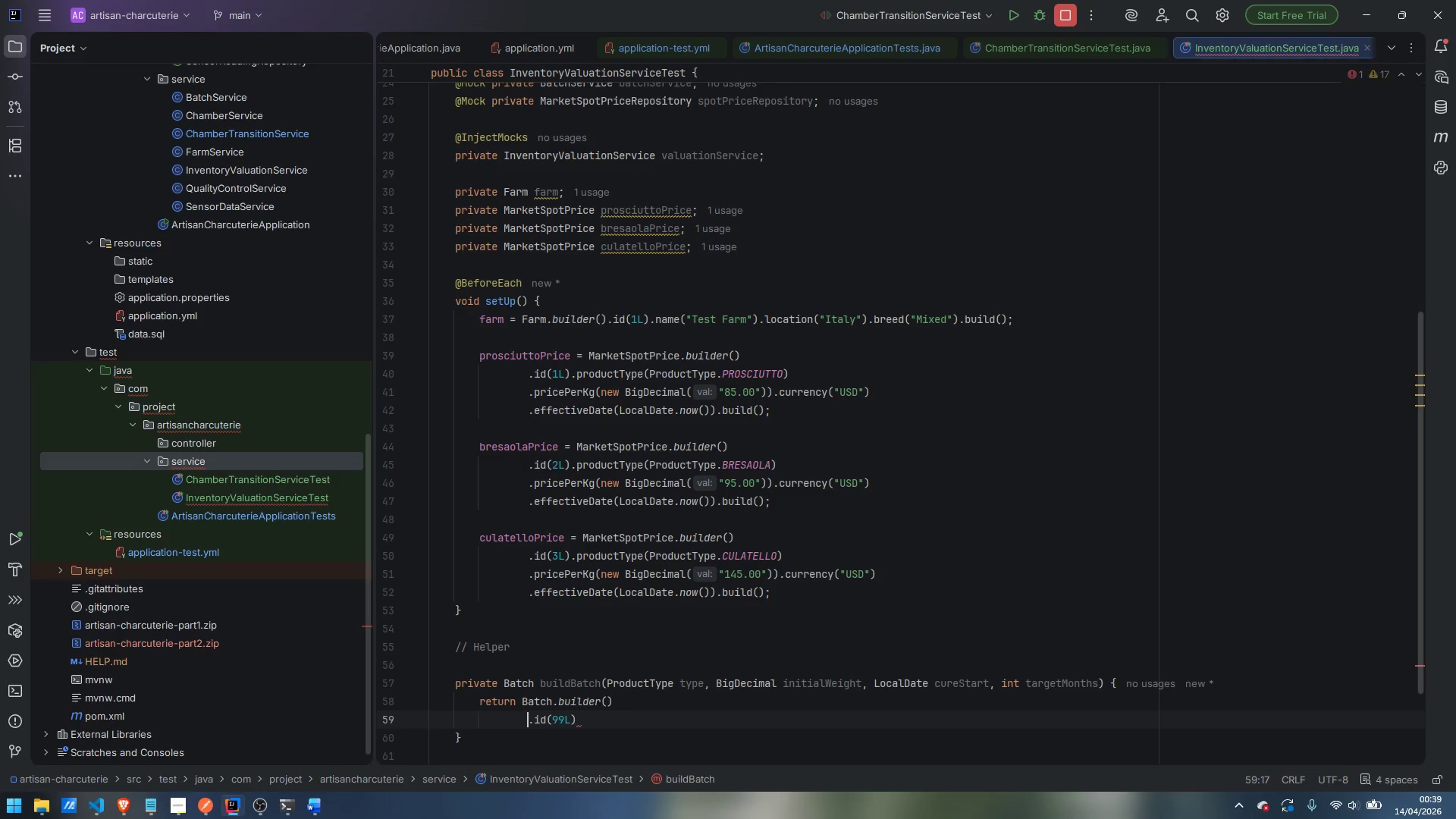 
key(Control+ArrowRight)
 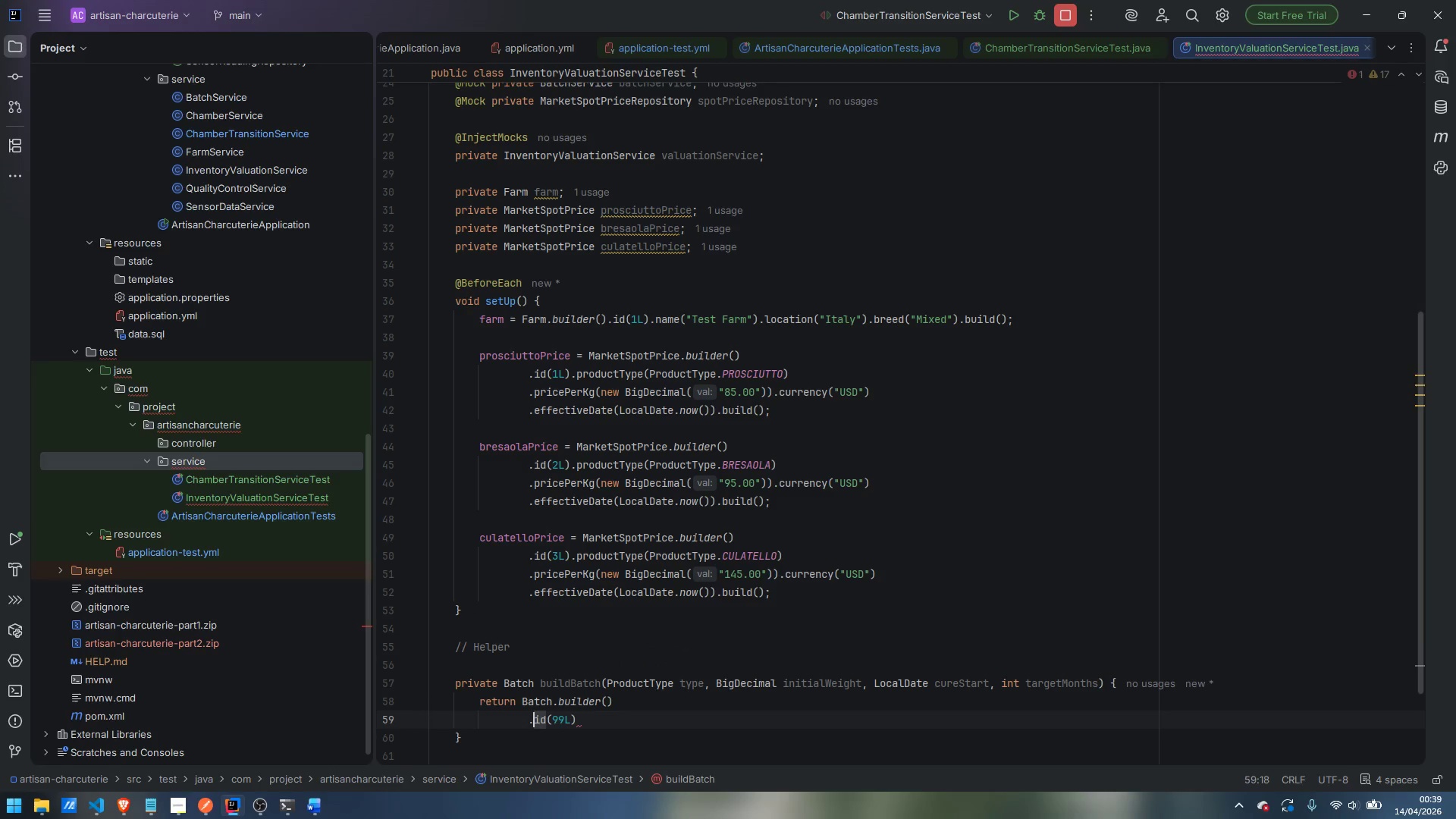 
key(Control+ArrowRight)
 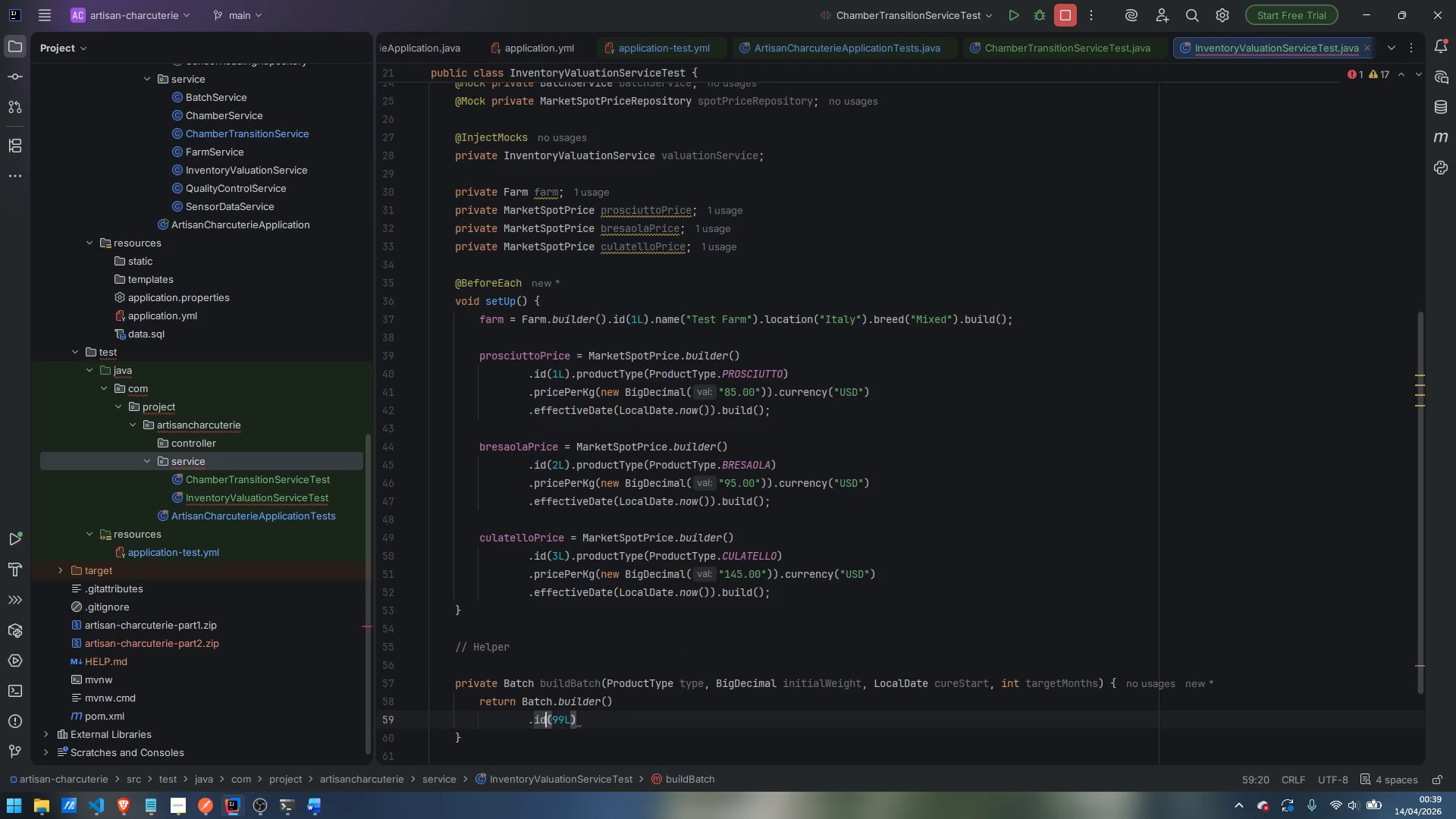 
key(Control+ArrowRight)
 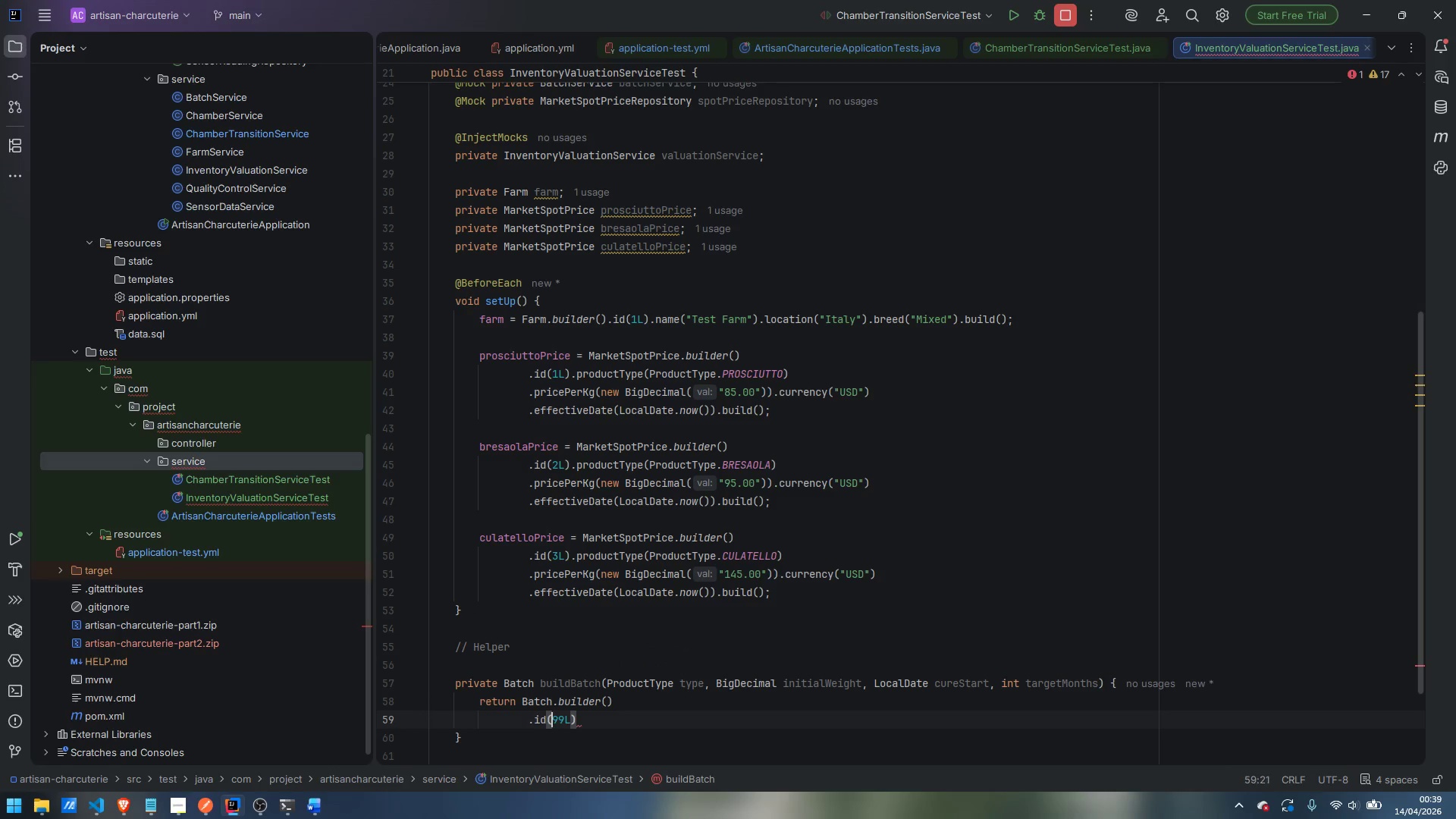 
key(Control+ArrowRight)
 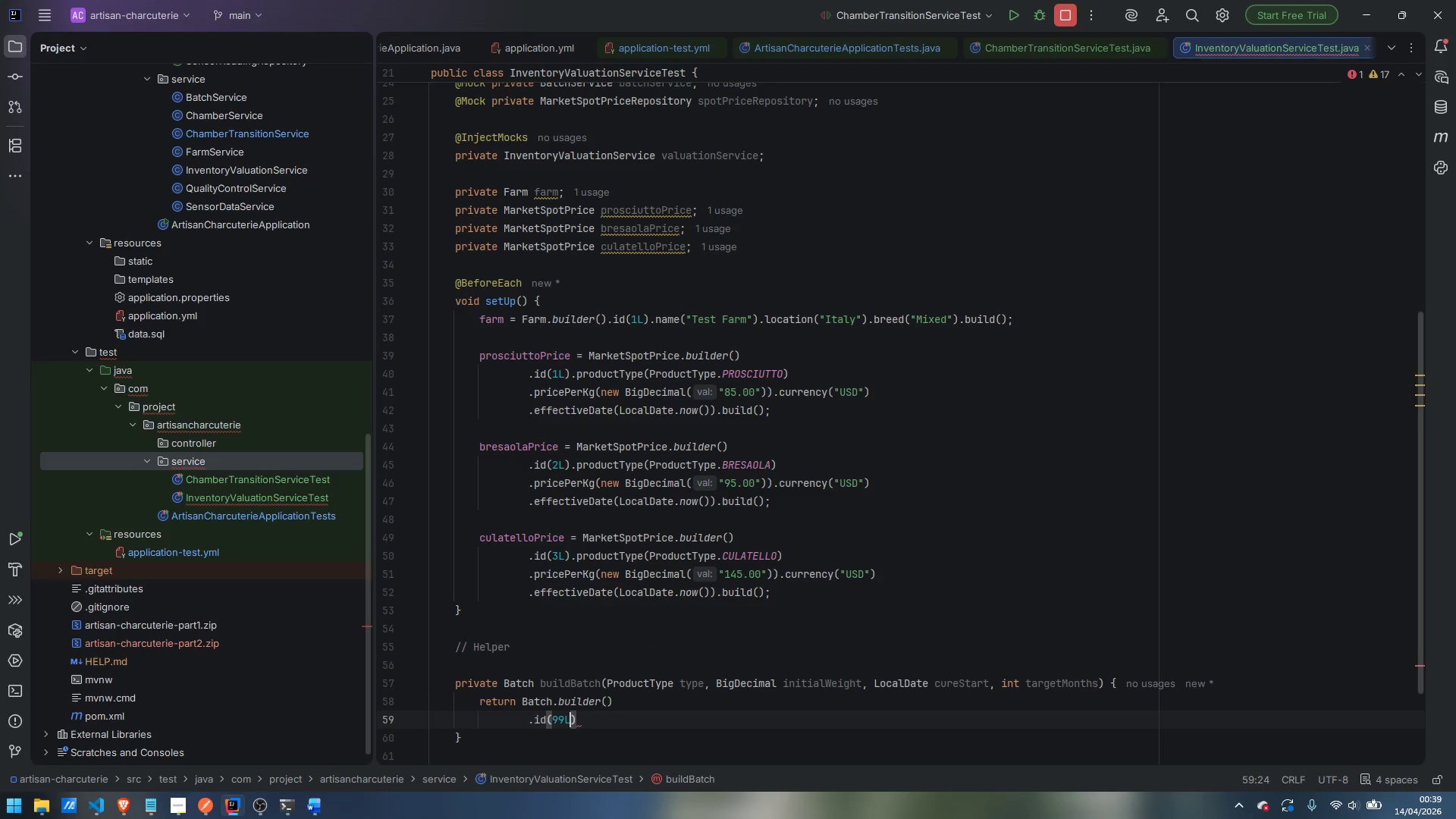 
key(Control+ArrowRight)
 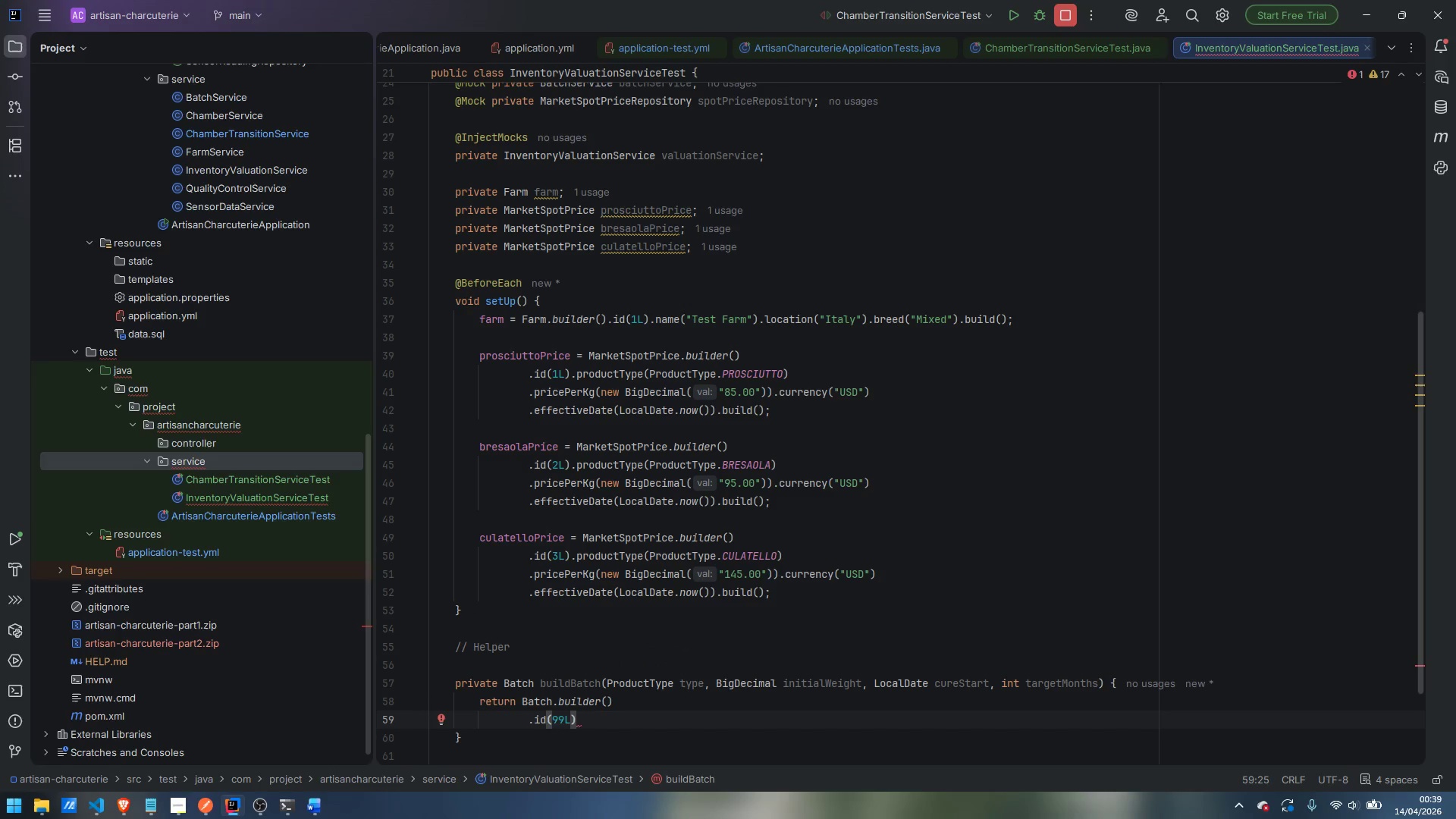 
type(.bat)
 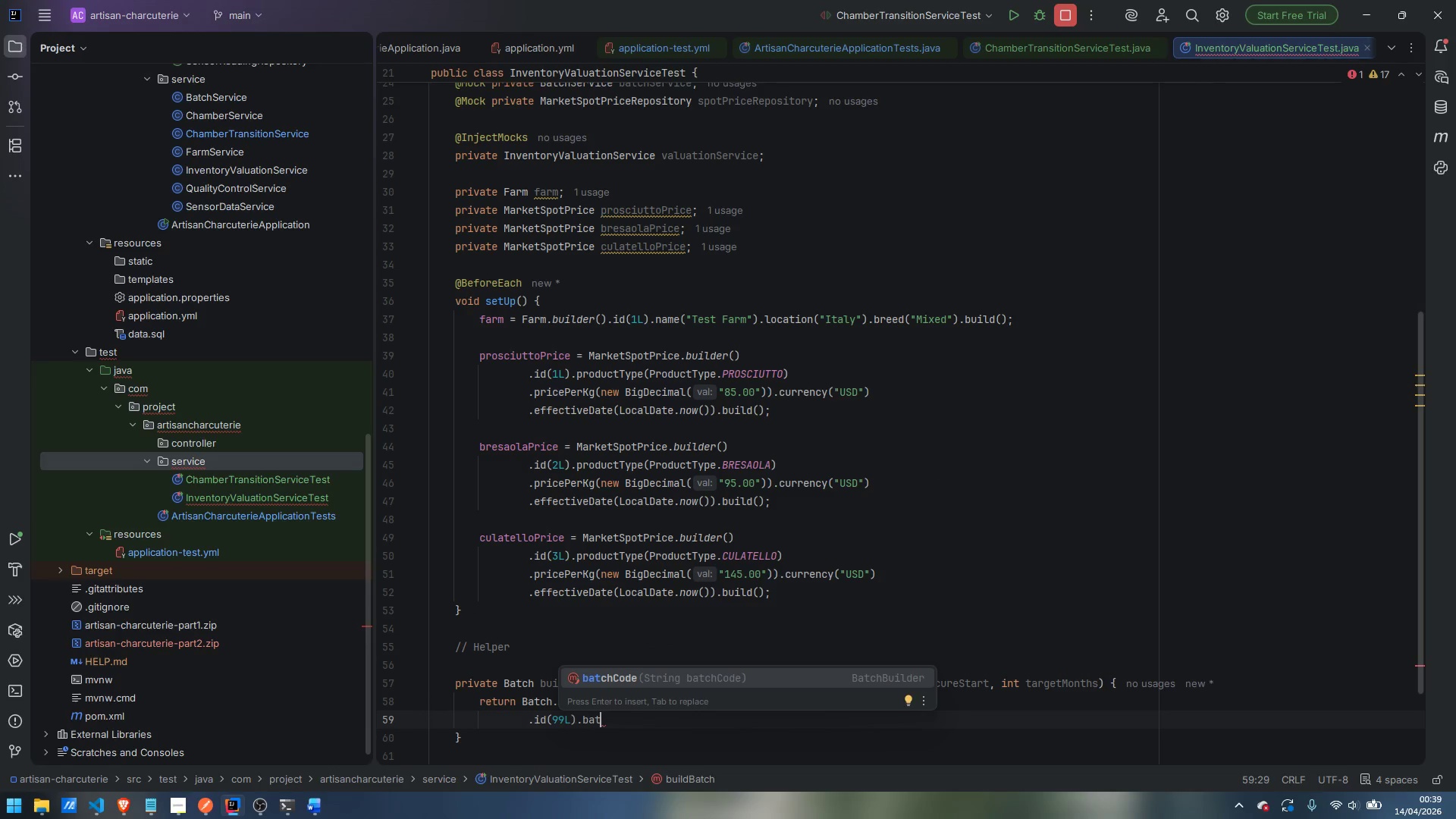 
key(Enter)
 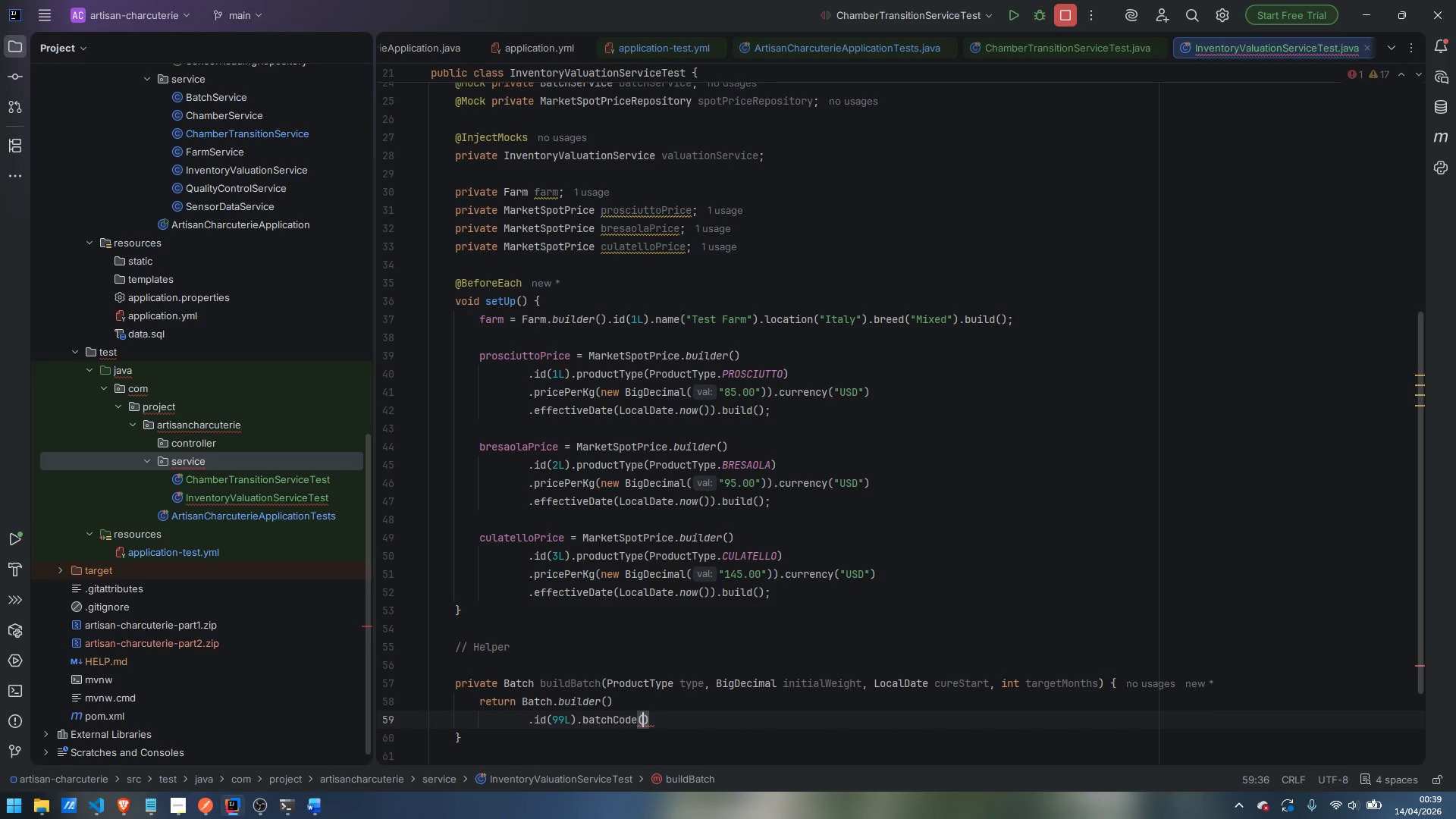 
type("TEST-001)
 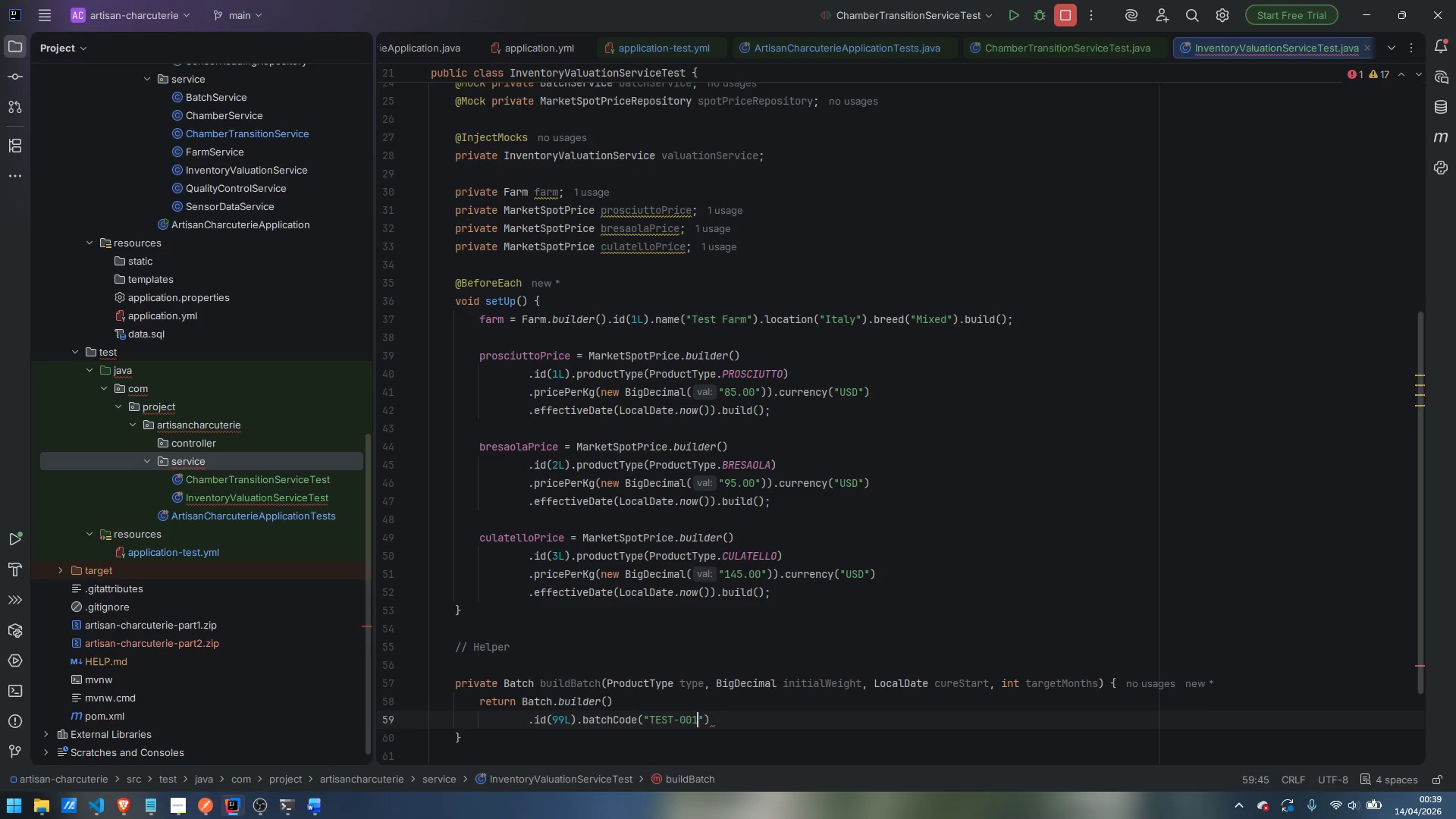 
key(ArrowRight)
 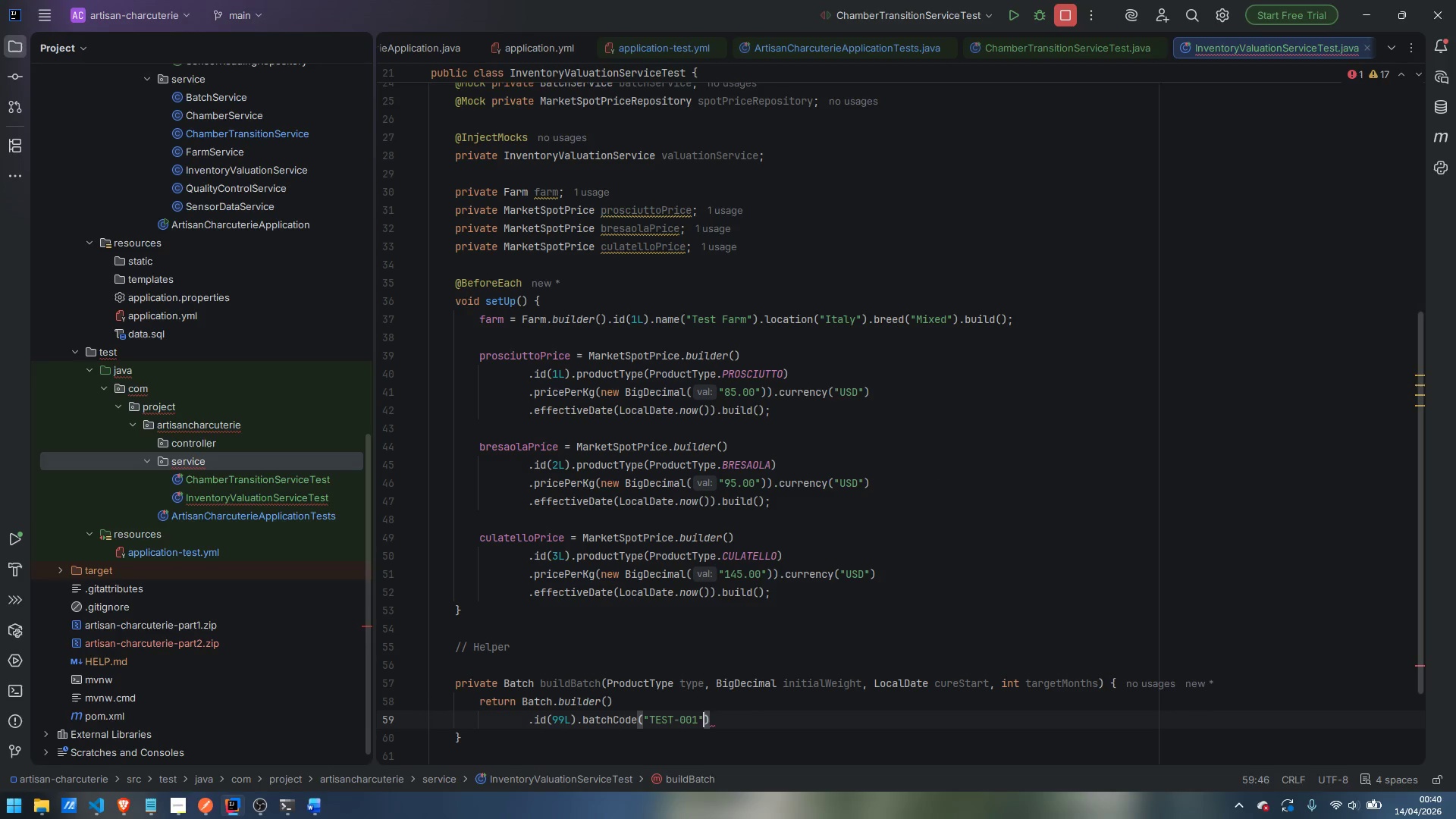 
key(ArrowRight)
 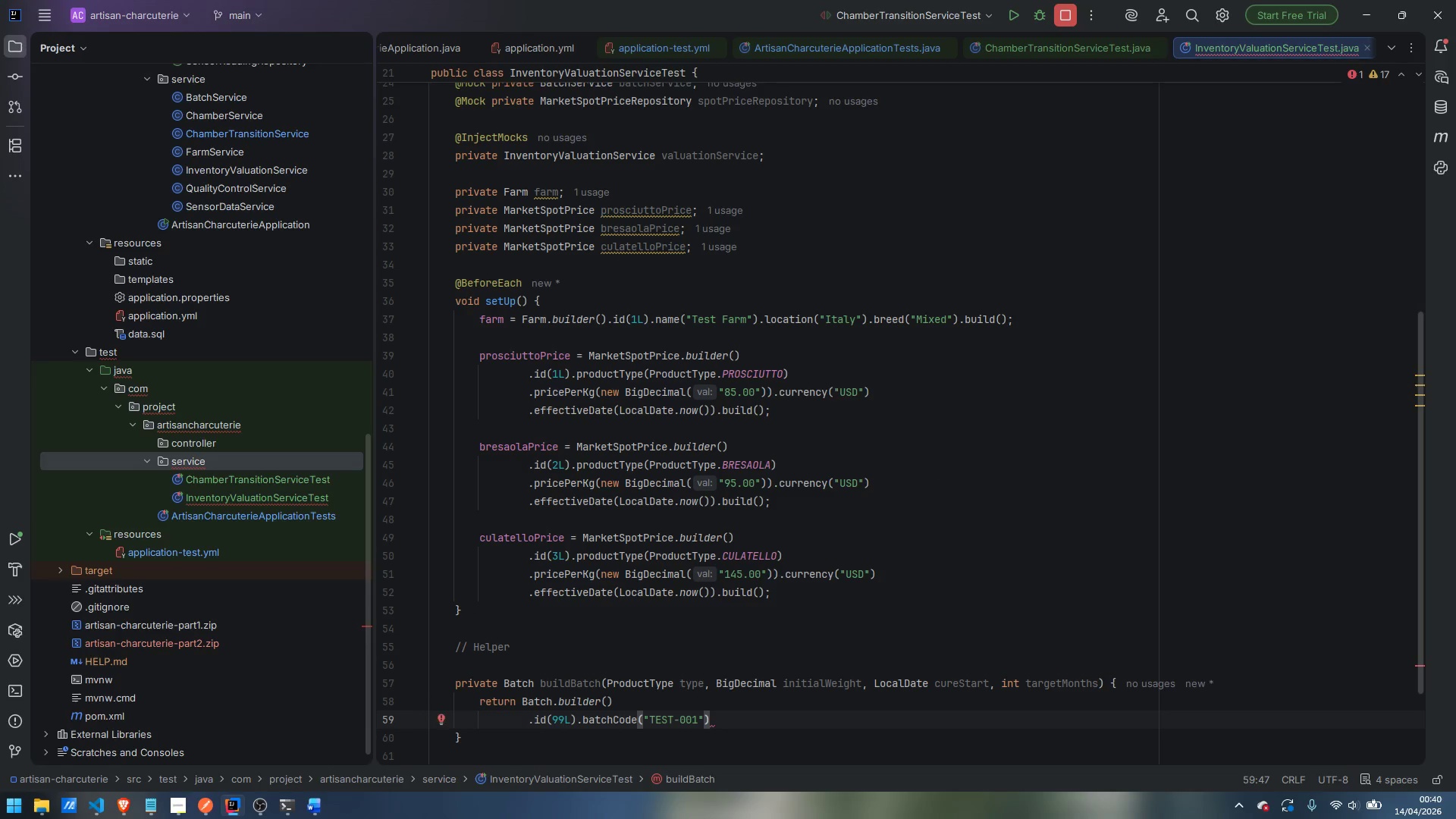 
type(.fa)
 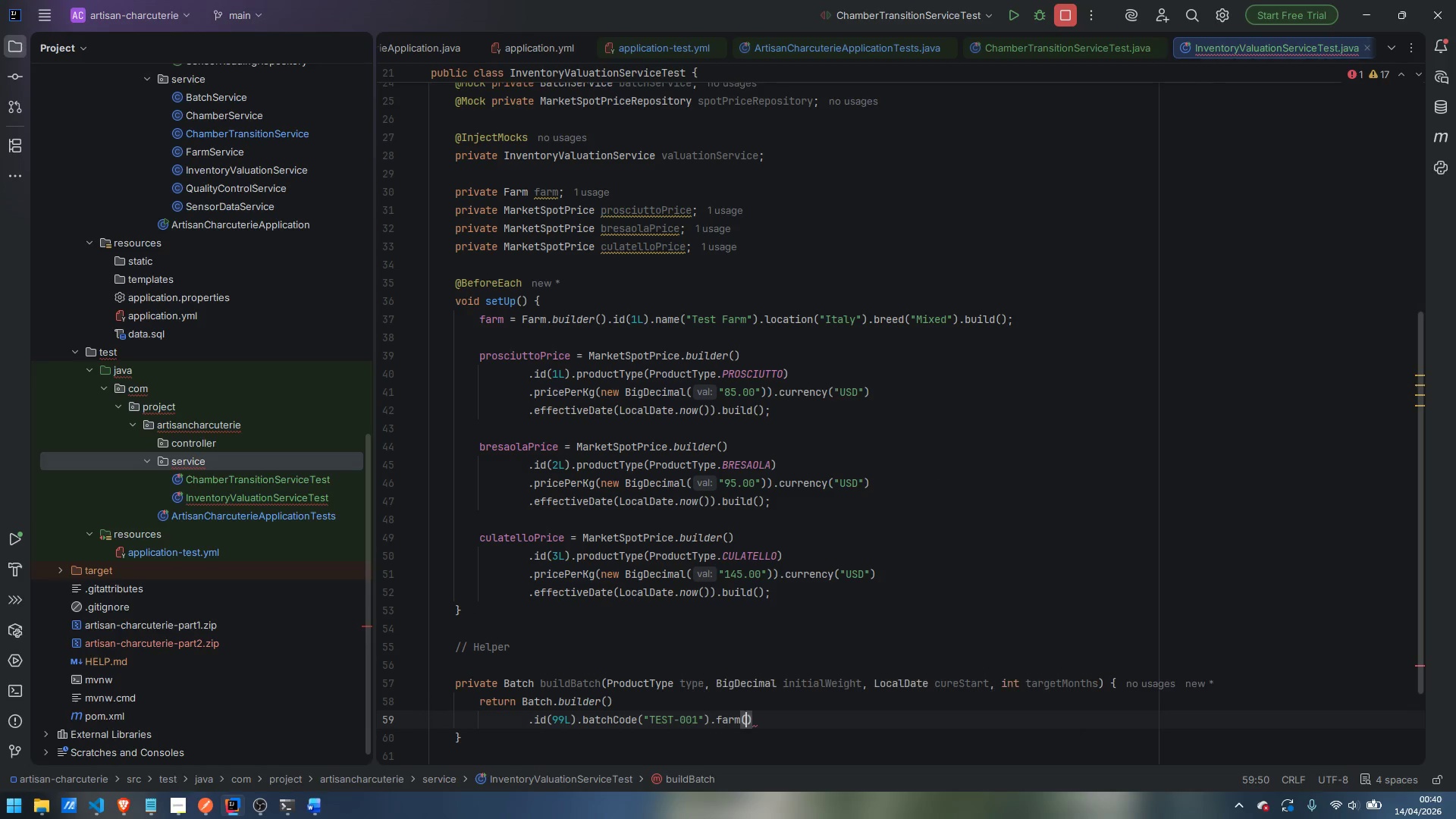 
key(Enter)
 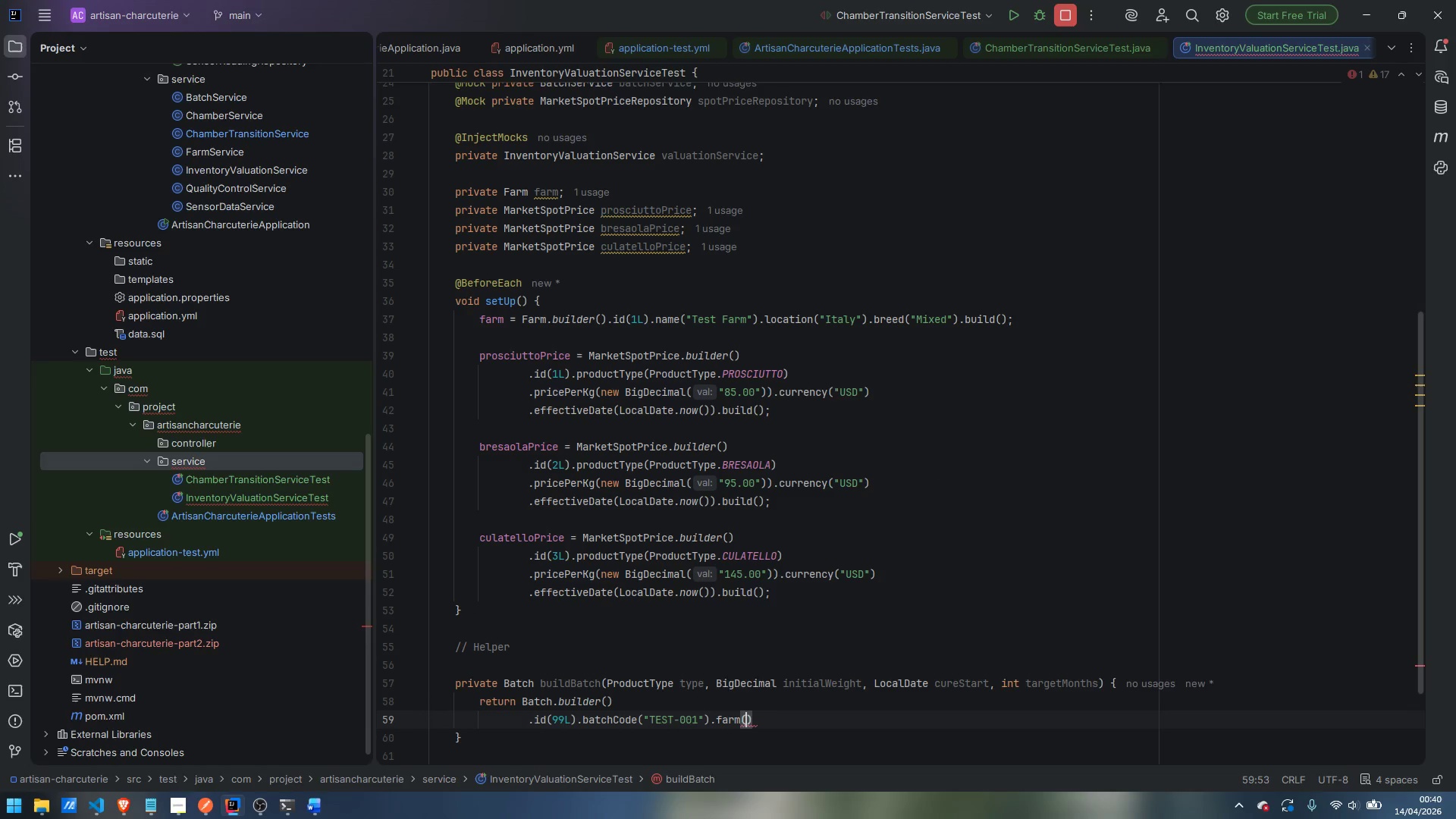 
type(far)
 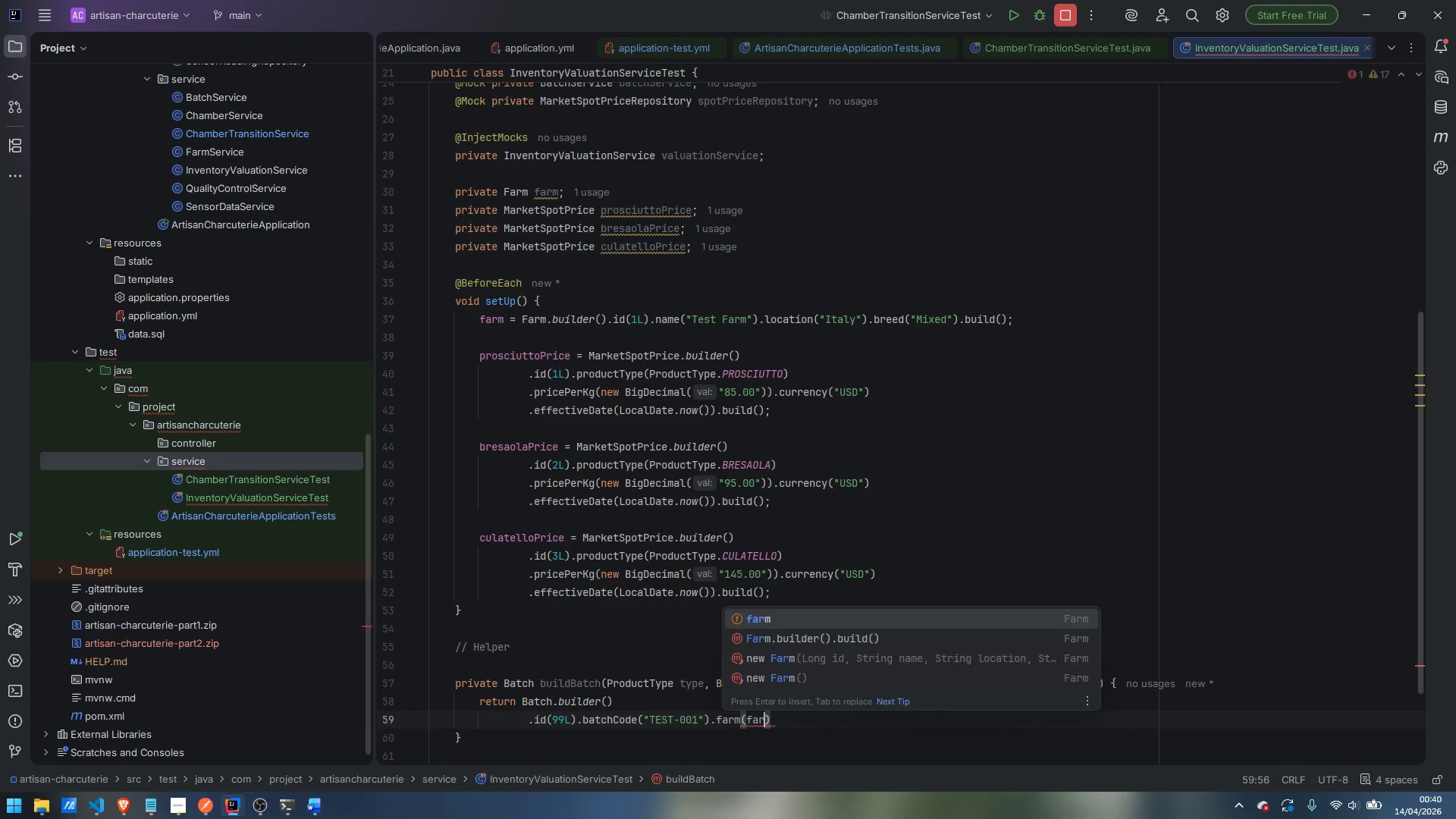 
key(Enter)
 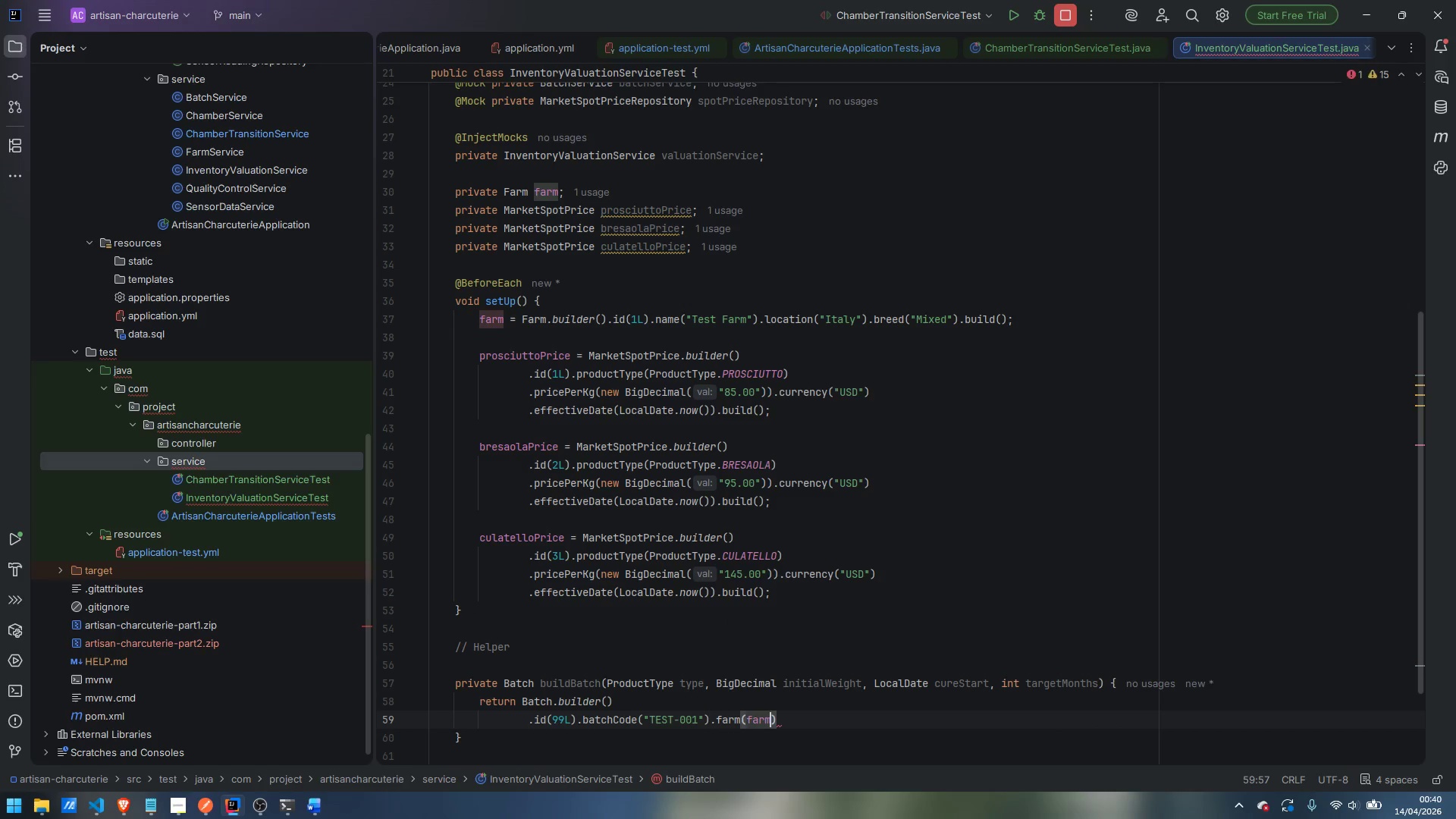 
key(ArrowRight)
 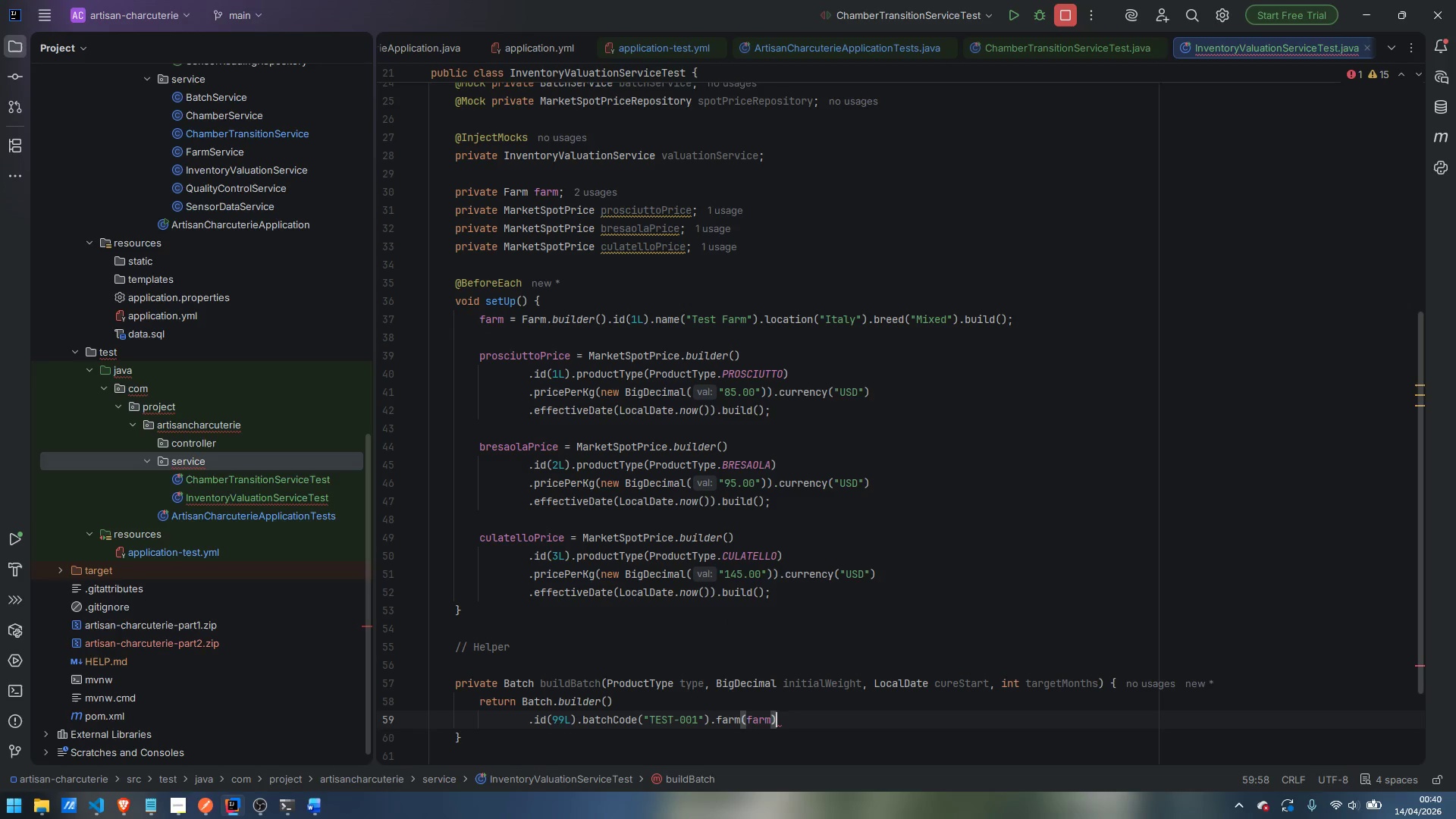 
key(Enter)
 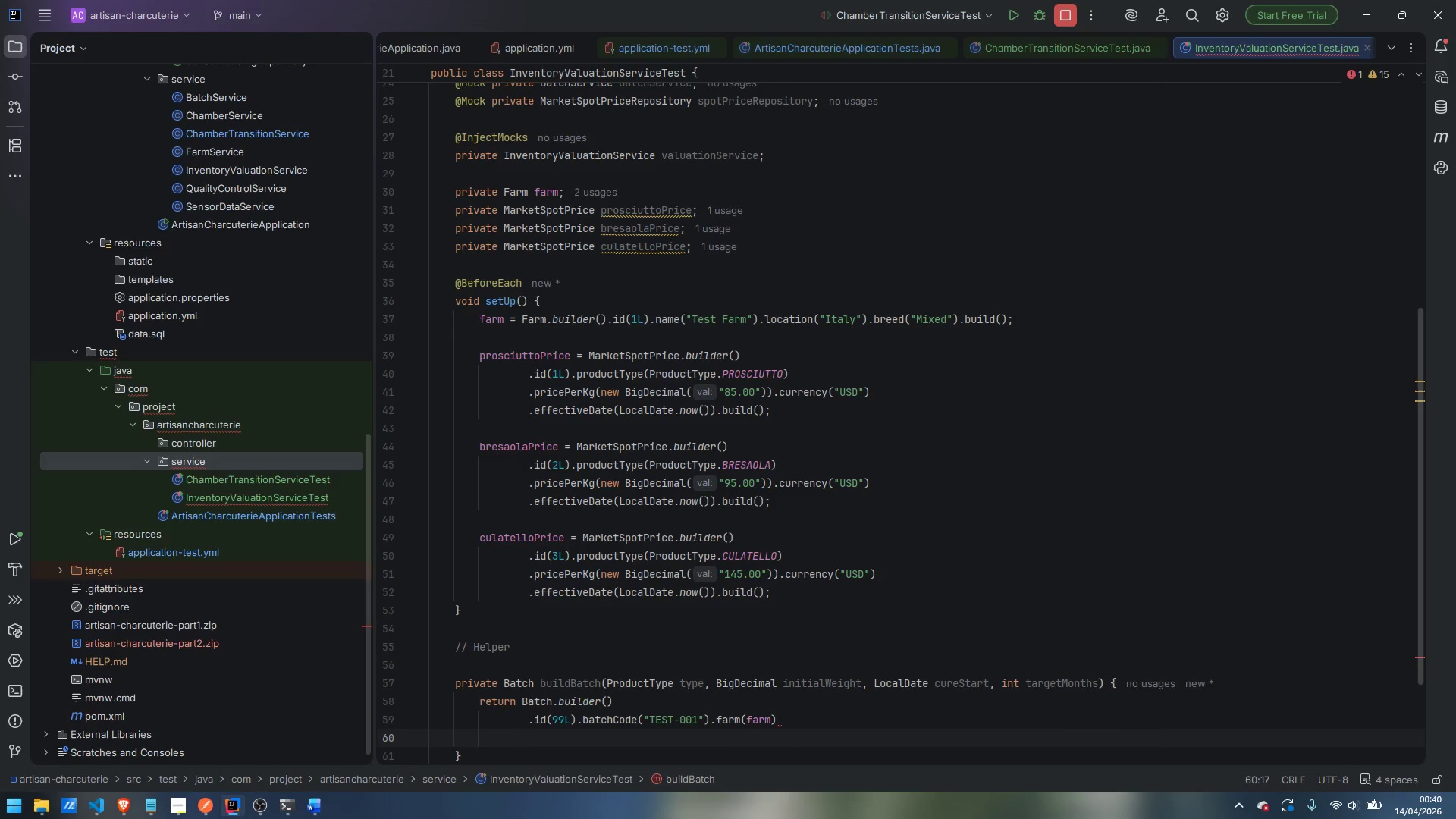 
type(.opr)
key(Backspace)
key(Backspace)
key(Backspace)
type(pr)
 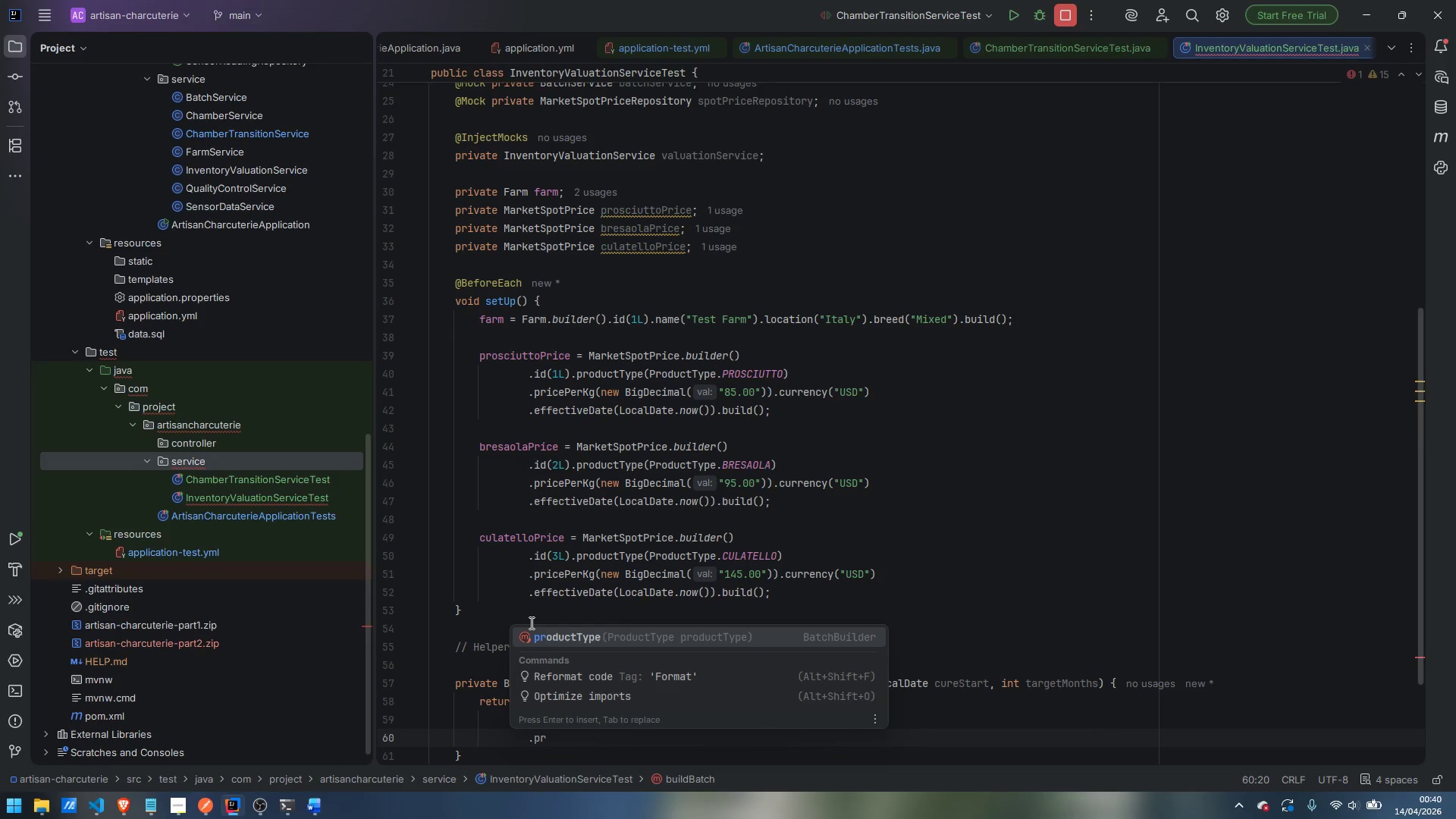 
key(Enter)
 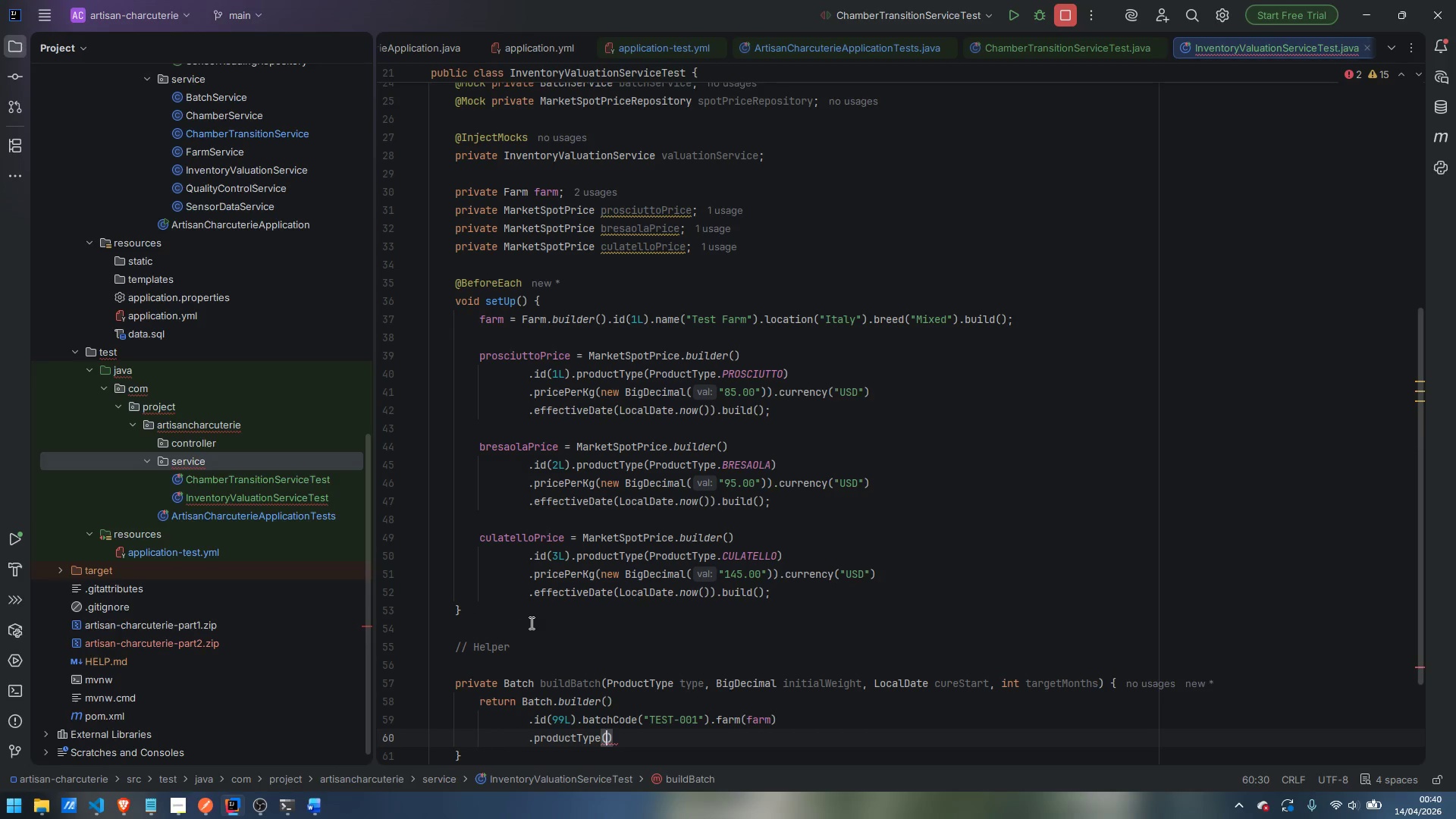 
hold_key(key=ShiftLeft, duration=0.47)
 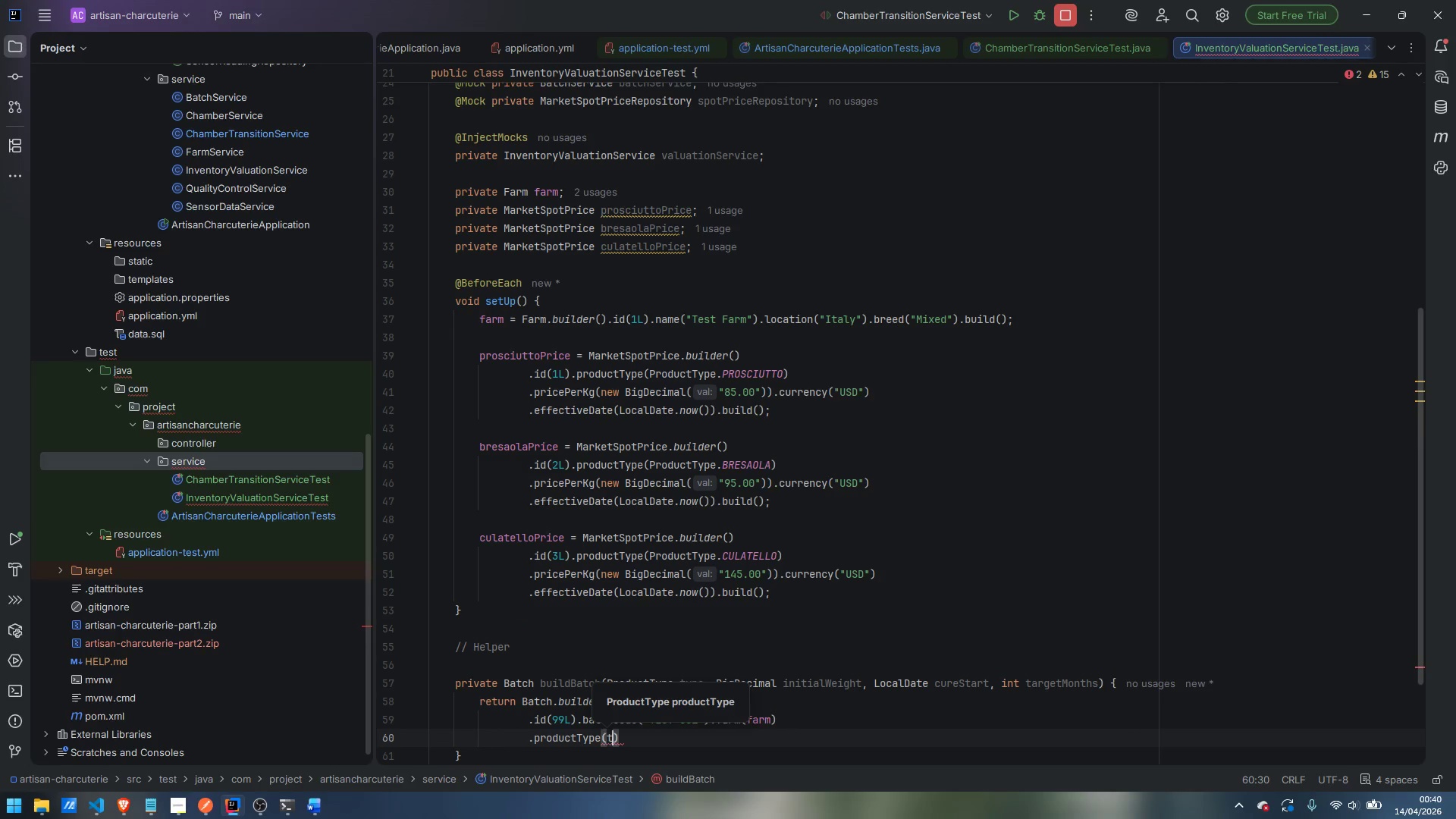 
type(ty)
 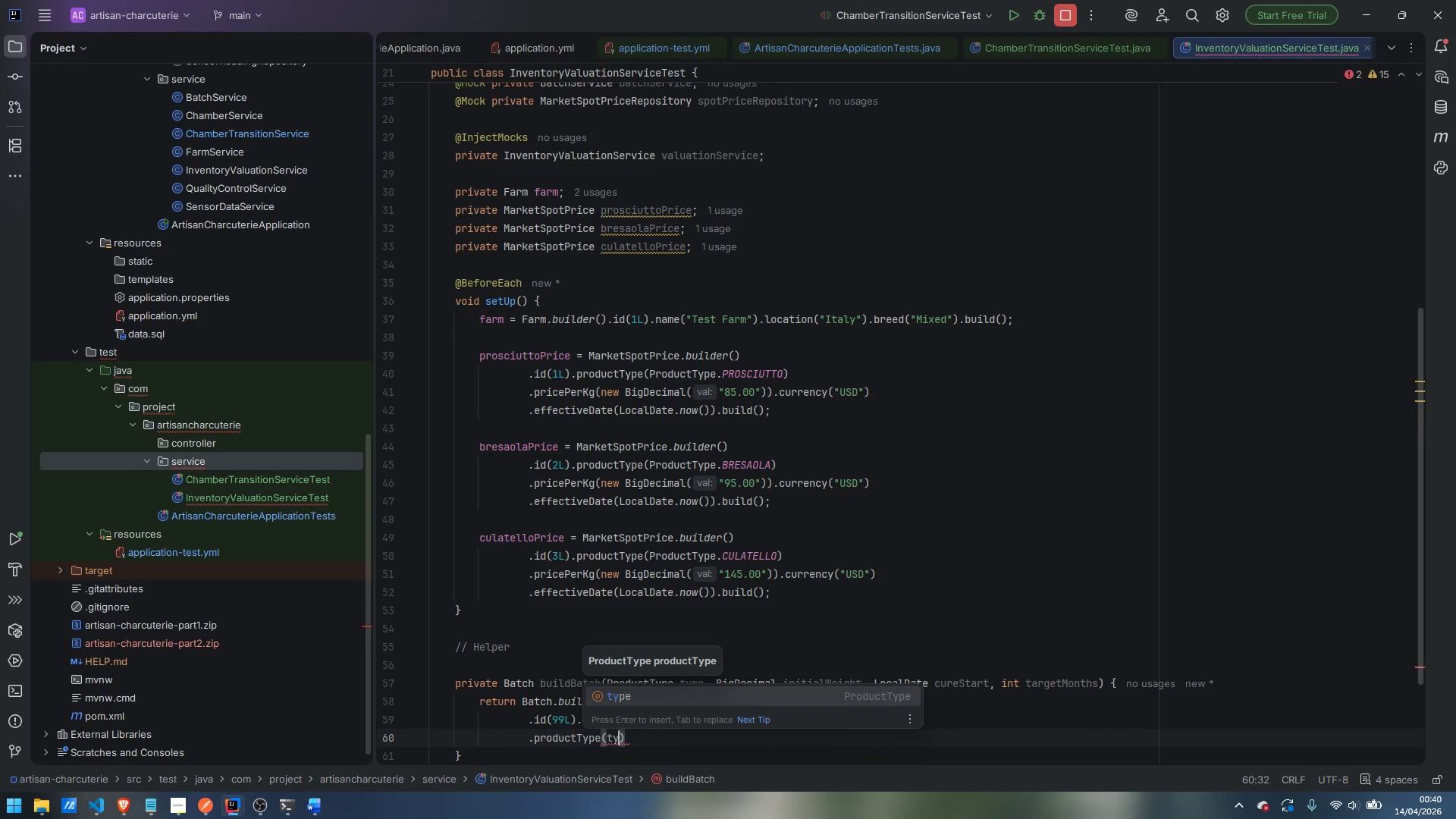 
key(Enter)
 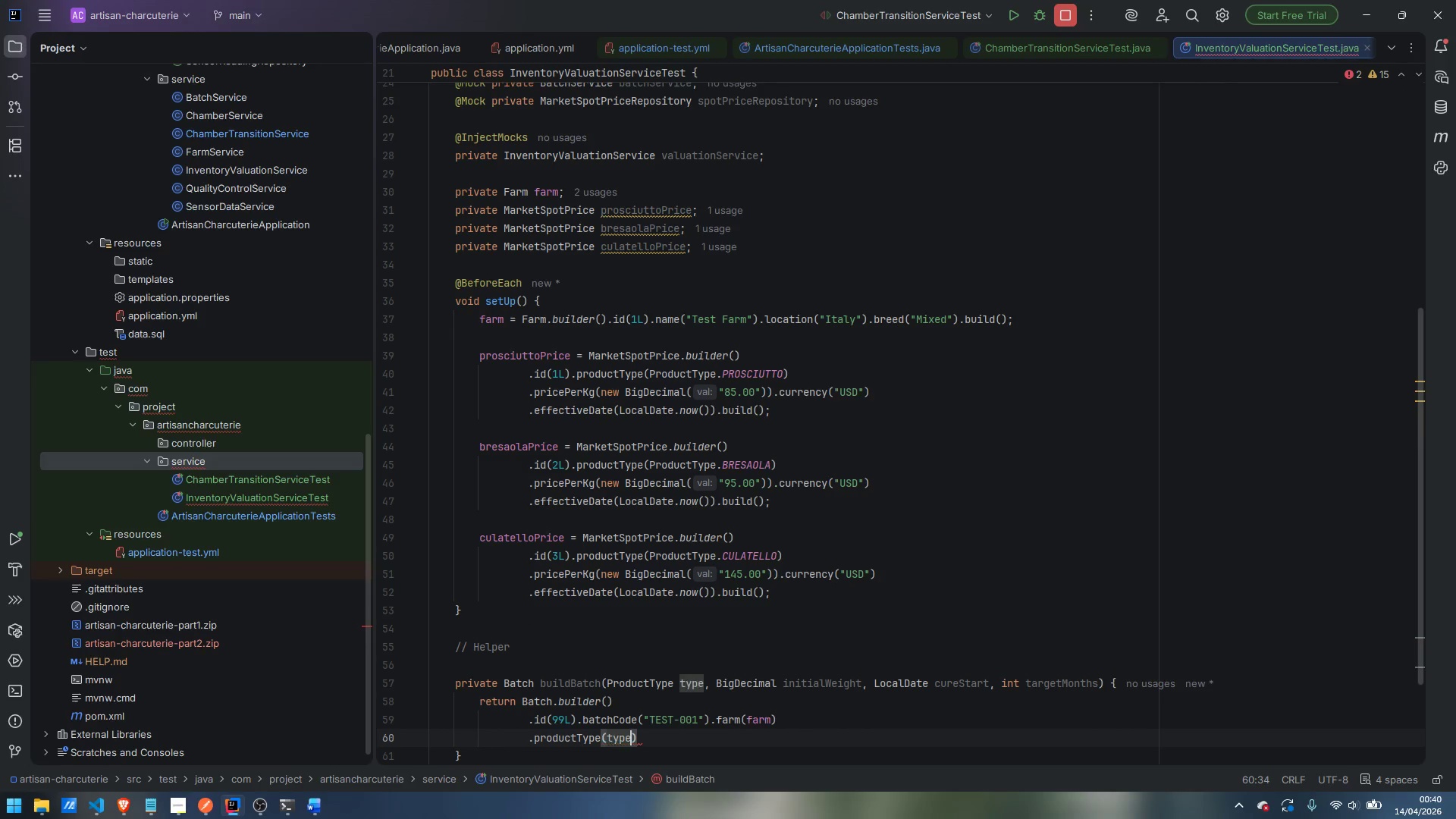 
key(ArrowRight)
 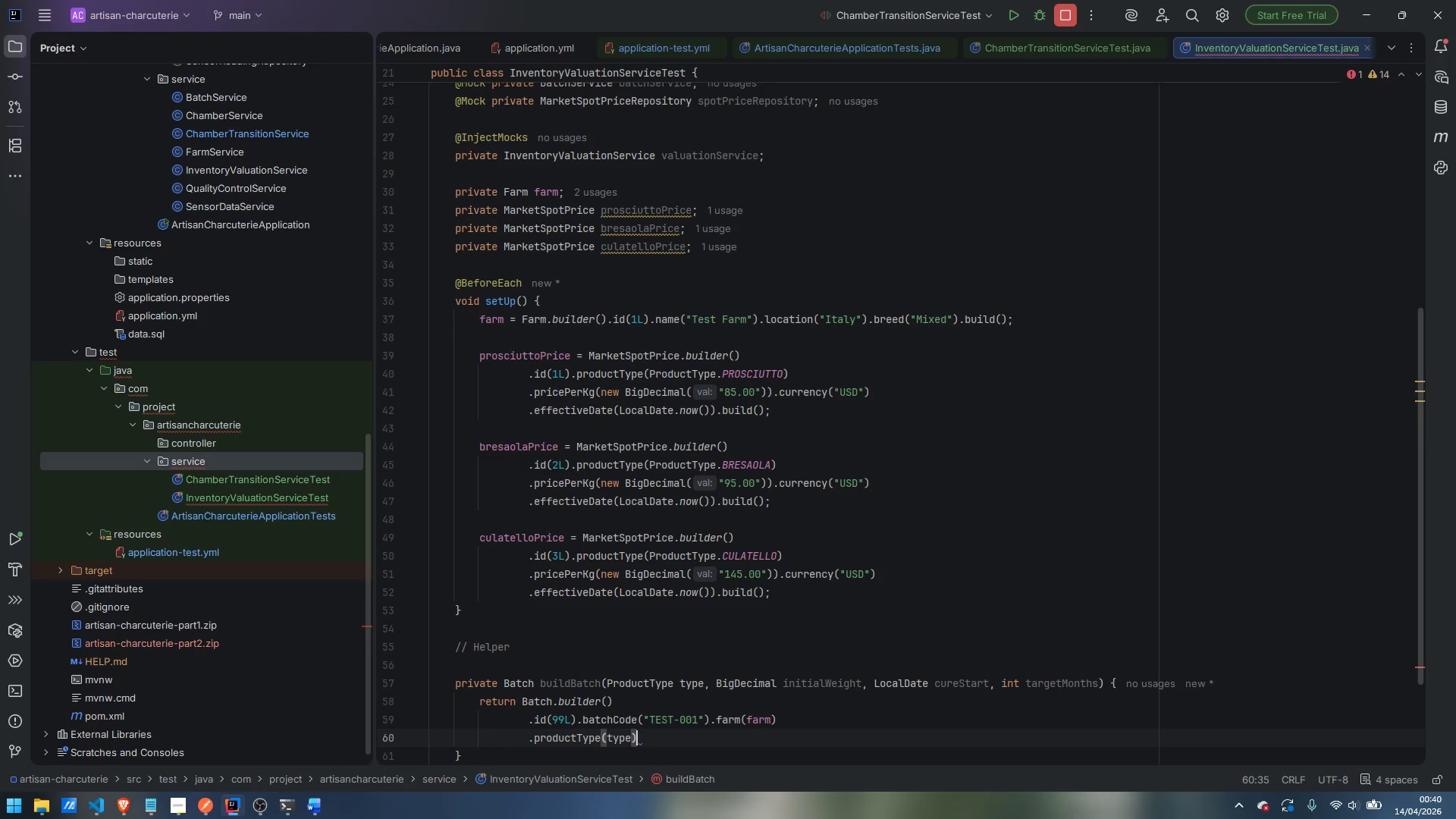 
type(.ani)
 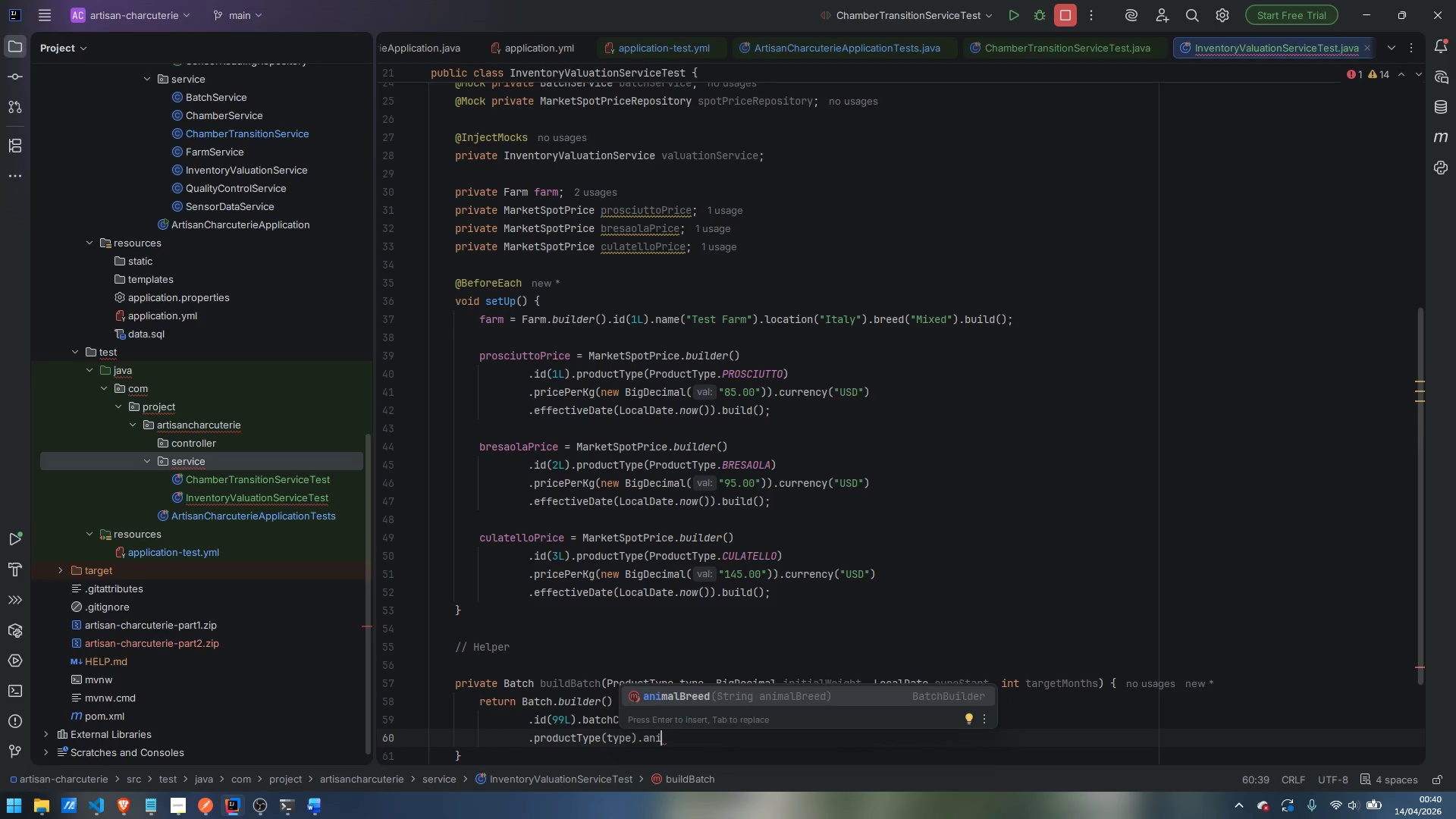 
key(Enter)
 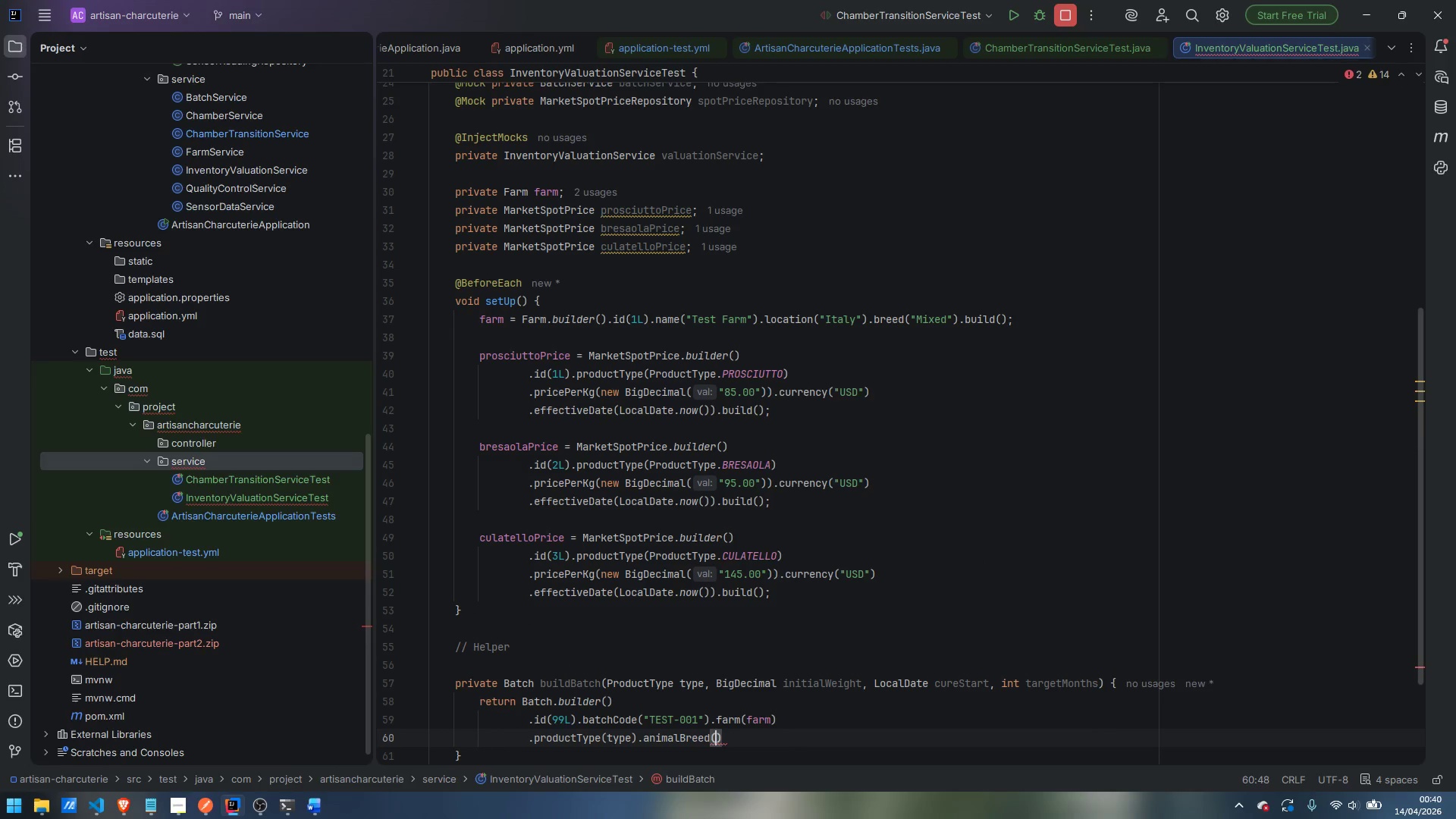 
type("TEst )
 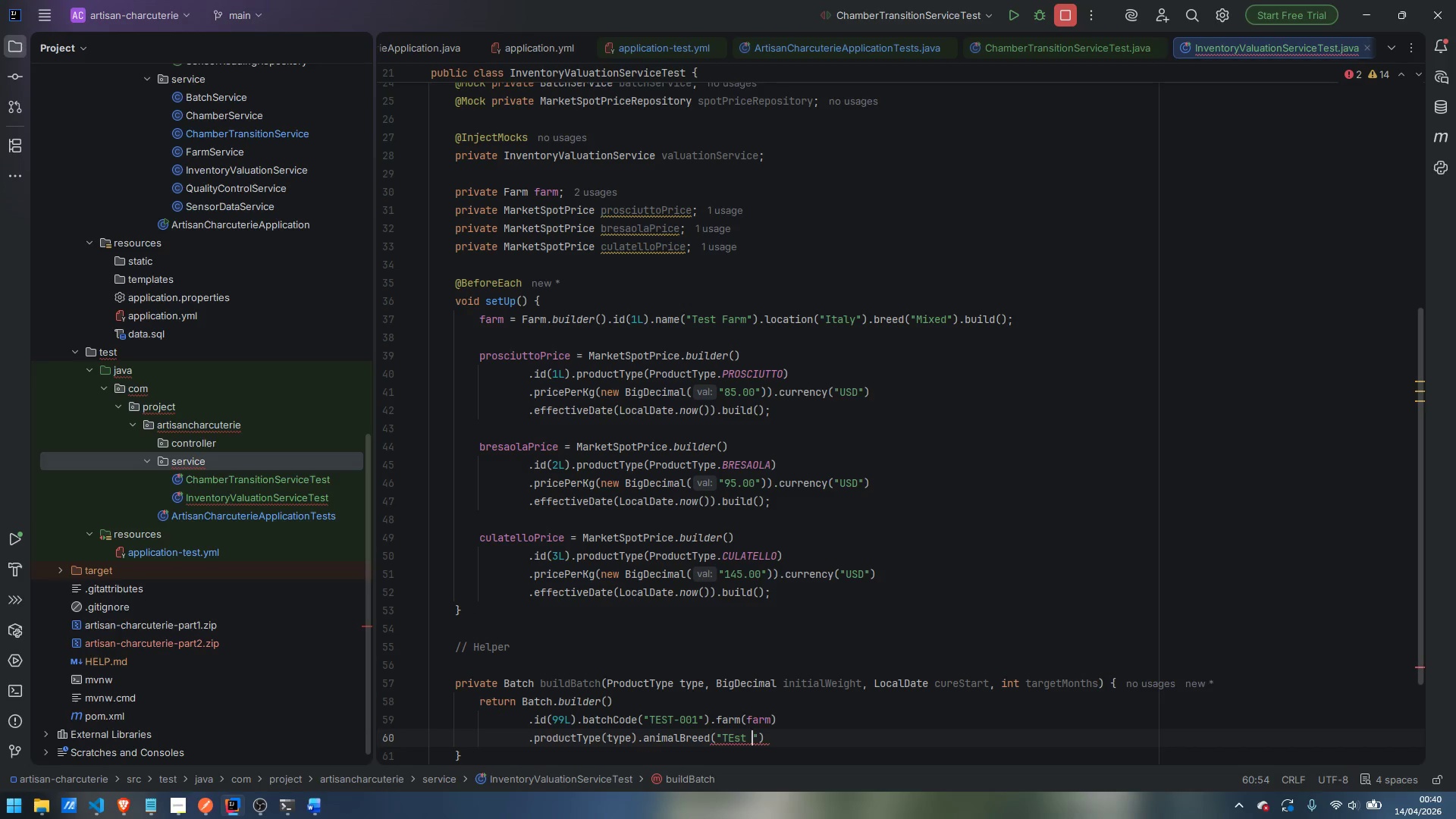 
key(Control+ControlLeft)
 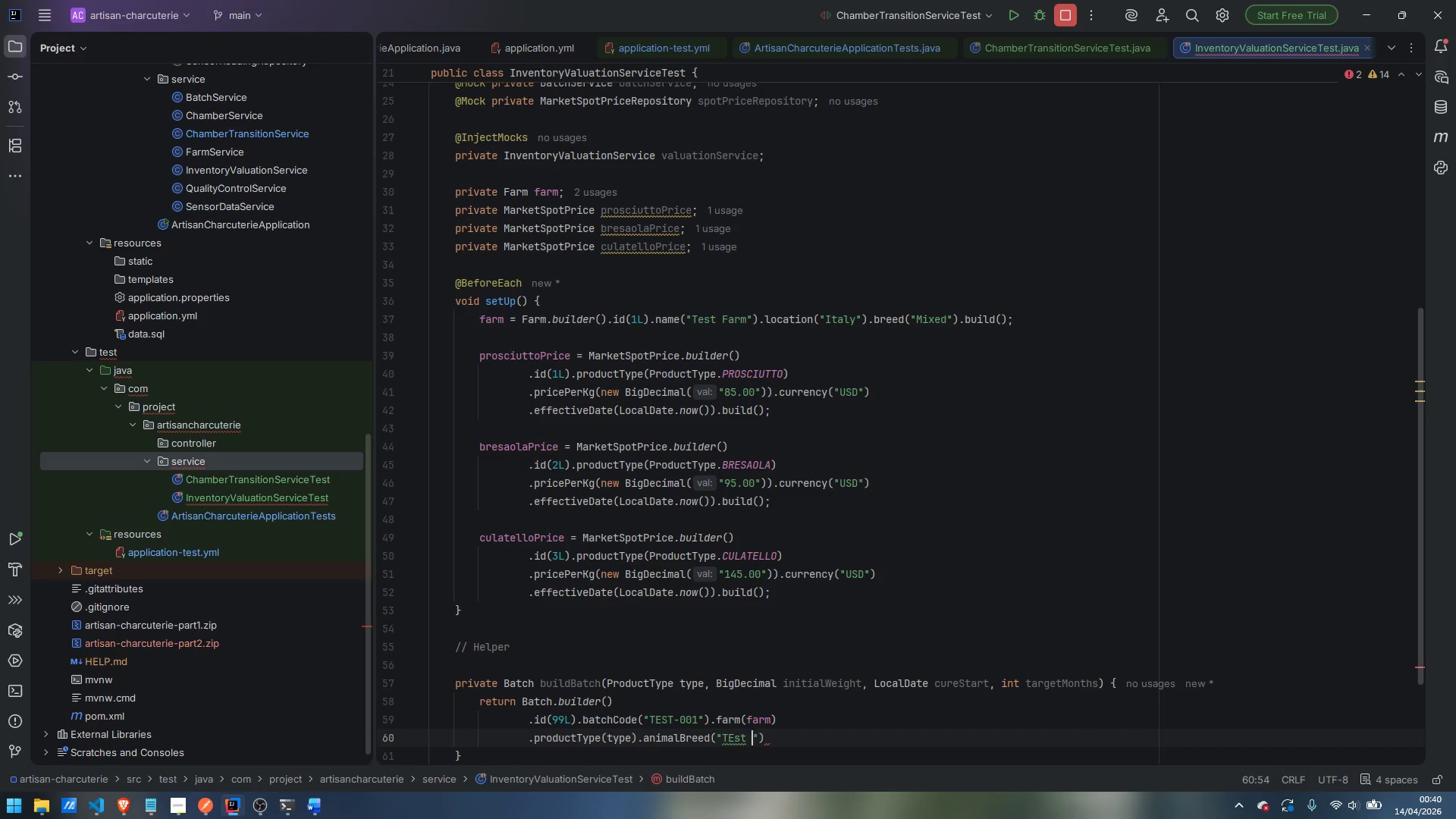 
key(Control+Backspace)
 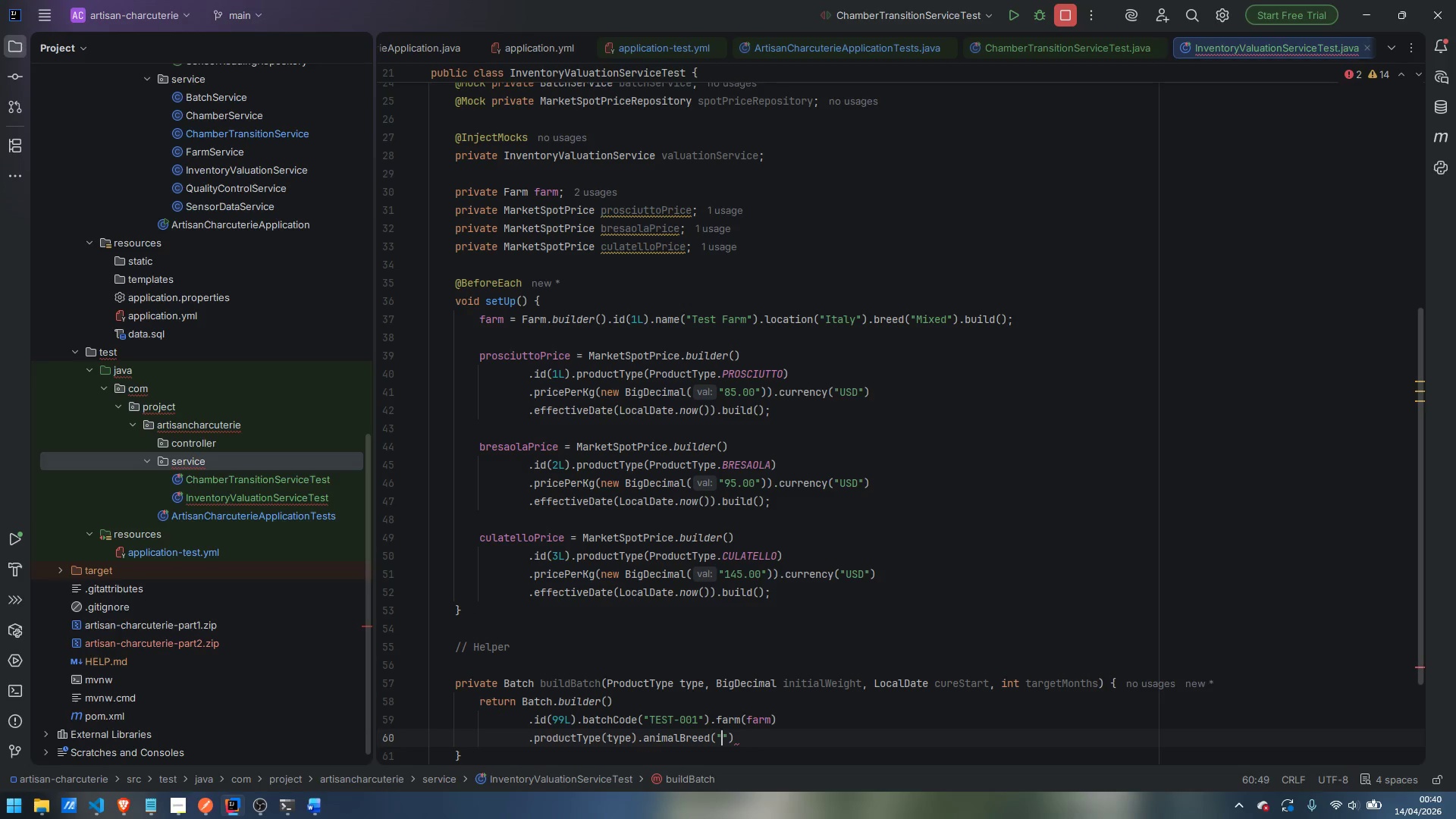 
type(Test Breed)
 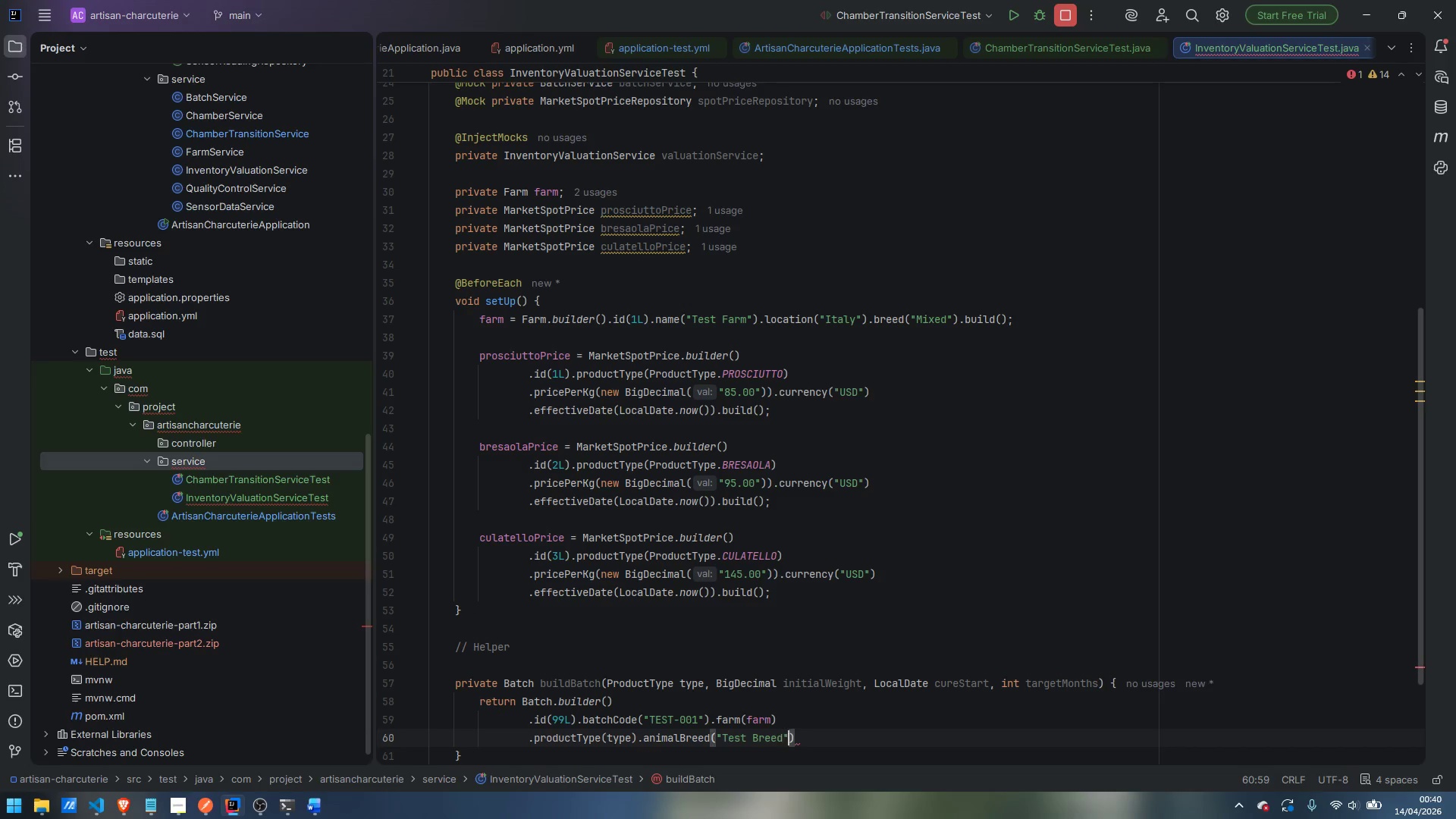 
 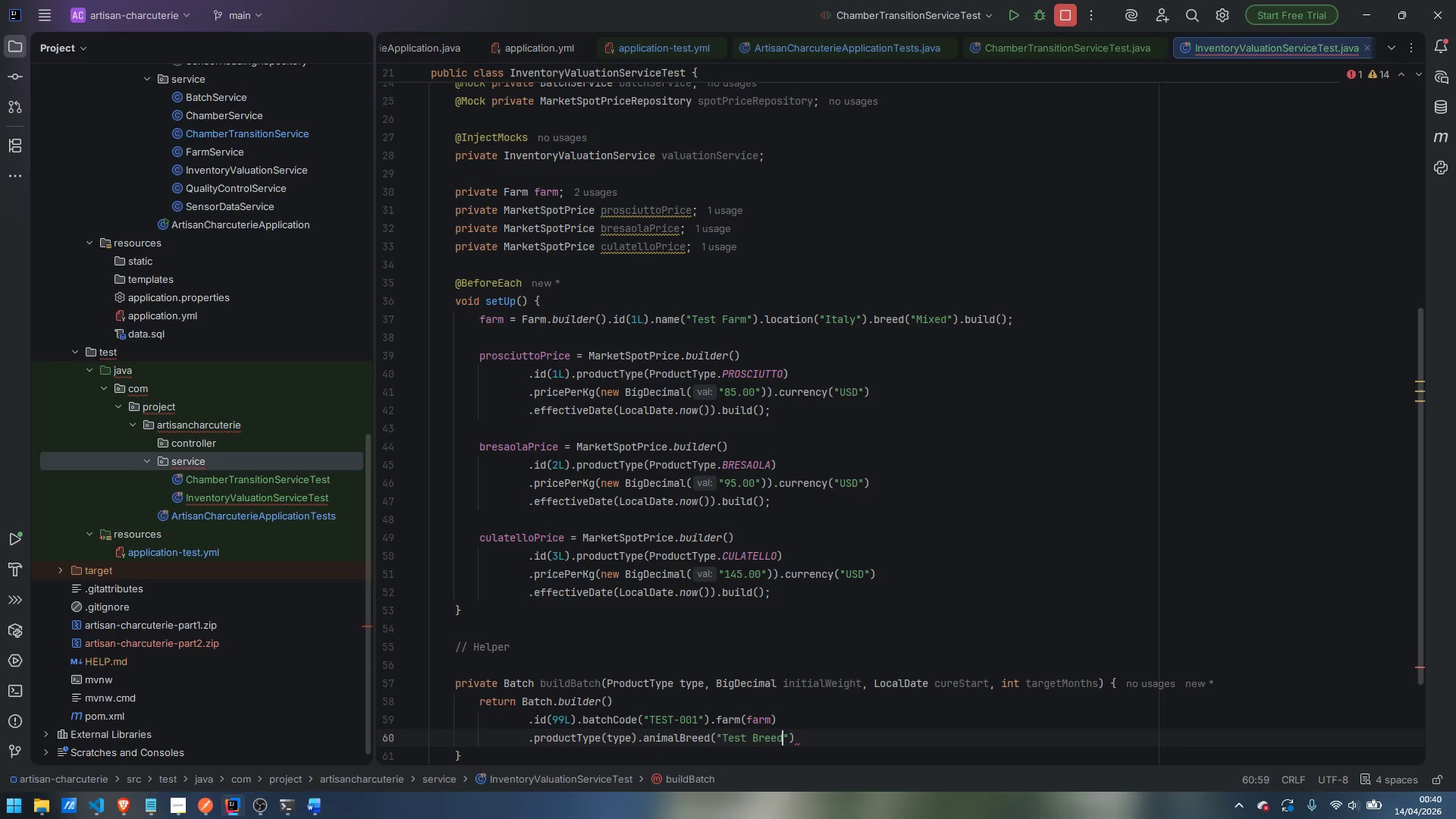 
key(ArrowRight)
 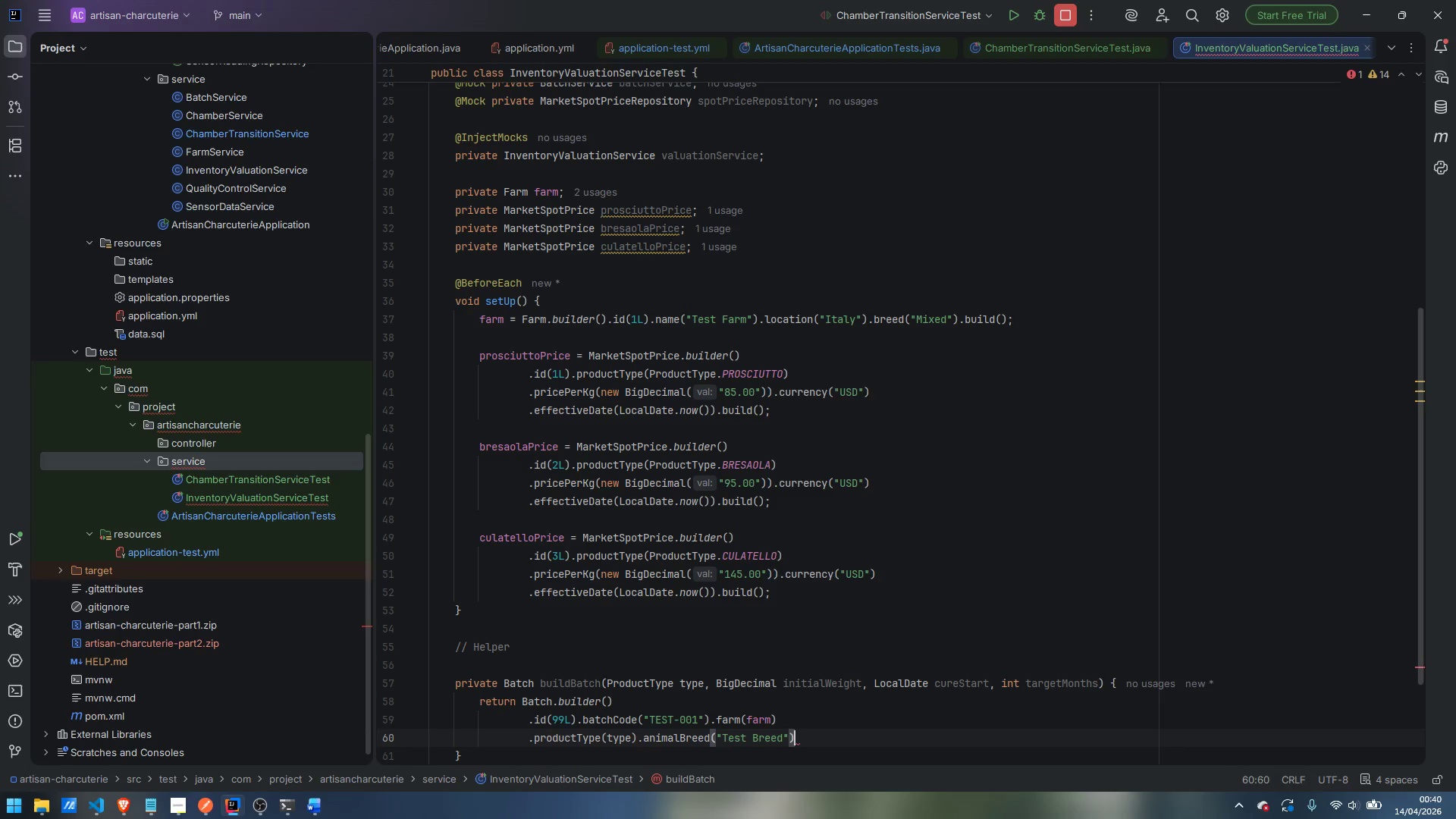 
key(ArrowRight)
 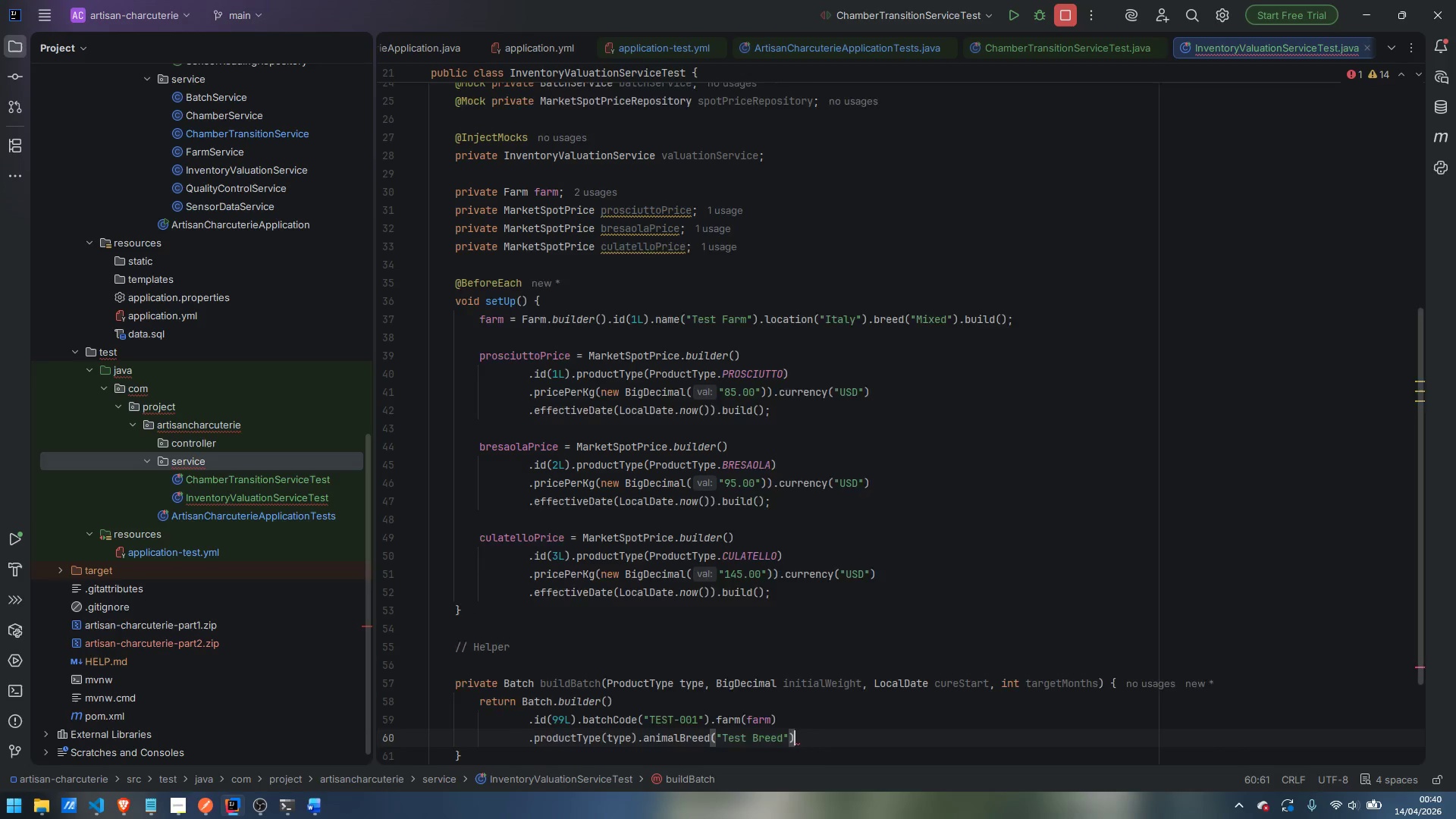 
key(Enter)
 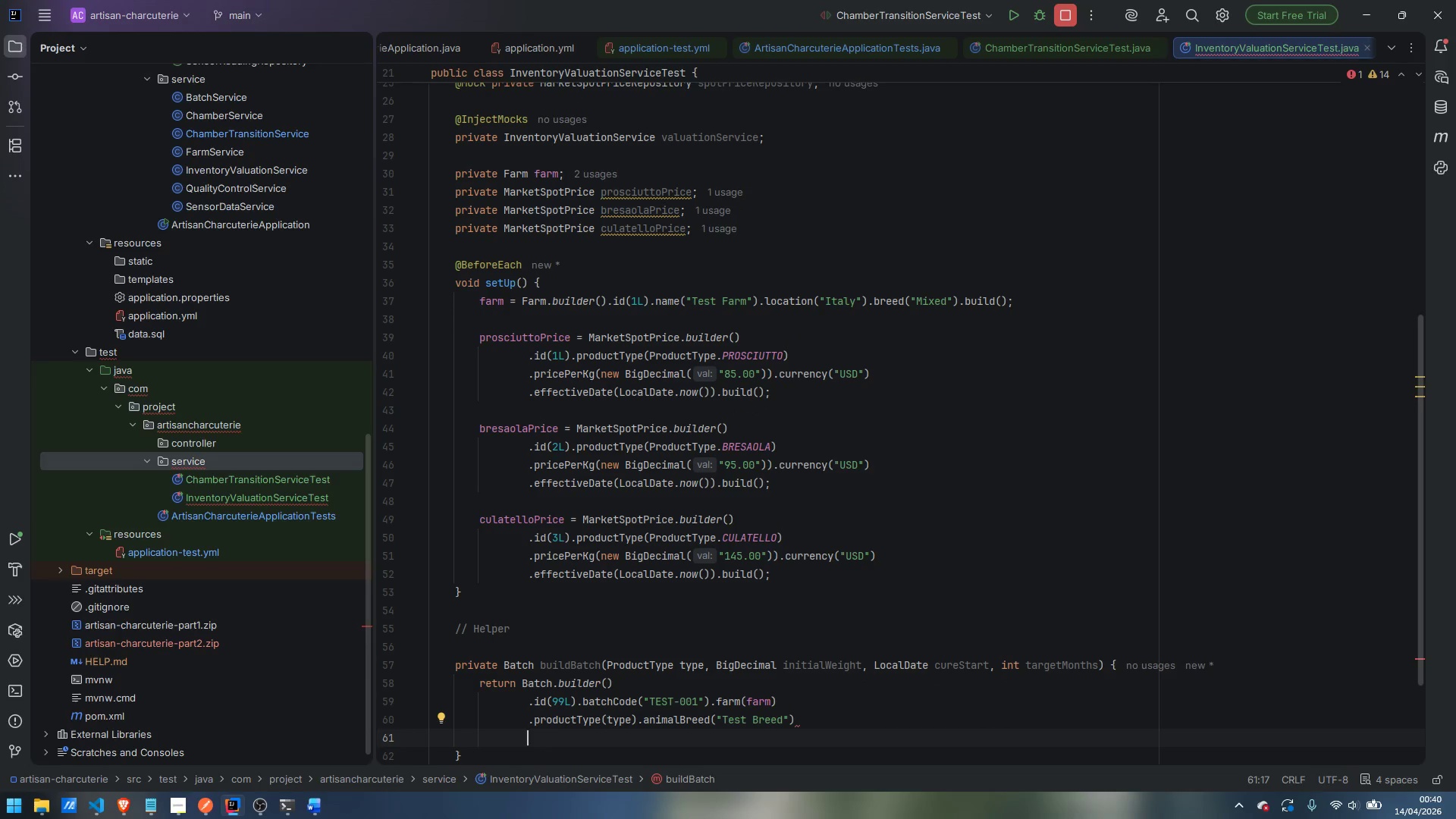 
type(.ini)
 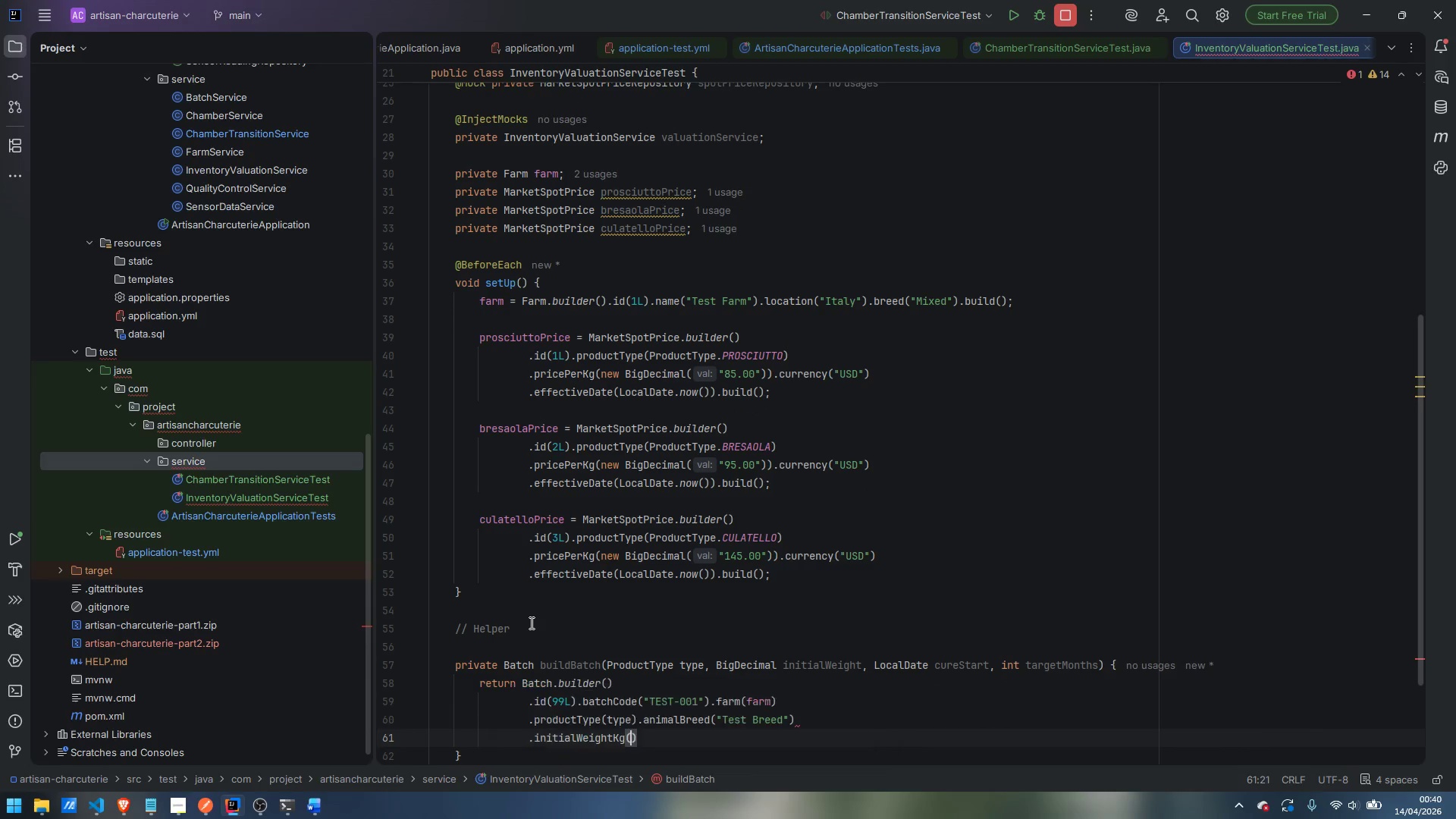 
key(Enter)
 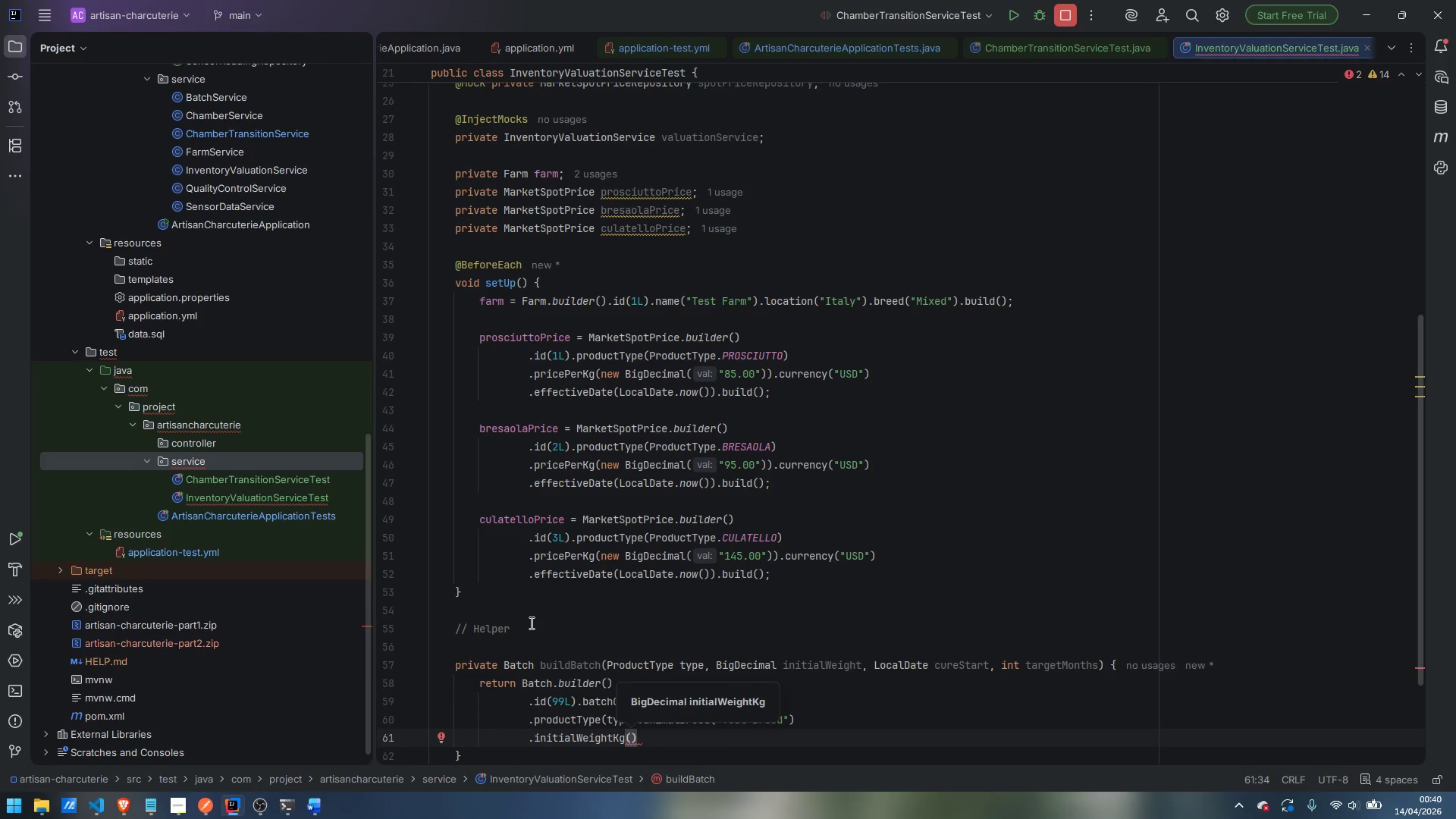 
type(ini)
 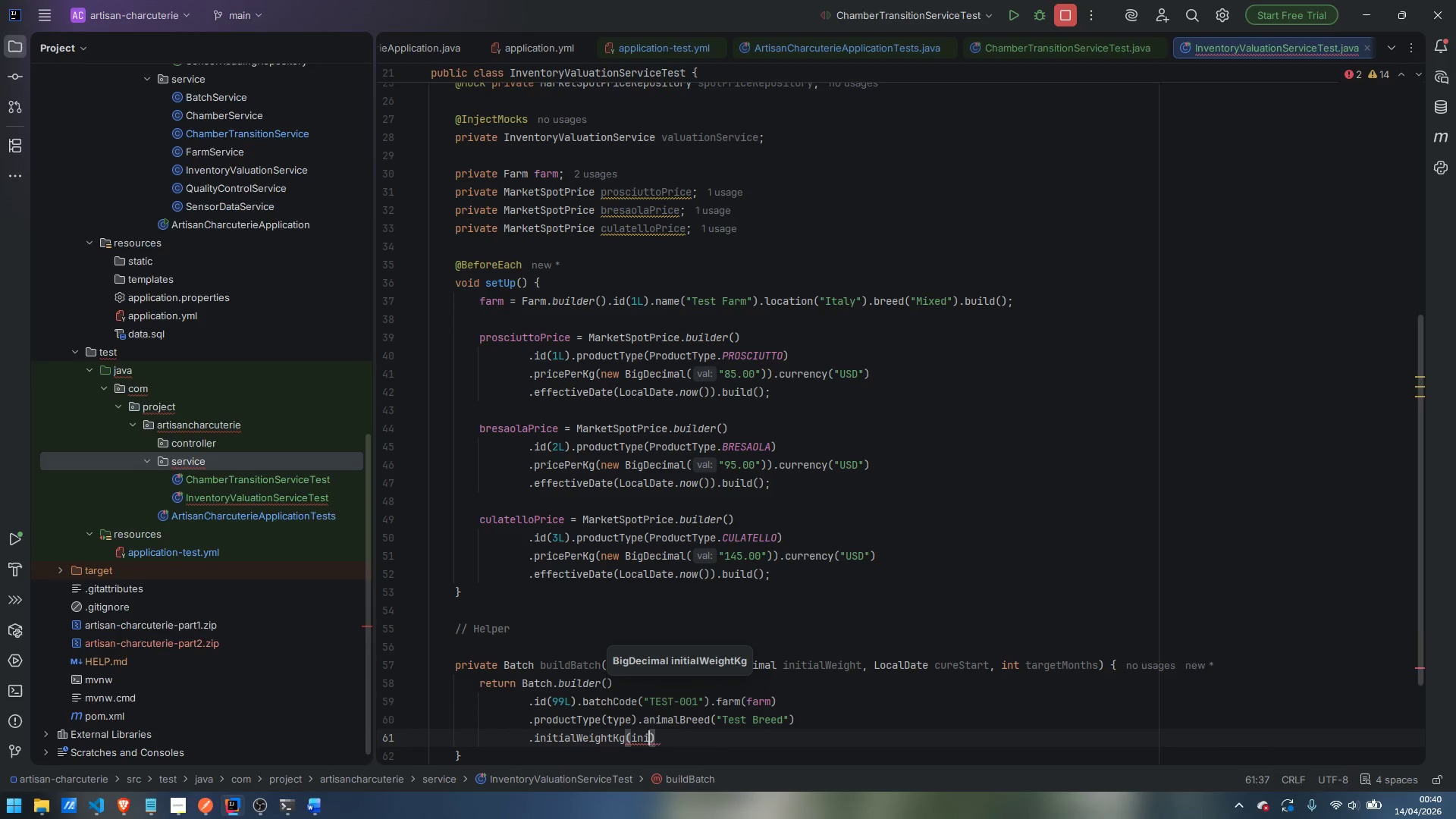 
key(Enter)
 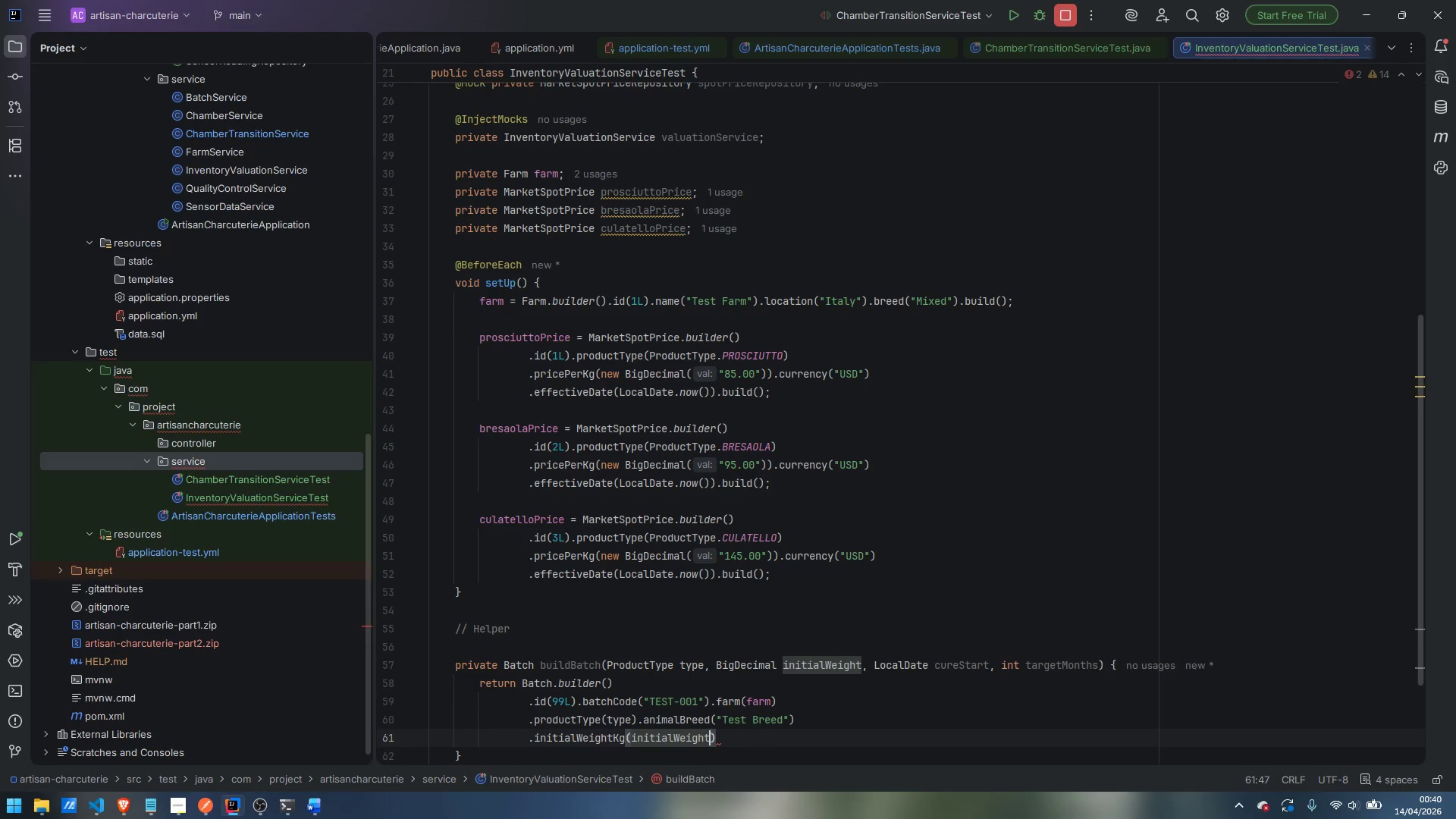 
key(ArrowRight)
 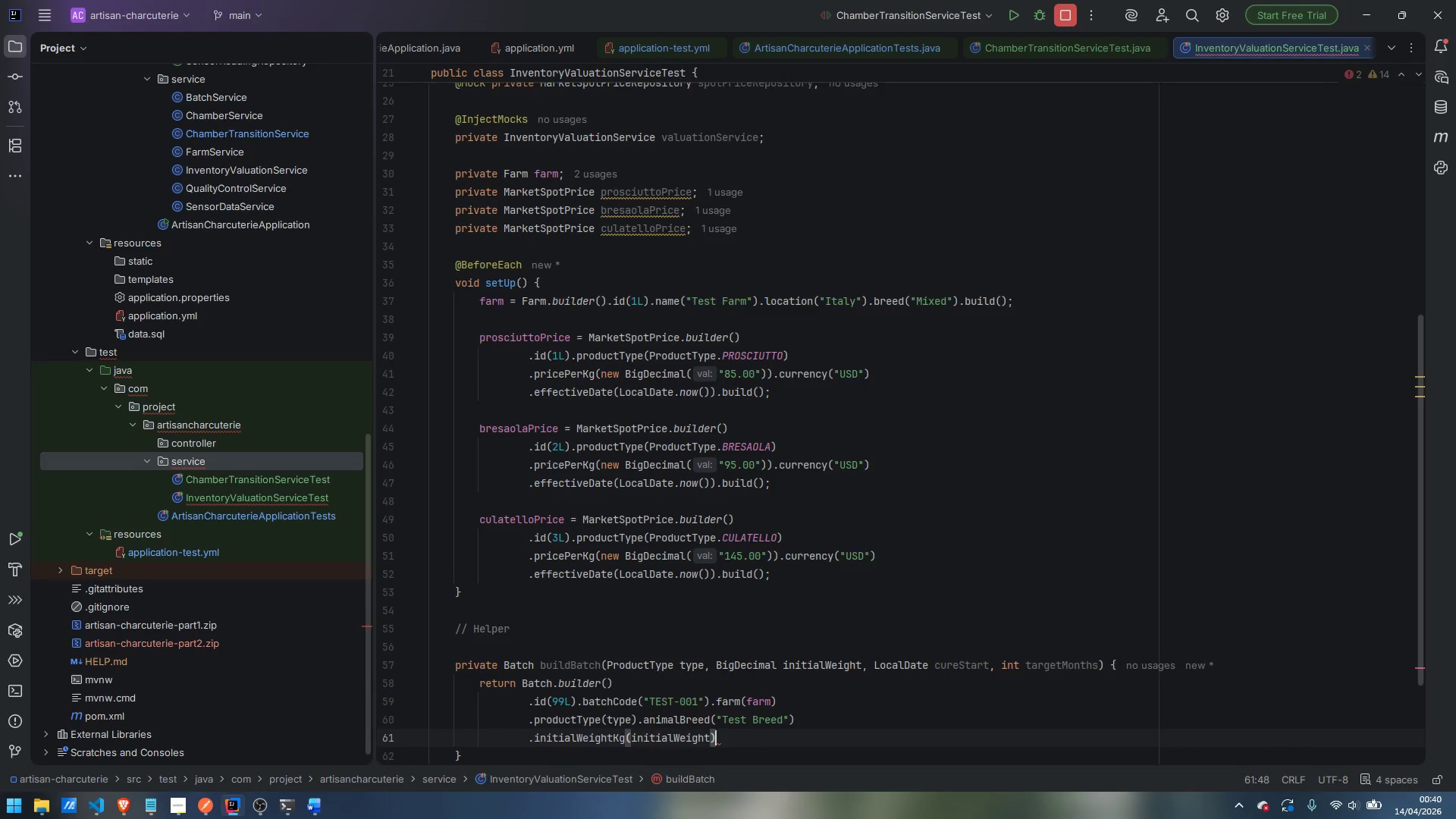 
key(Enter)
 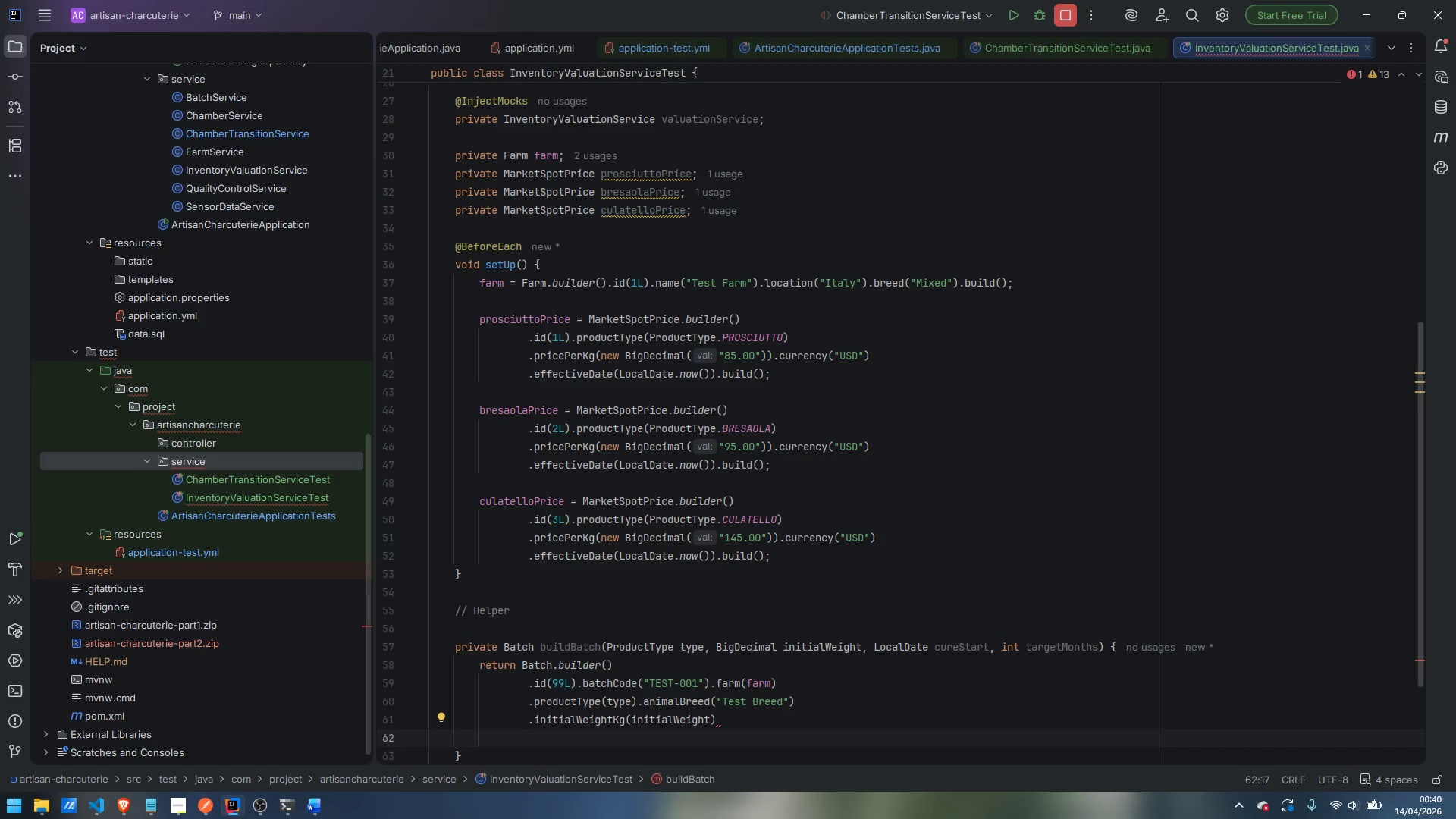 
type(.sa)
 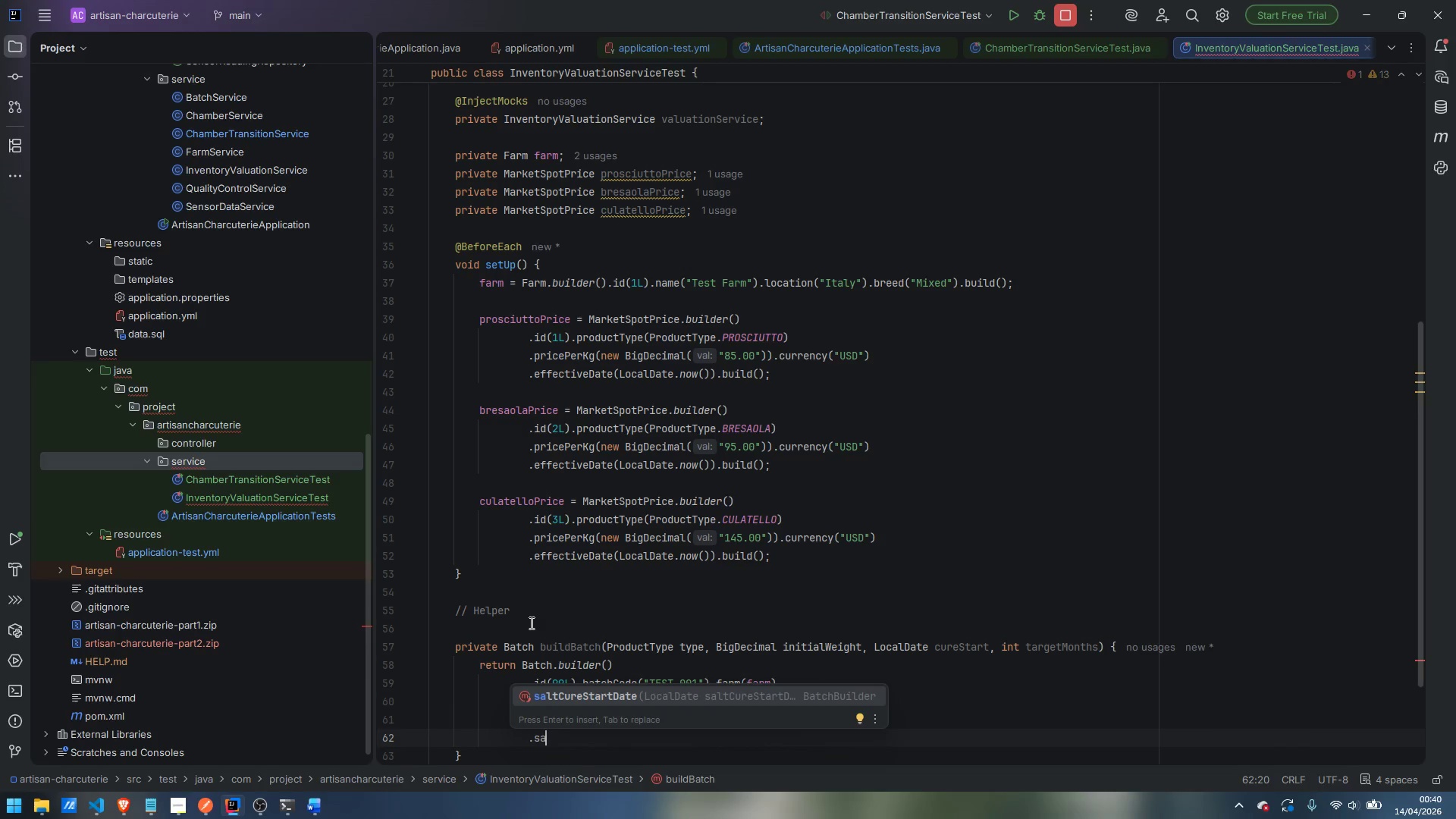 
key(Enter)
 